 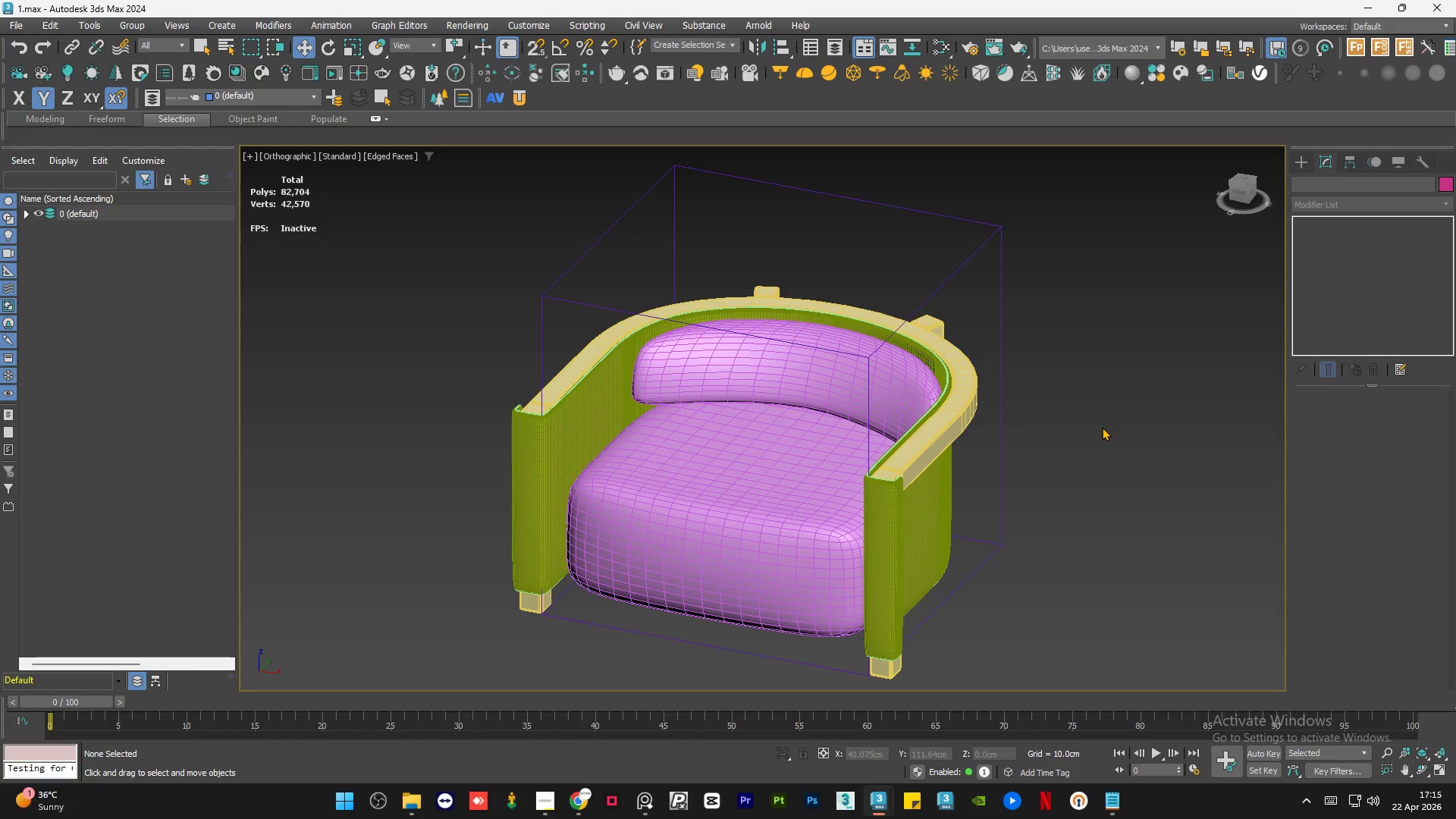 
triple_click([1102, 427])
 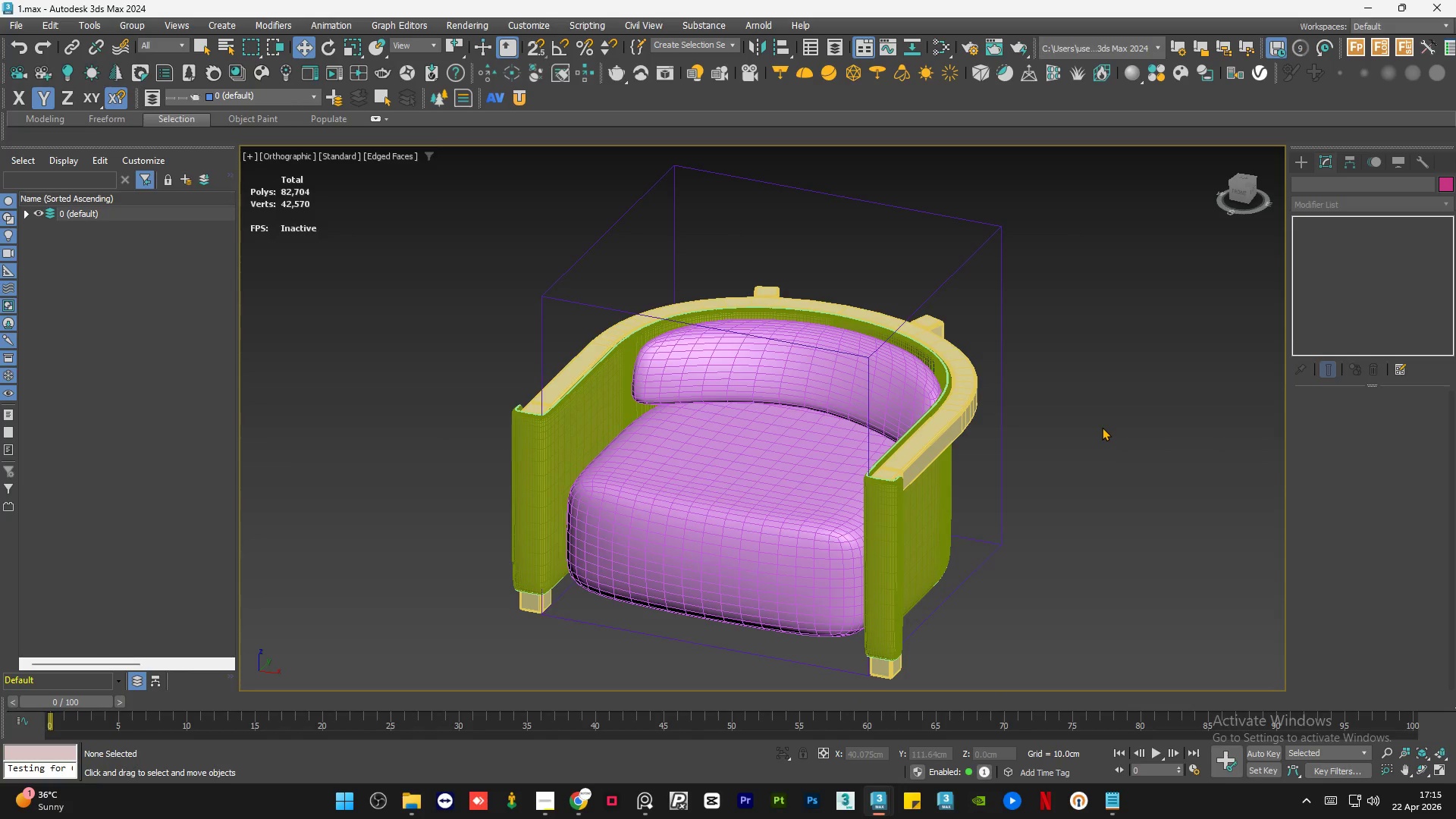 
key(Control+S)
 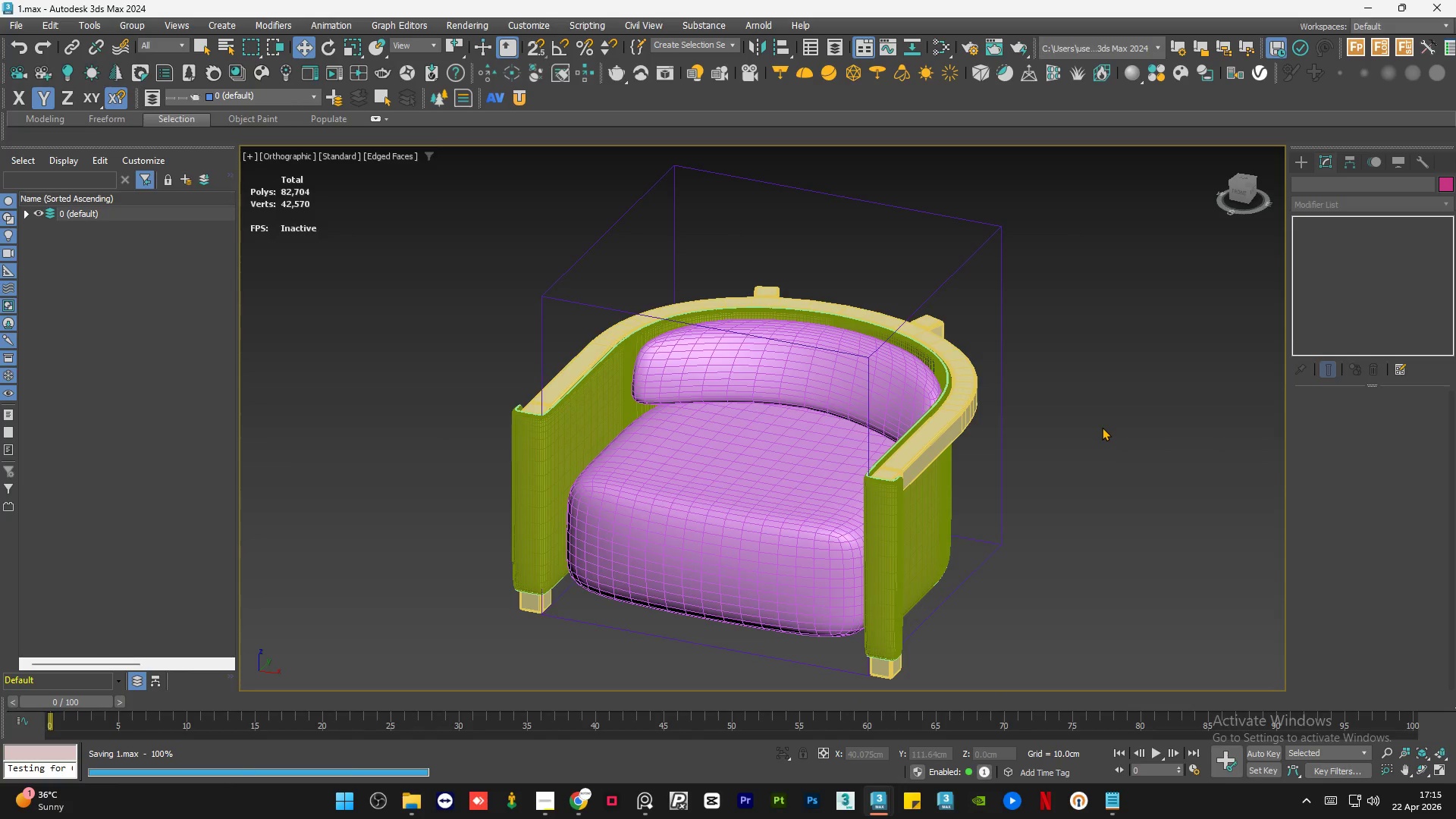 
hold_key(key=AltLeft, duration=1.45)
 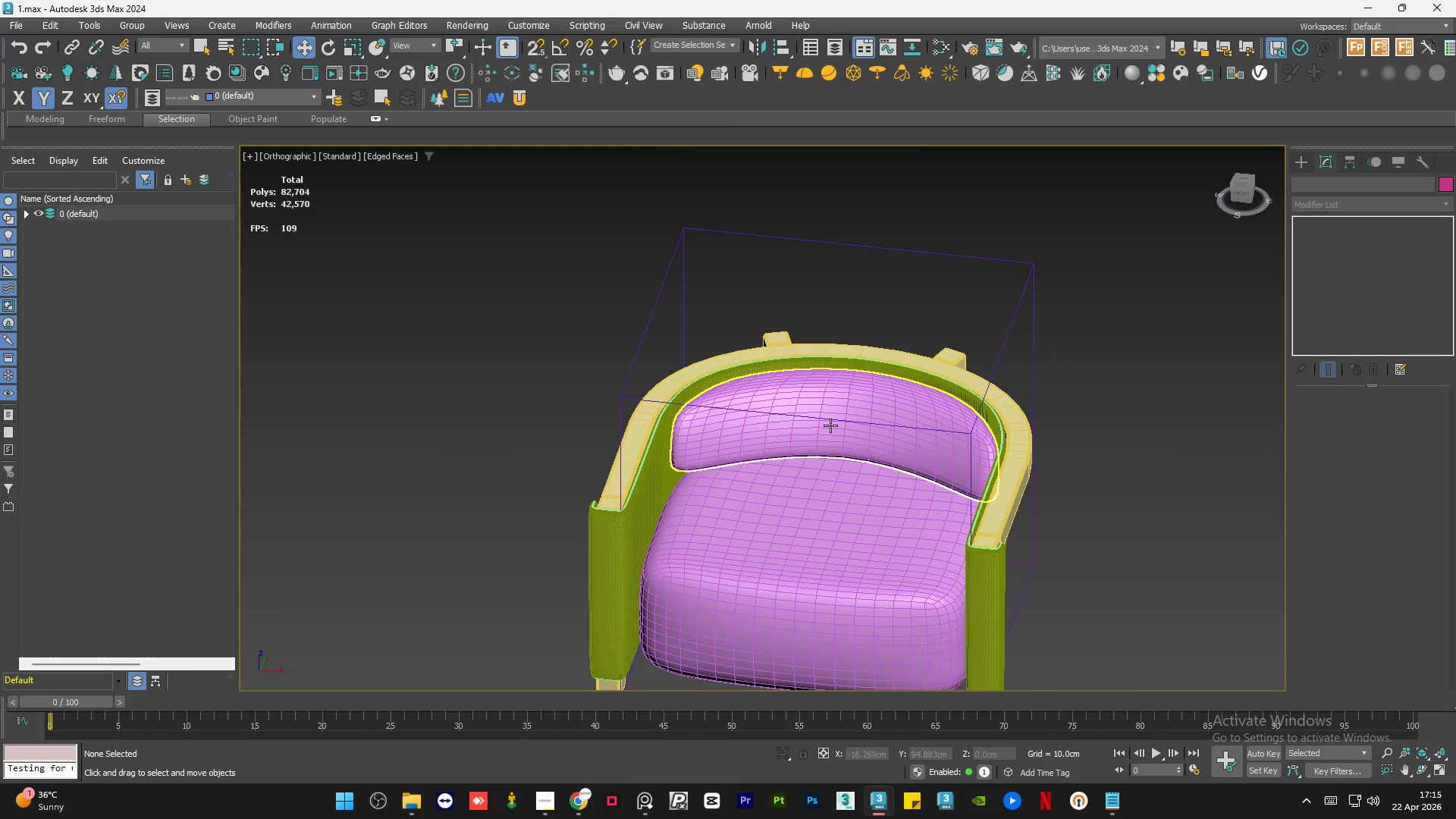 
left_click([830, 425])
 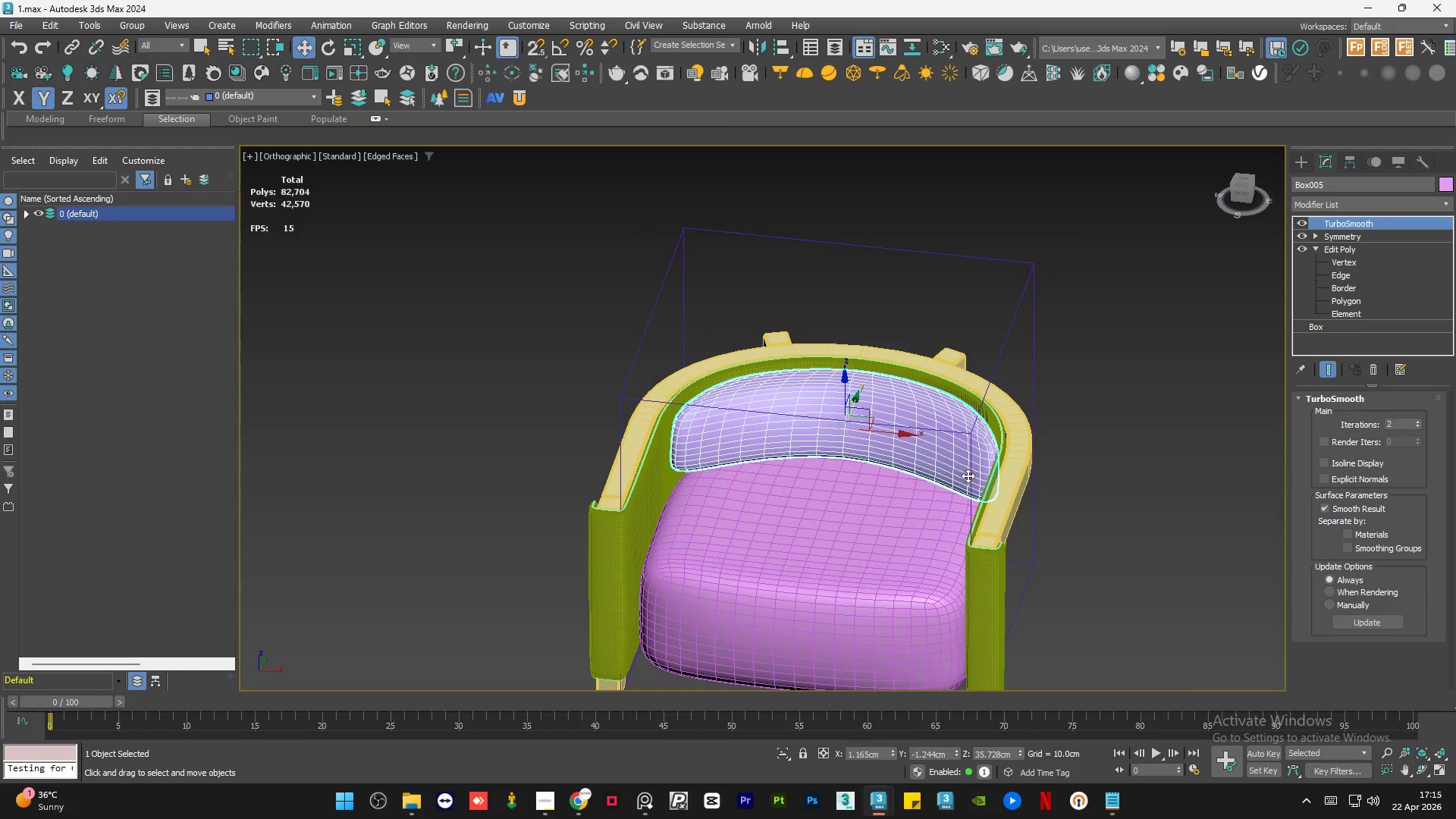 
hold_key(key=AltLeft, duration=1.86)
 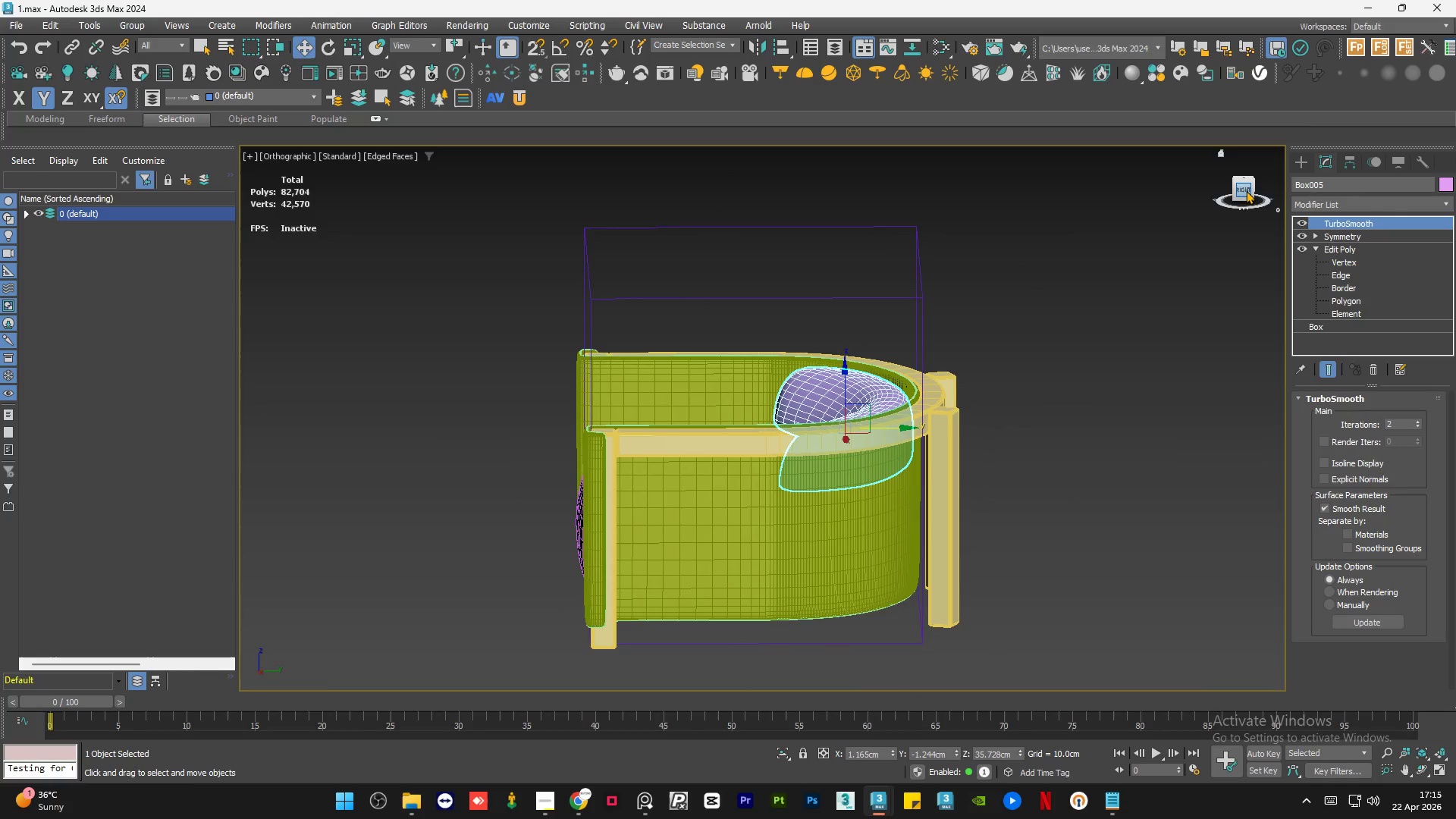 
left_click([1246, 190])
 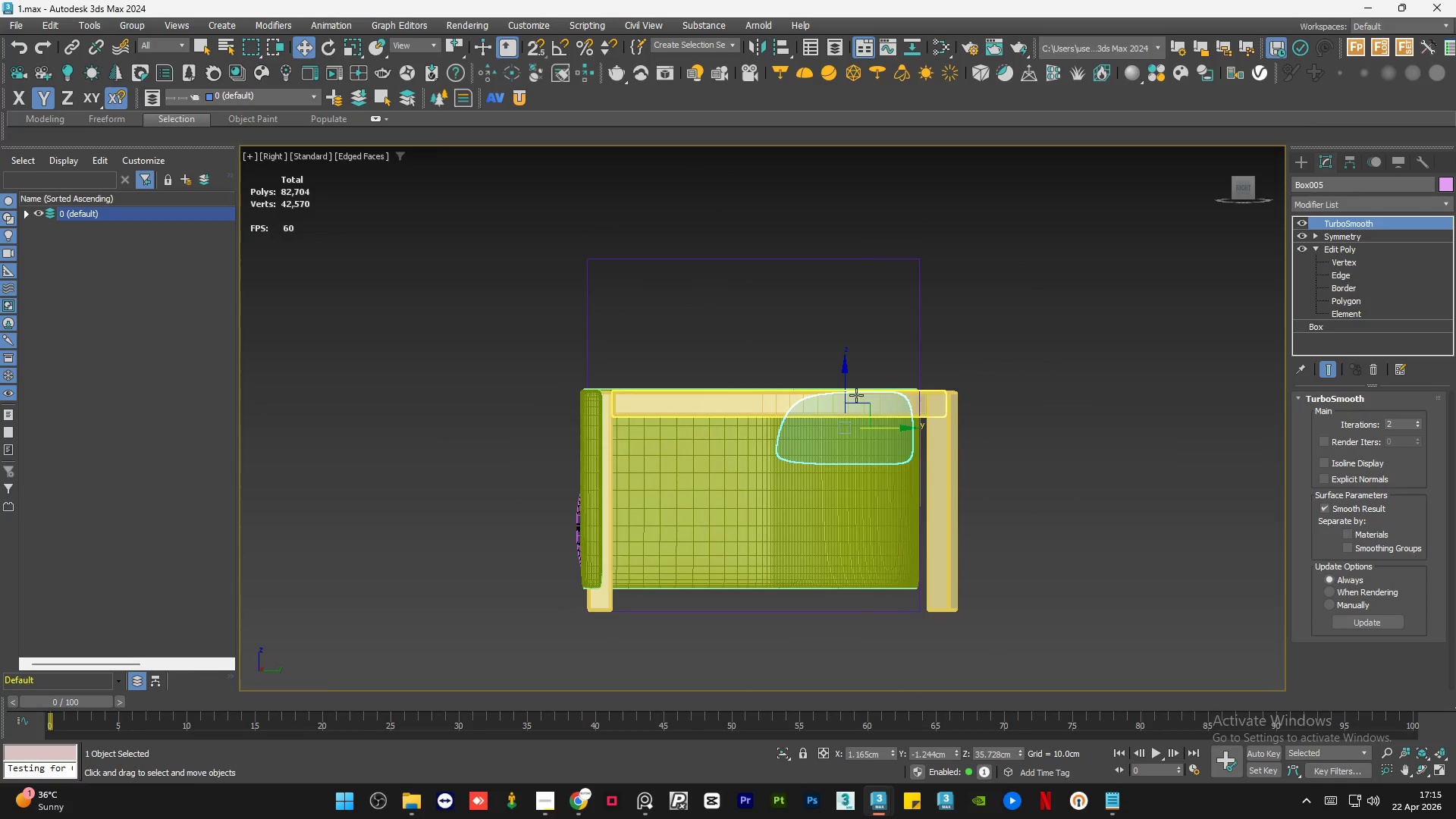 
hold_key(key=ShiftLeft, duration=1.8)
left_click_drag(start_coordinate=[846, 390], to_coordinate=[874, 318])
 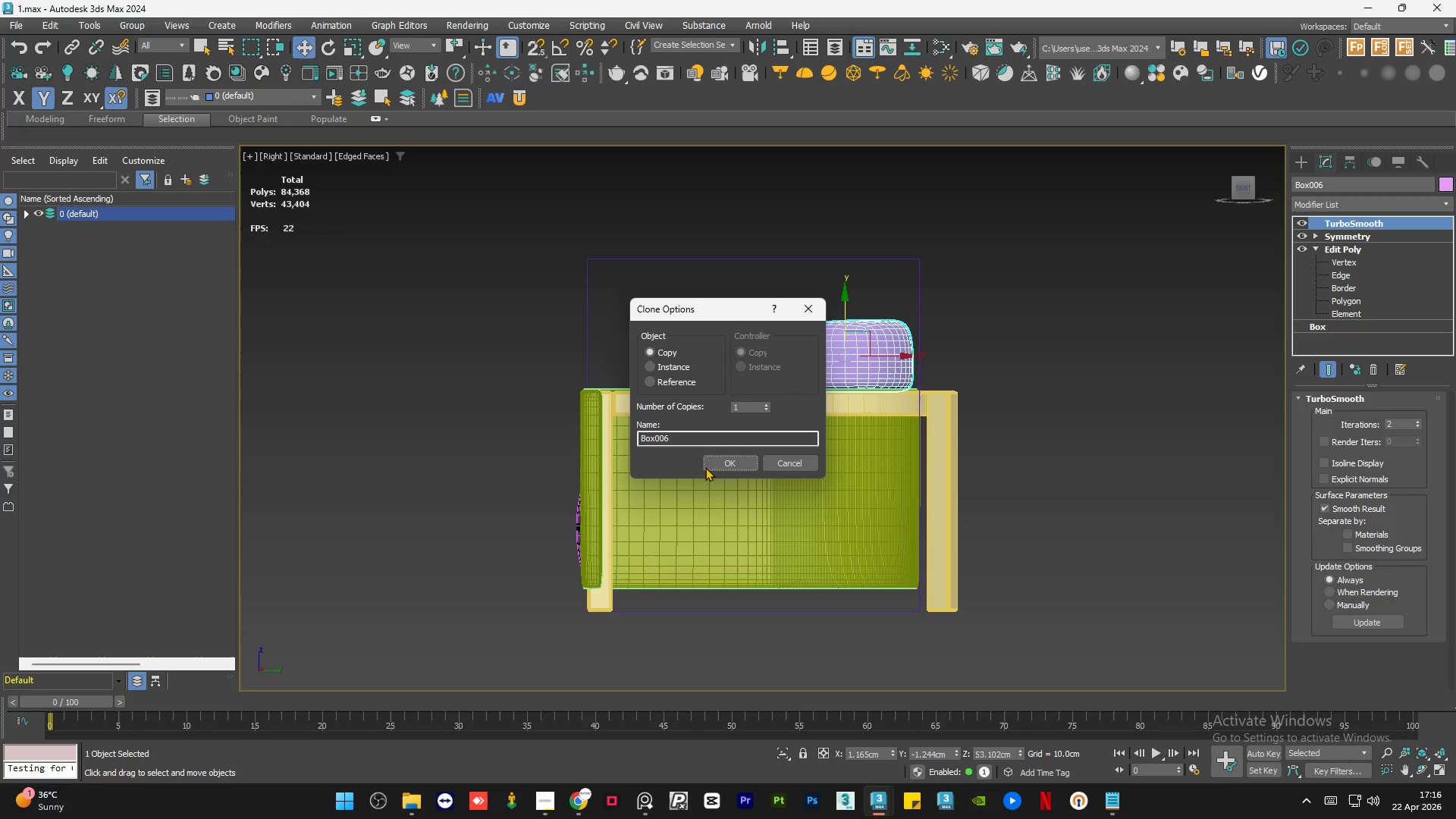 
left_click([722, 460])
 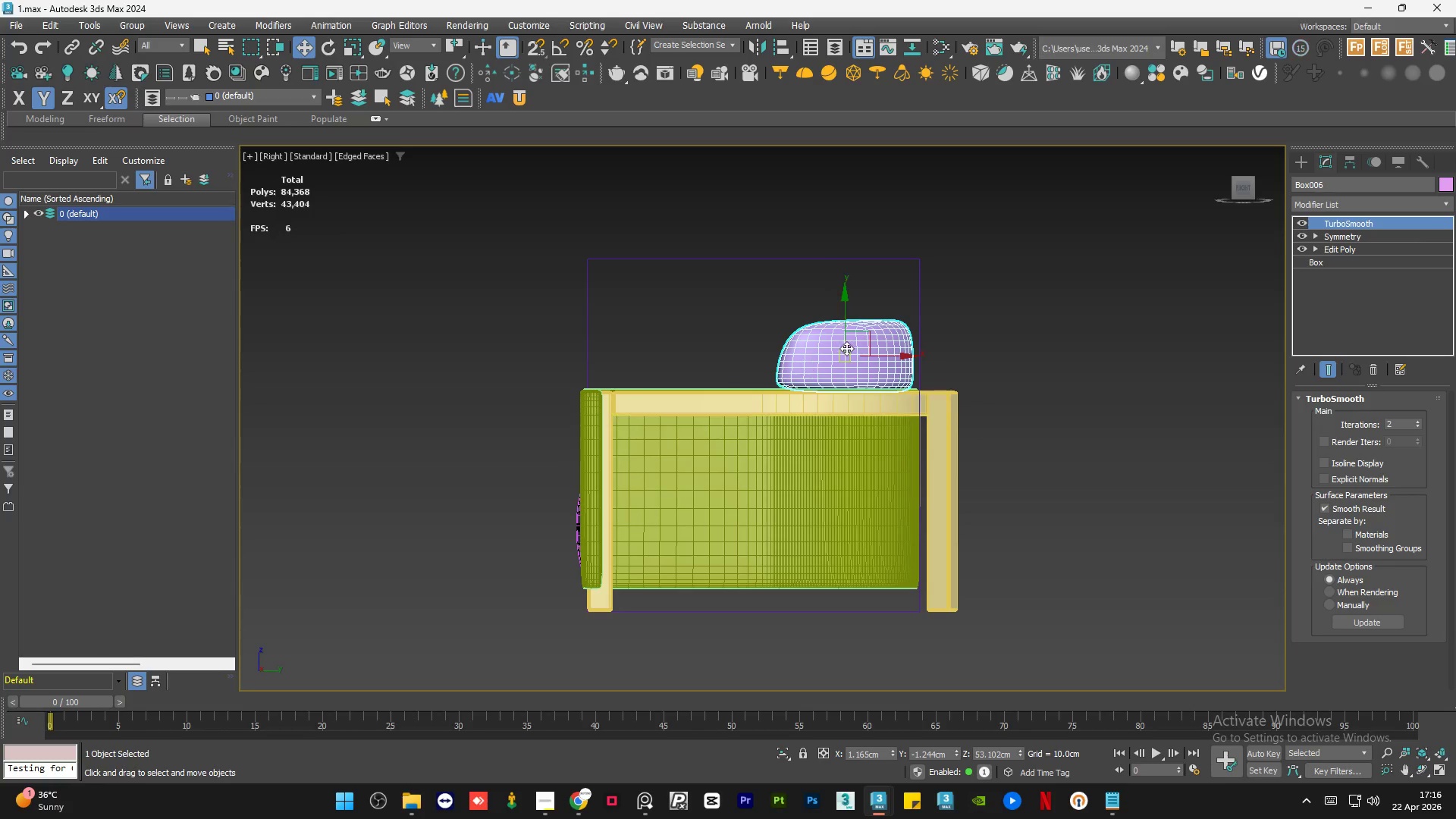 
scroll: coordinate [846, 349], scroll_direction: up, amount: 2.0
 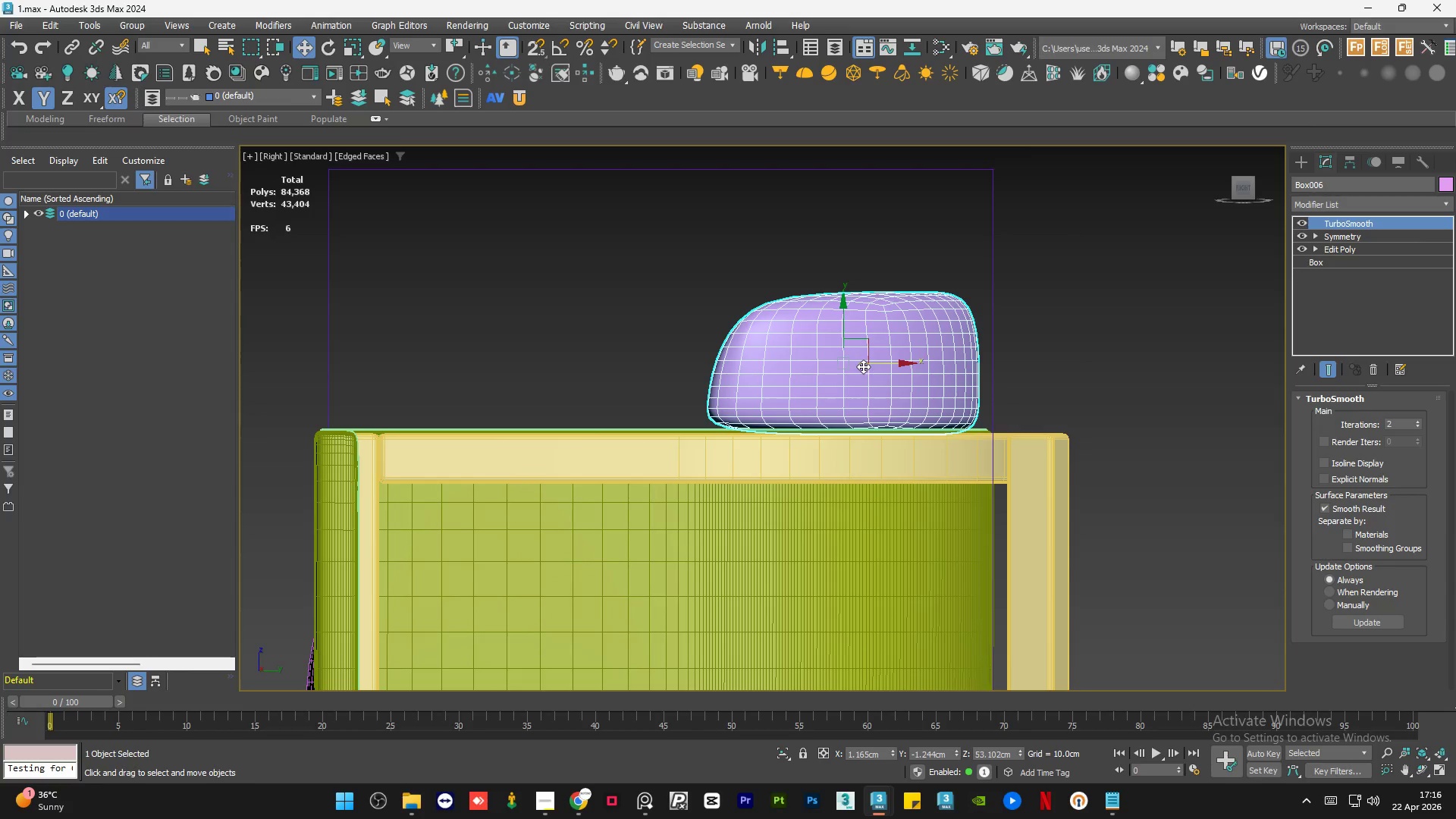 
left_click_drag(start_coordinate=[864, 366], to_coordinate=[946, 378])
 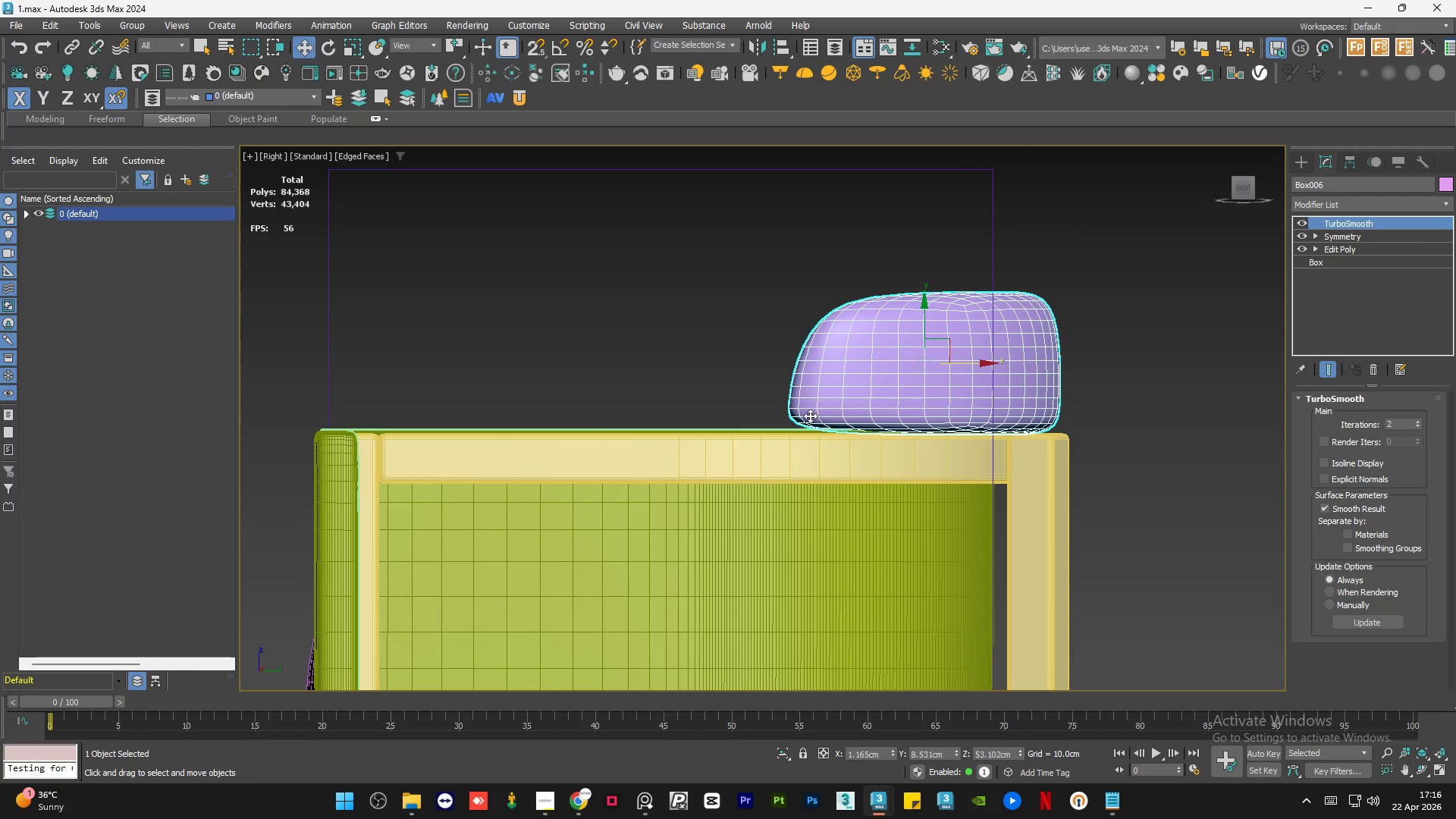 
hold_key(key=AltLeft, duration=1.41)
 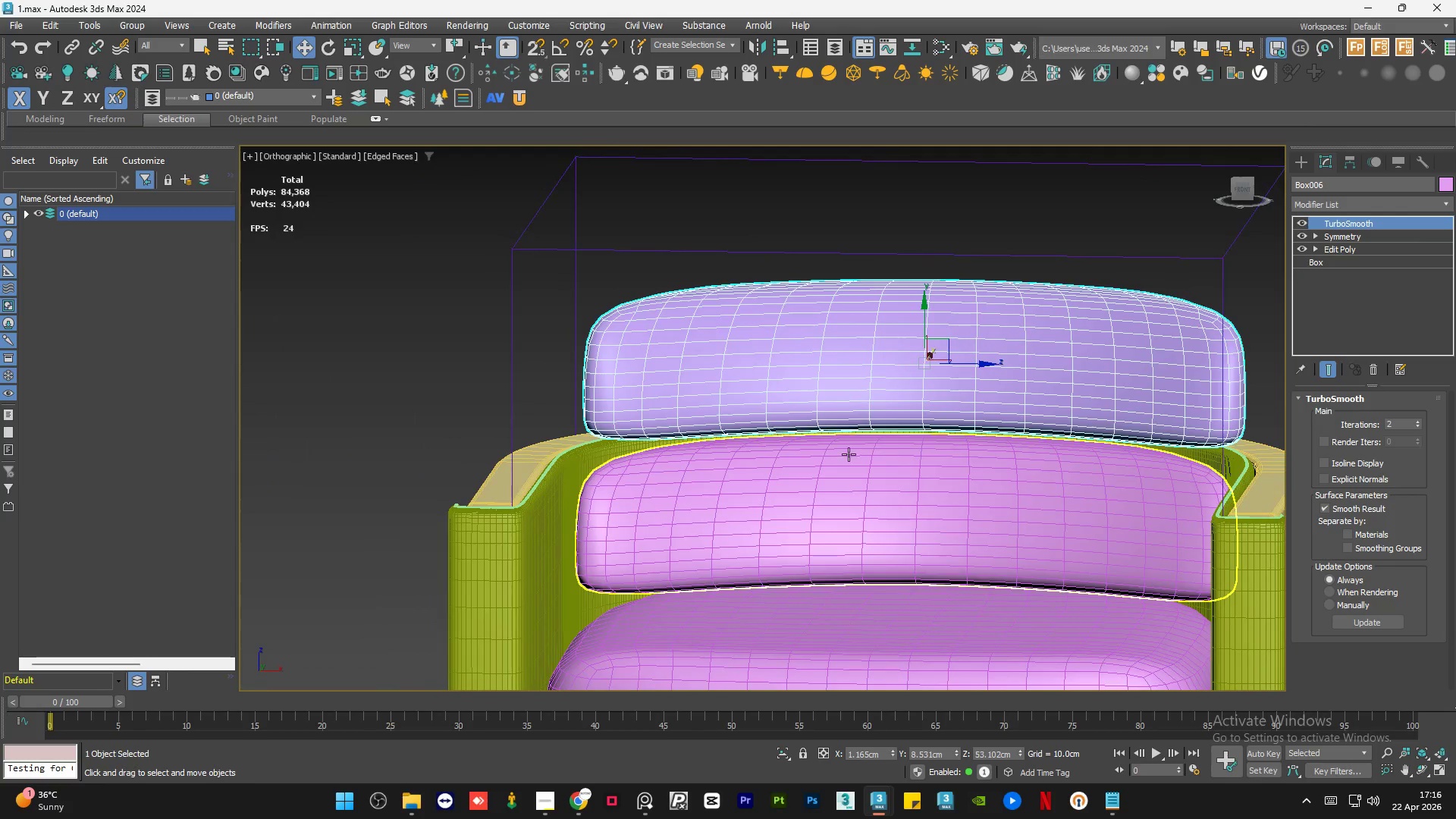 
hold_key(key=AltLeft, duration=1.86)
 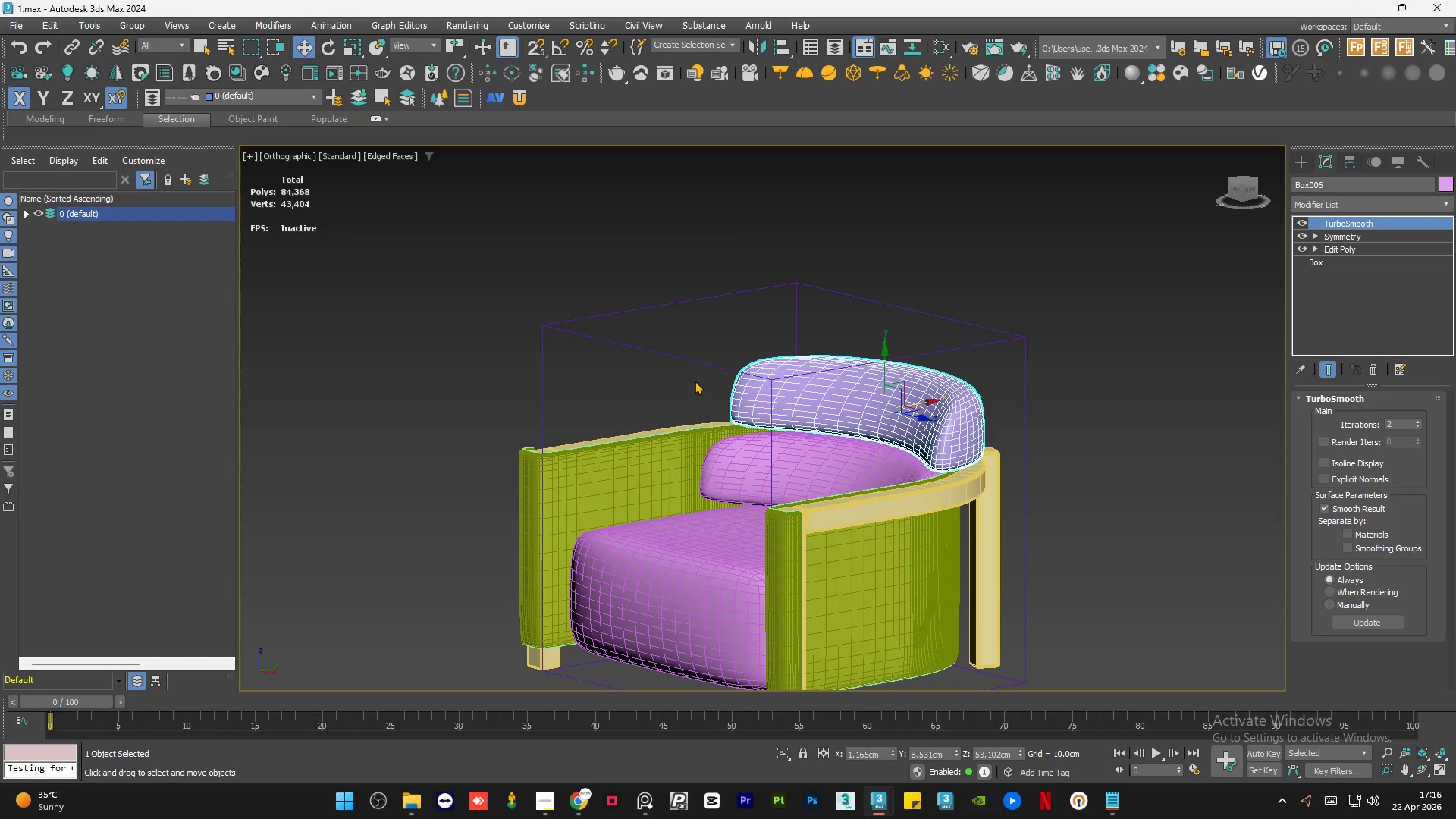 
scroll: coordinate [845, 456], scroll_direction: down, amount: 2.0
 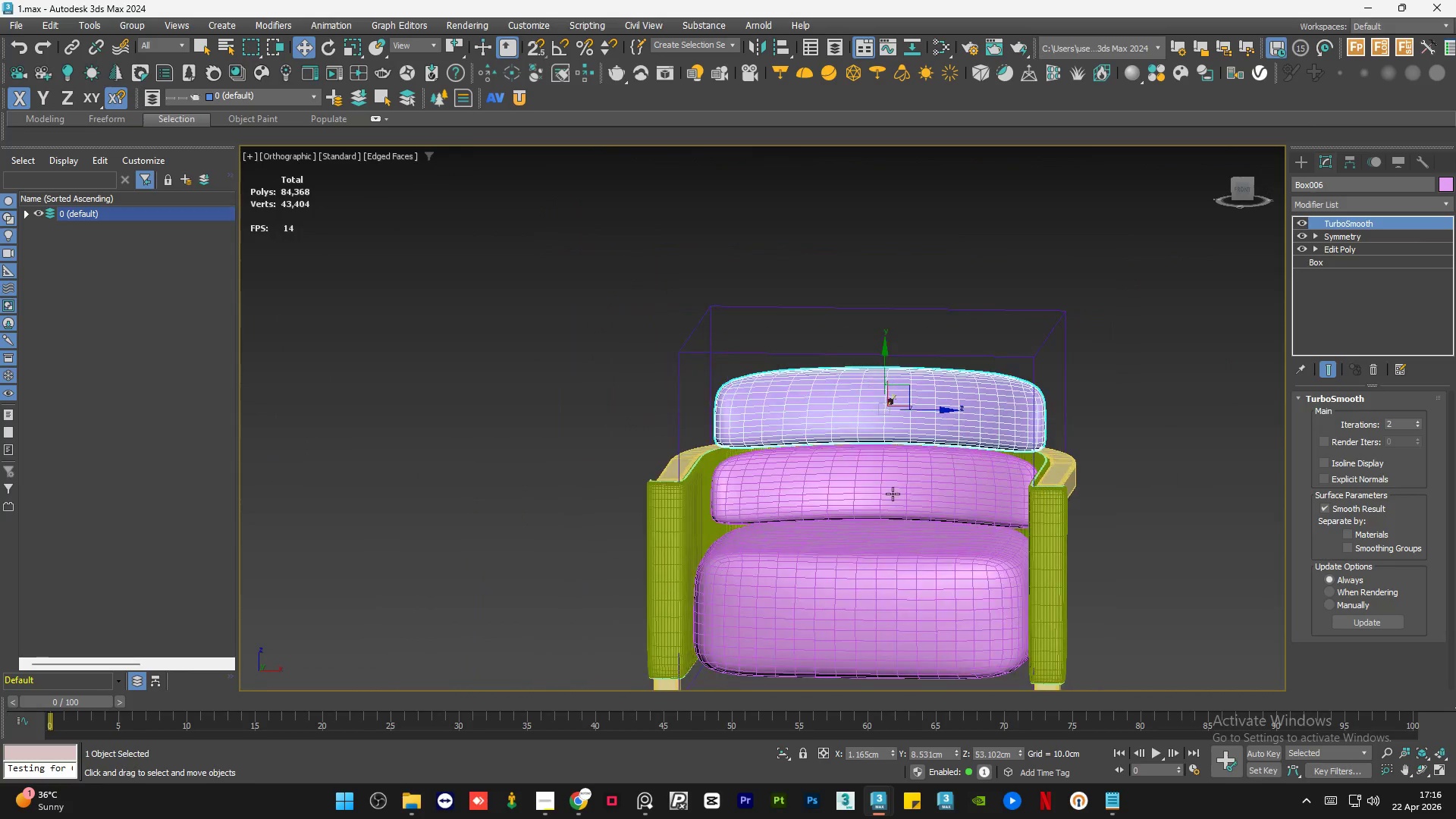 
wait(33.3)
 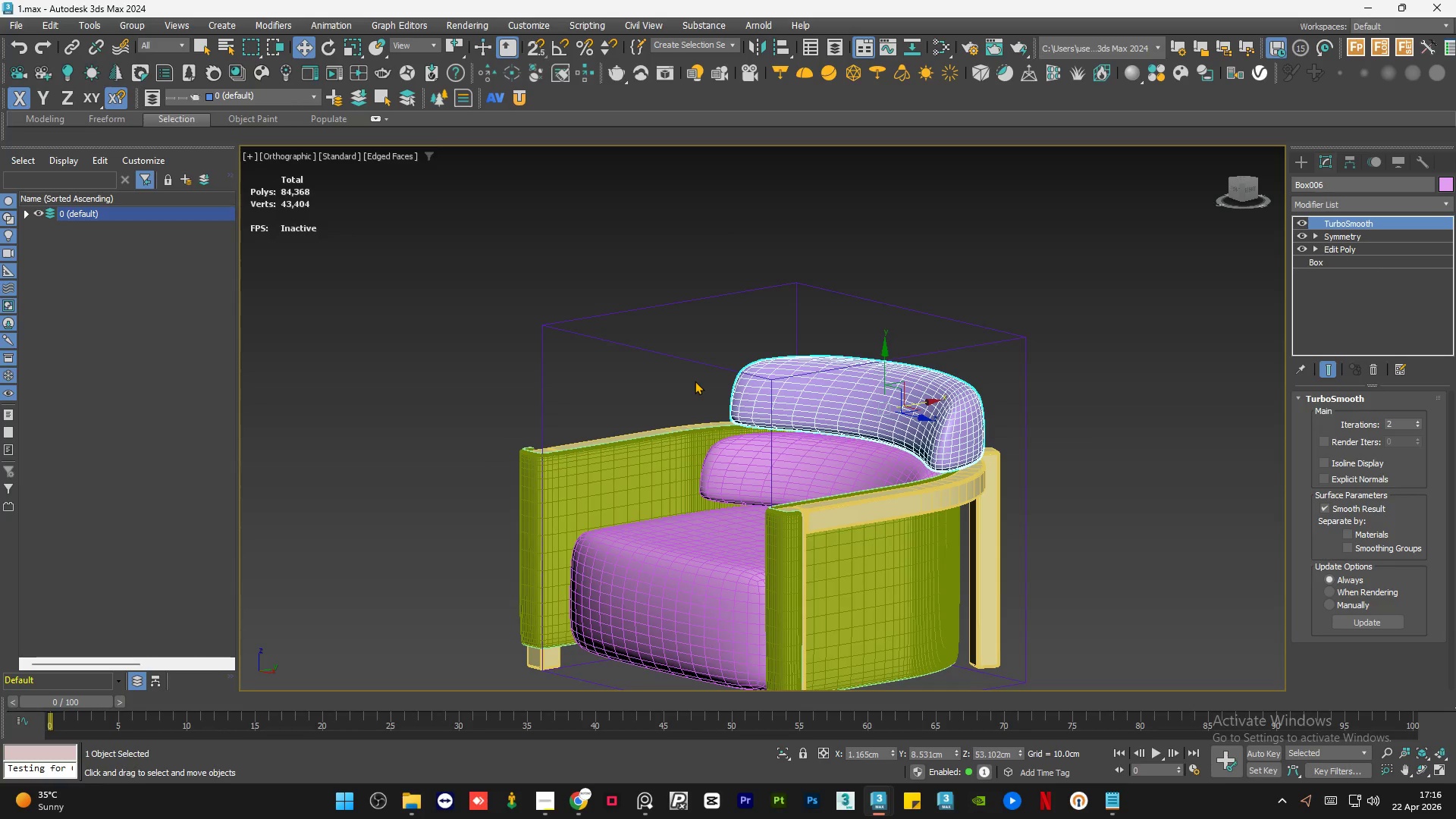 
left_click([754, 468])
 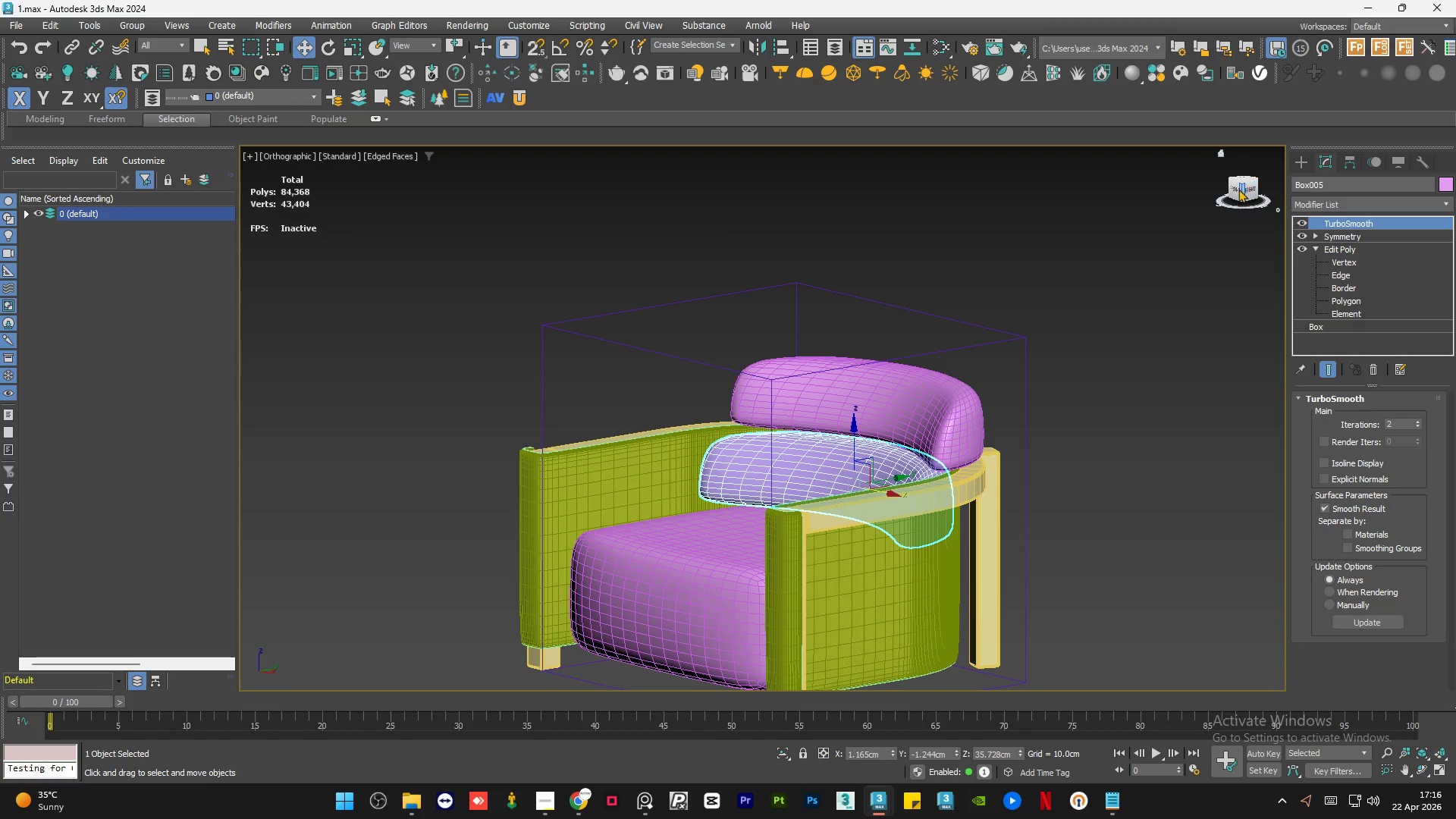 
left_click([1235, 189])
 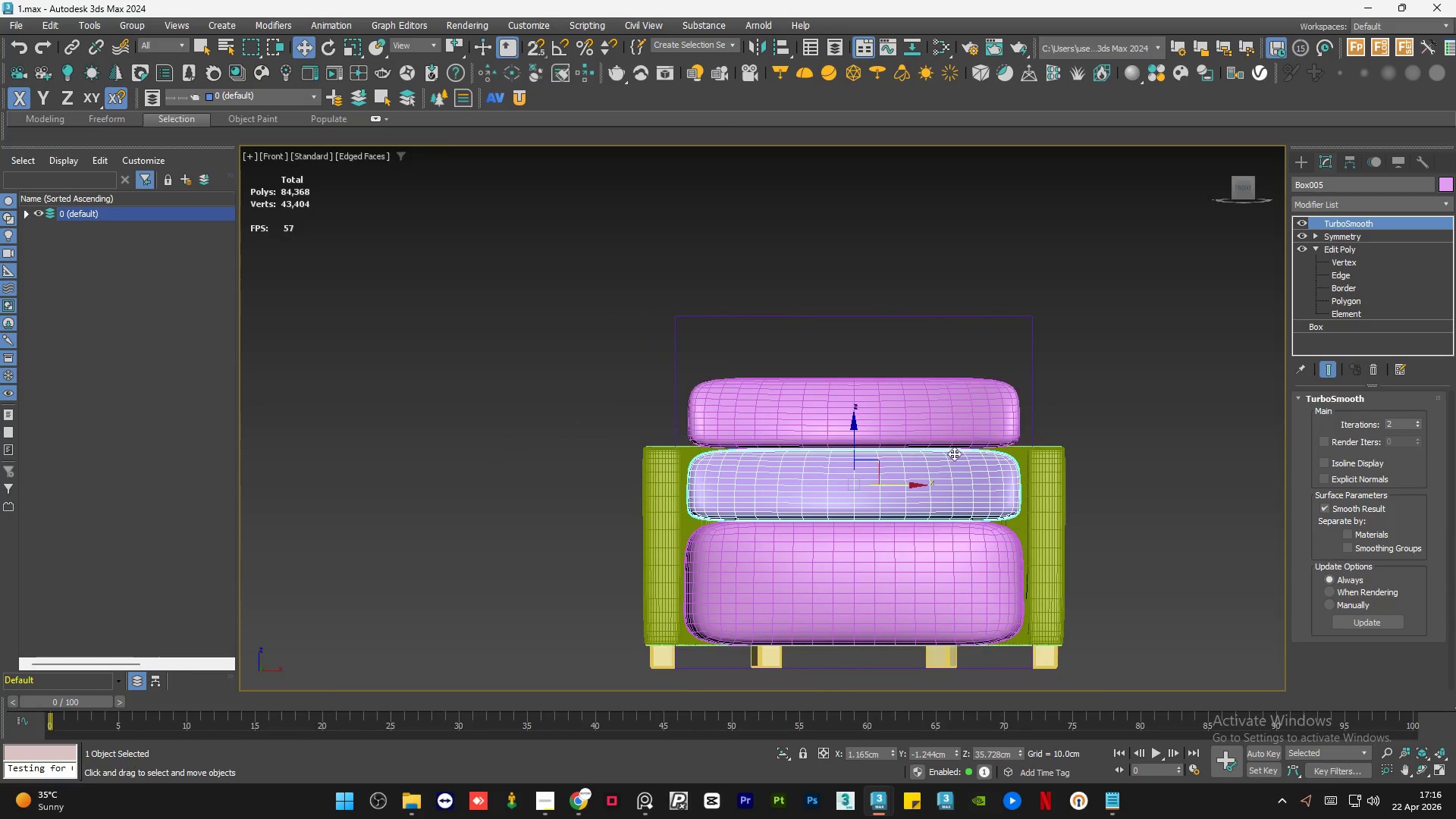 
scroll: coordinate [907, 455], scroll_direction: up, amount: 2.0
 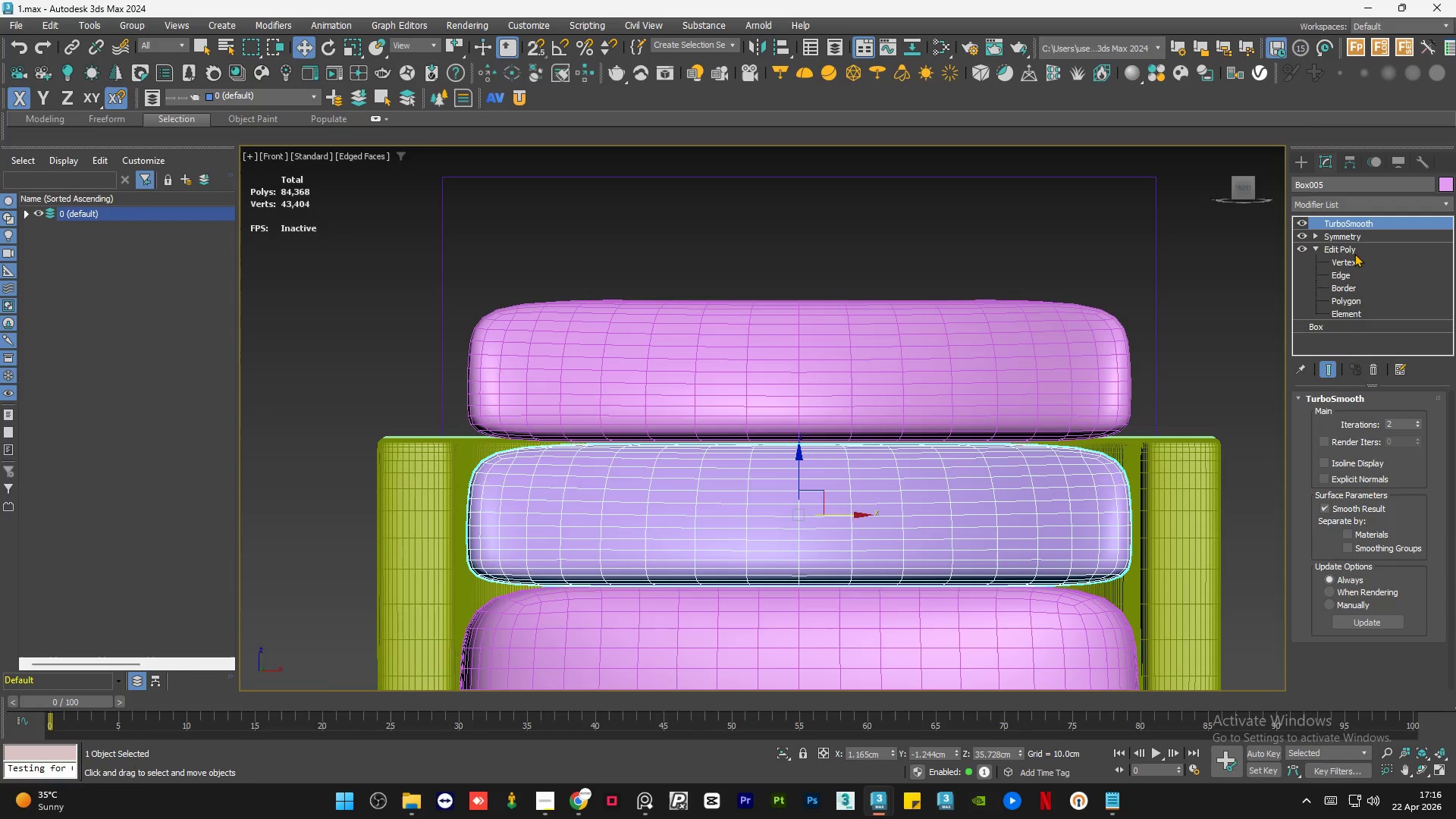 
left_click([1025, 312])
 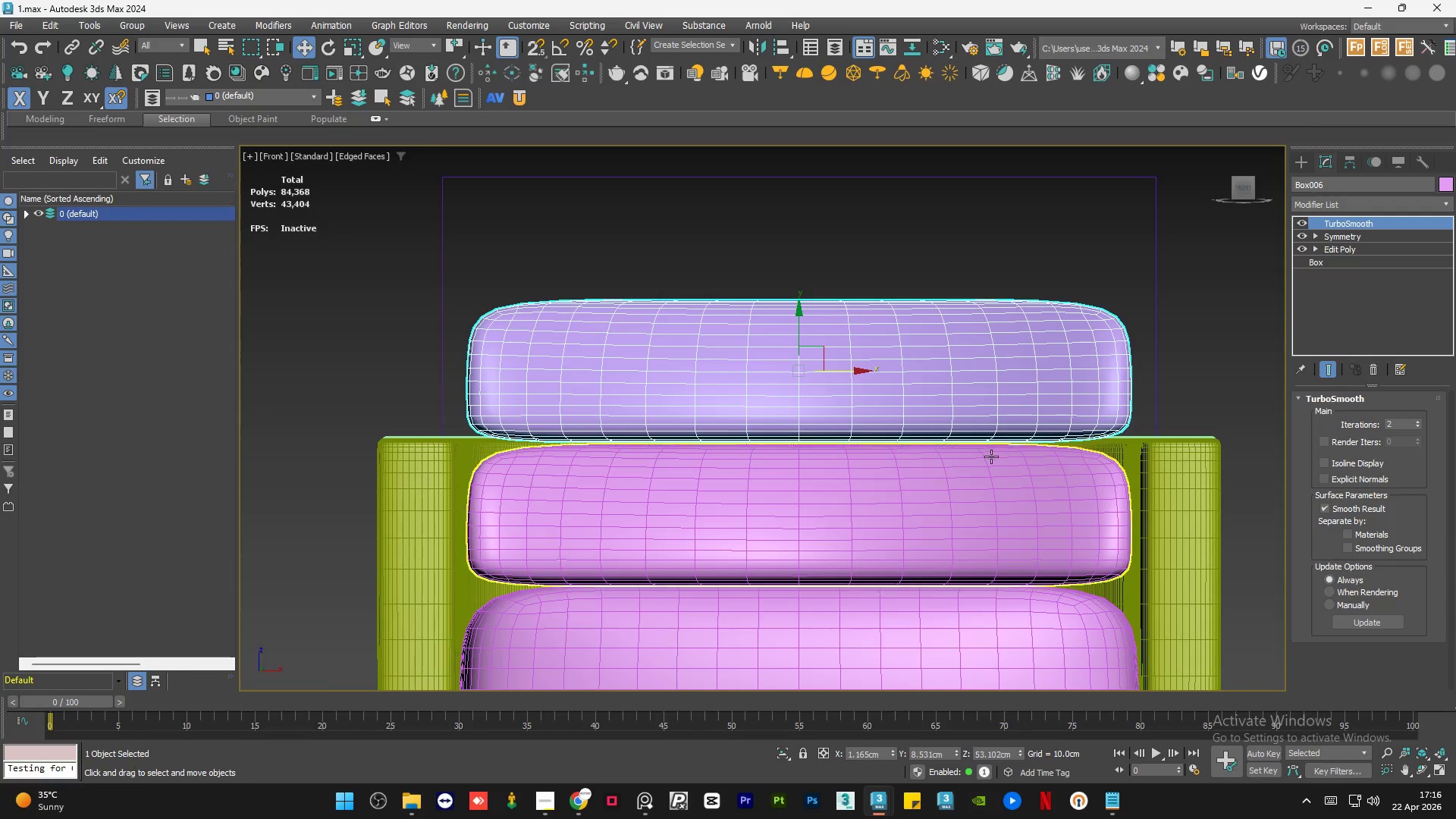 
left_click([976, 478])
 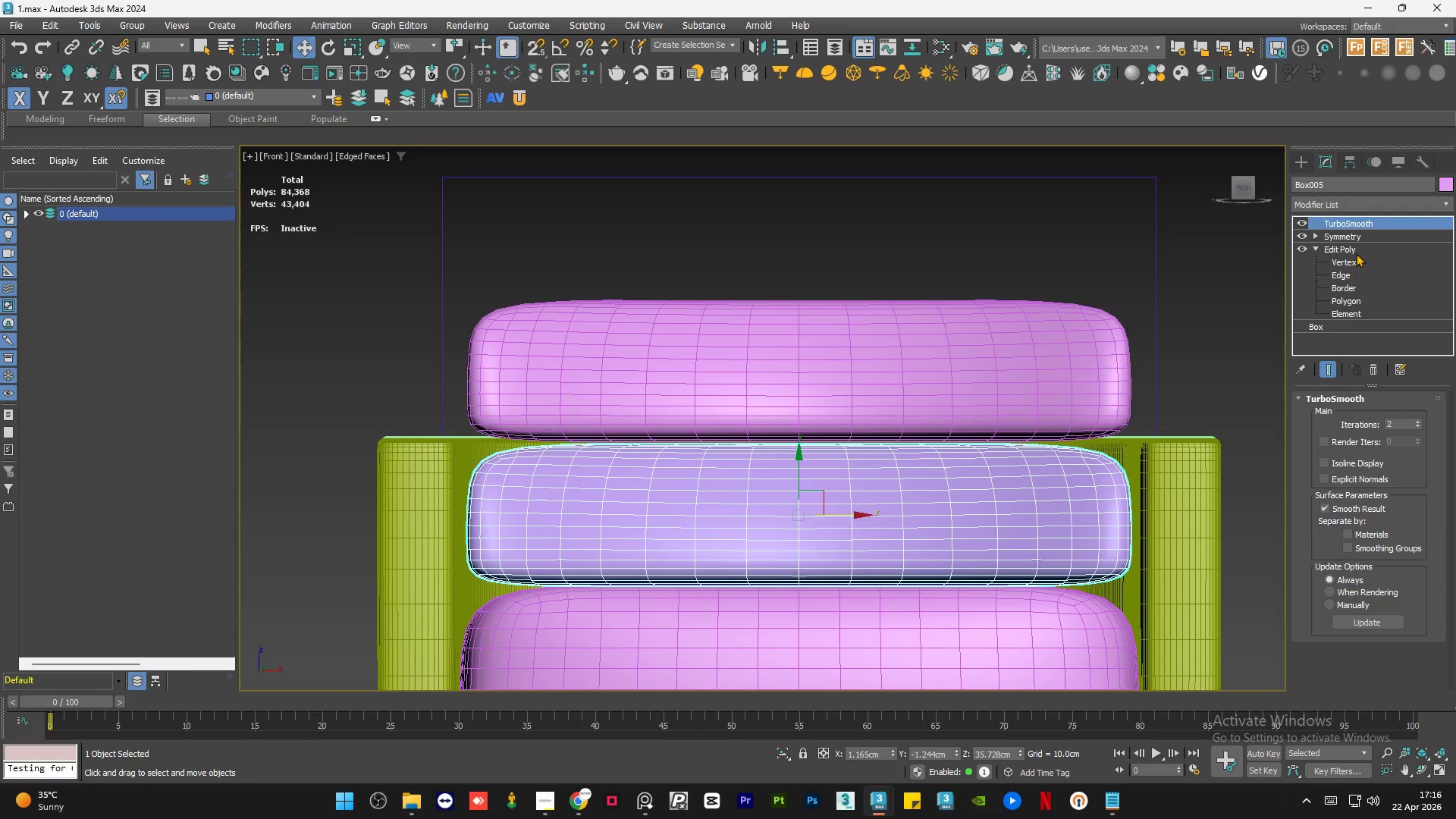 
left_click([1357, 252])
 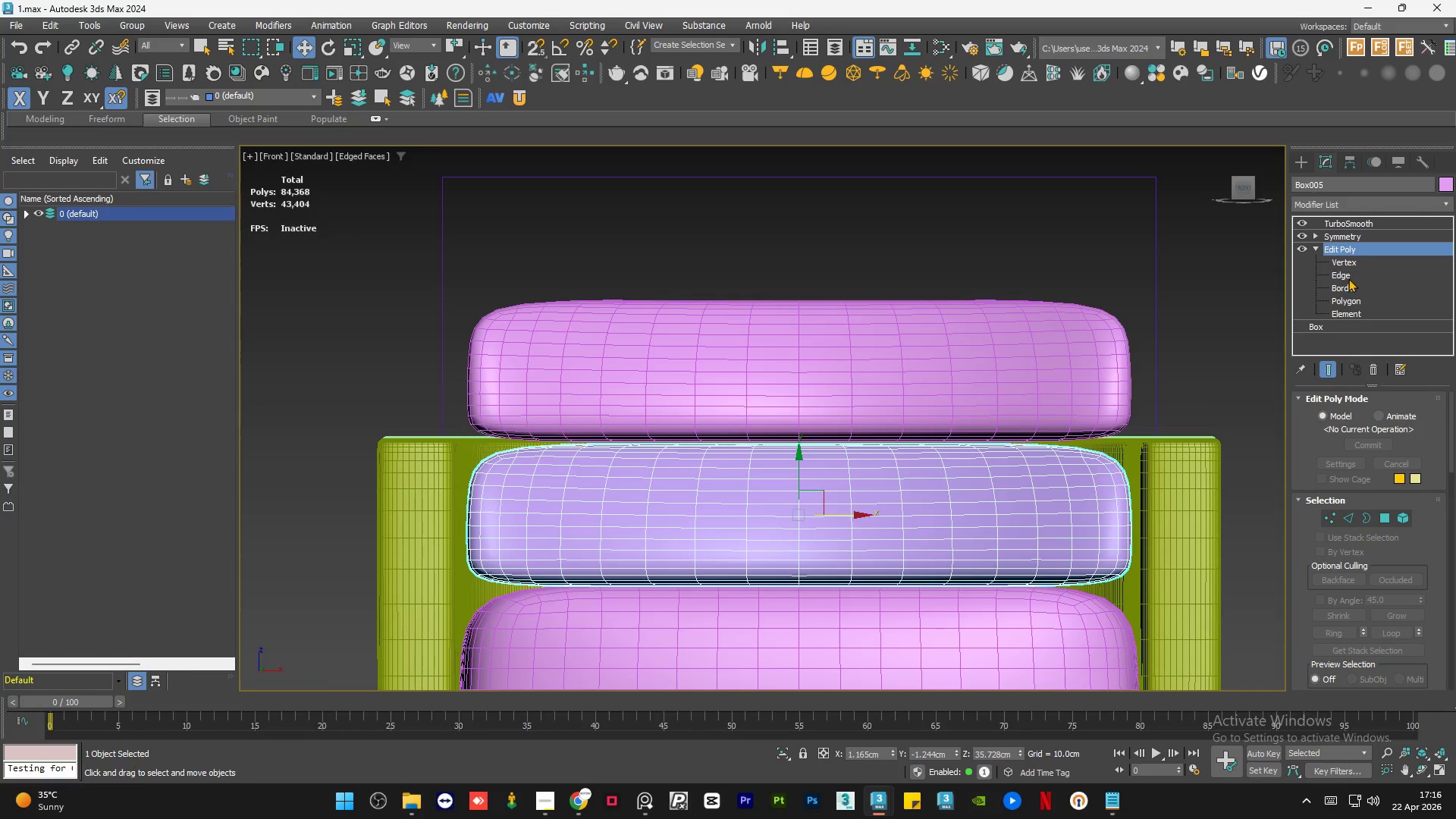 
left_click([1348, 278])
 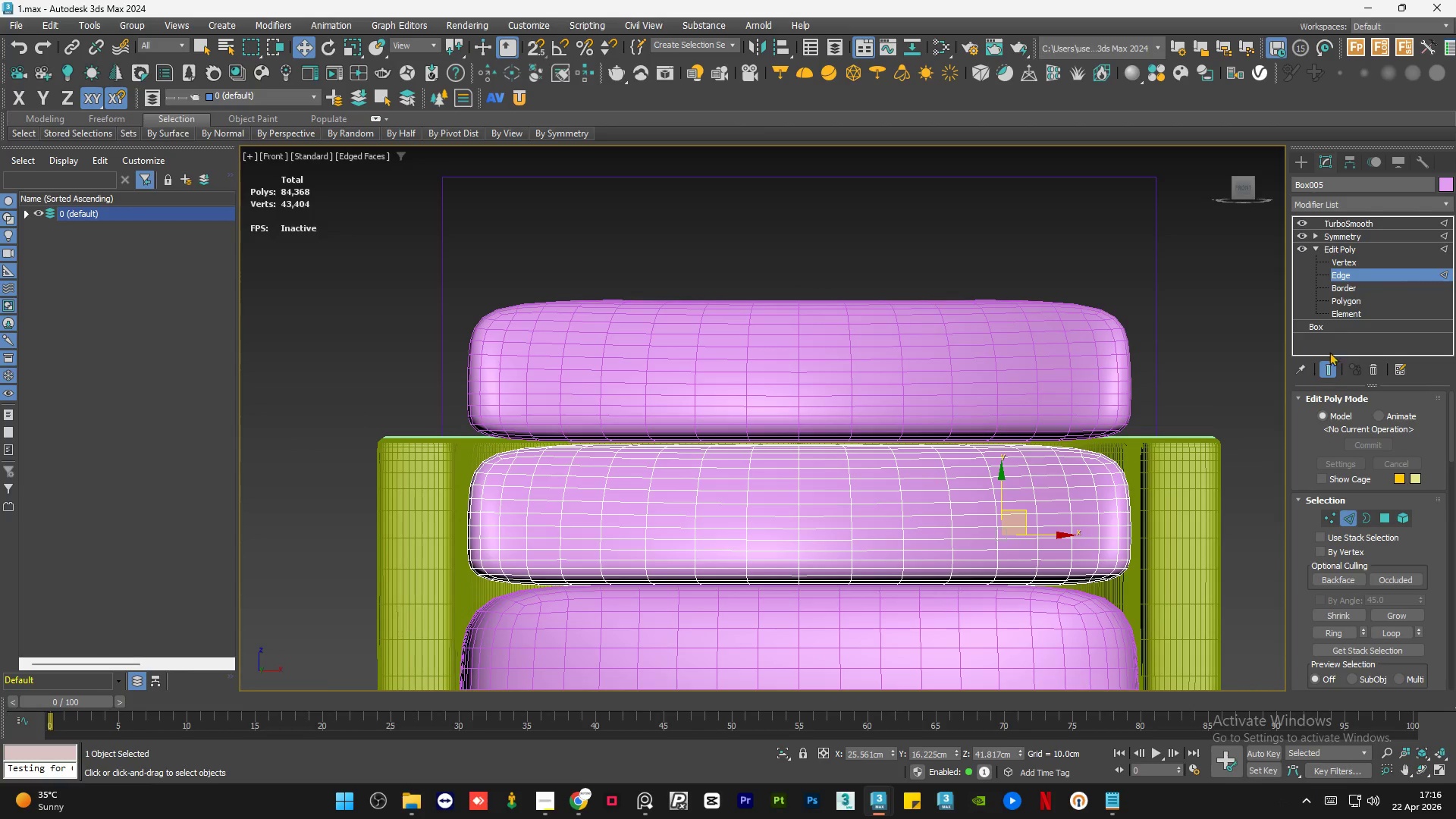 
left_click([1327, 366])
 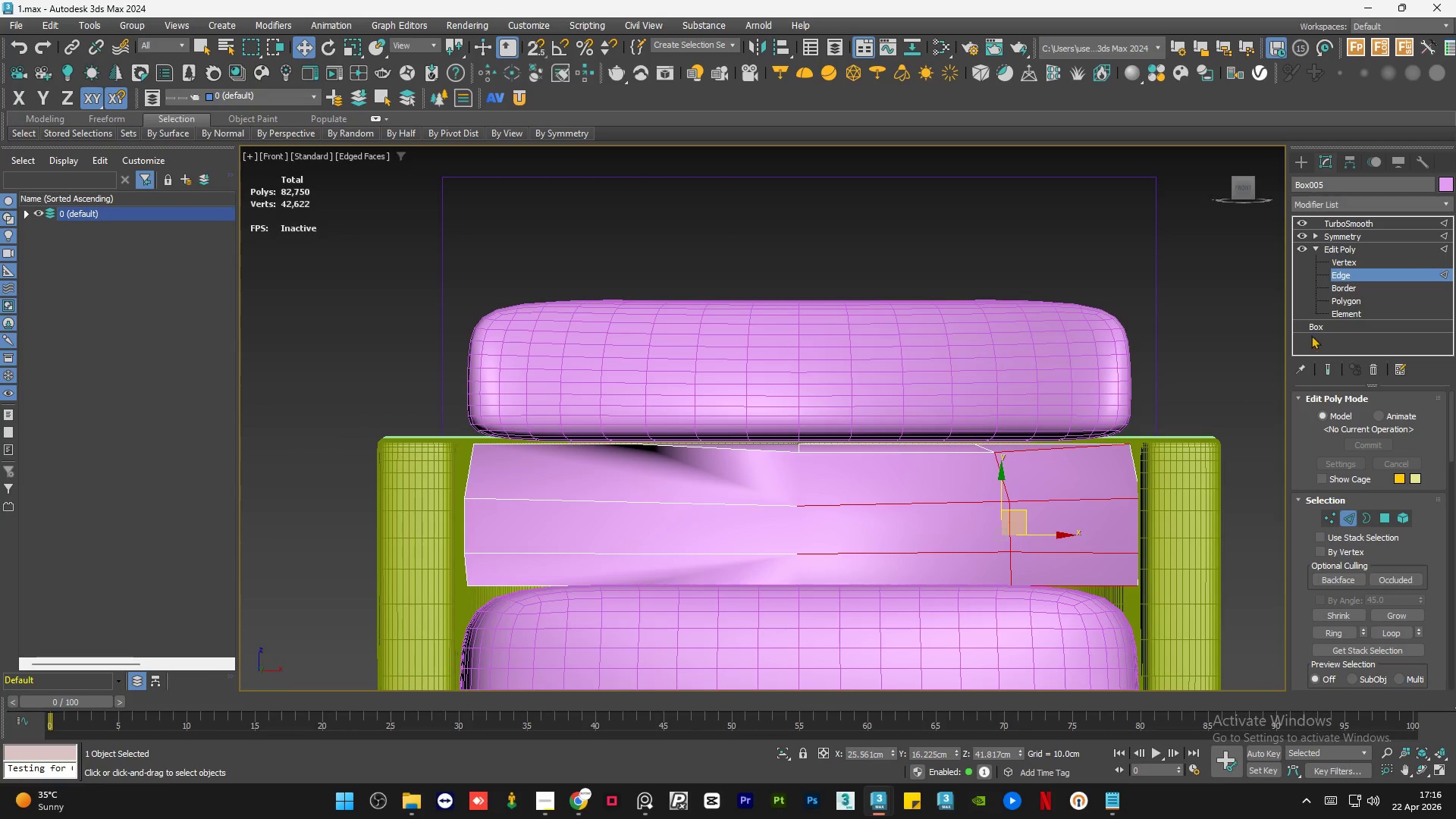 
key(Alt+1)
 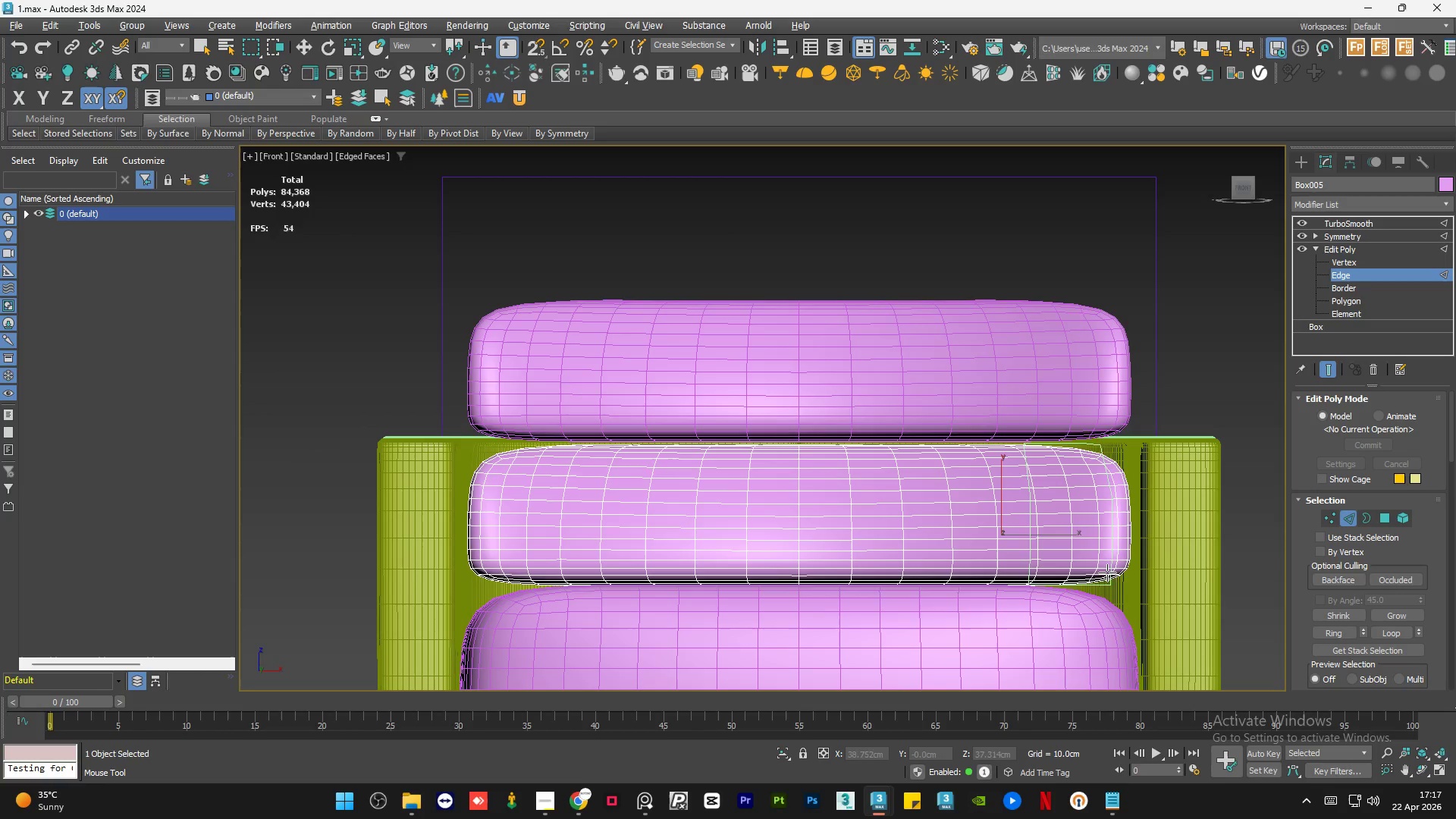 
wait(6.59)
 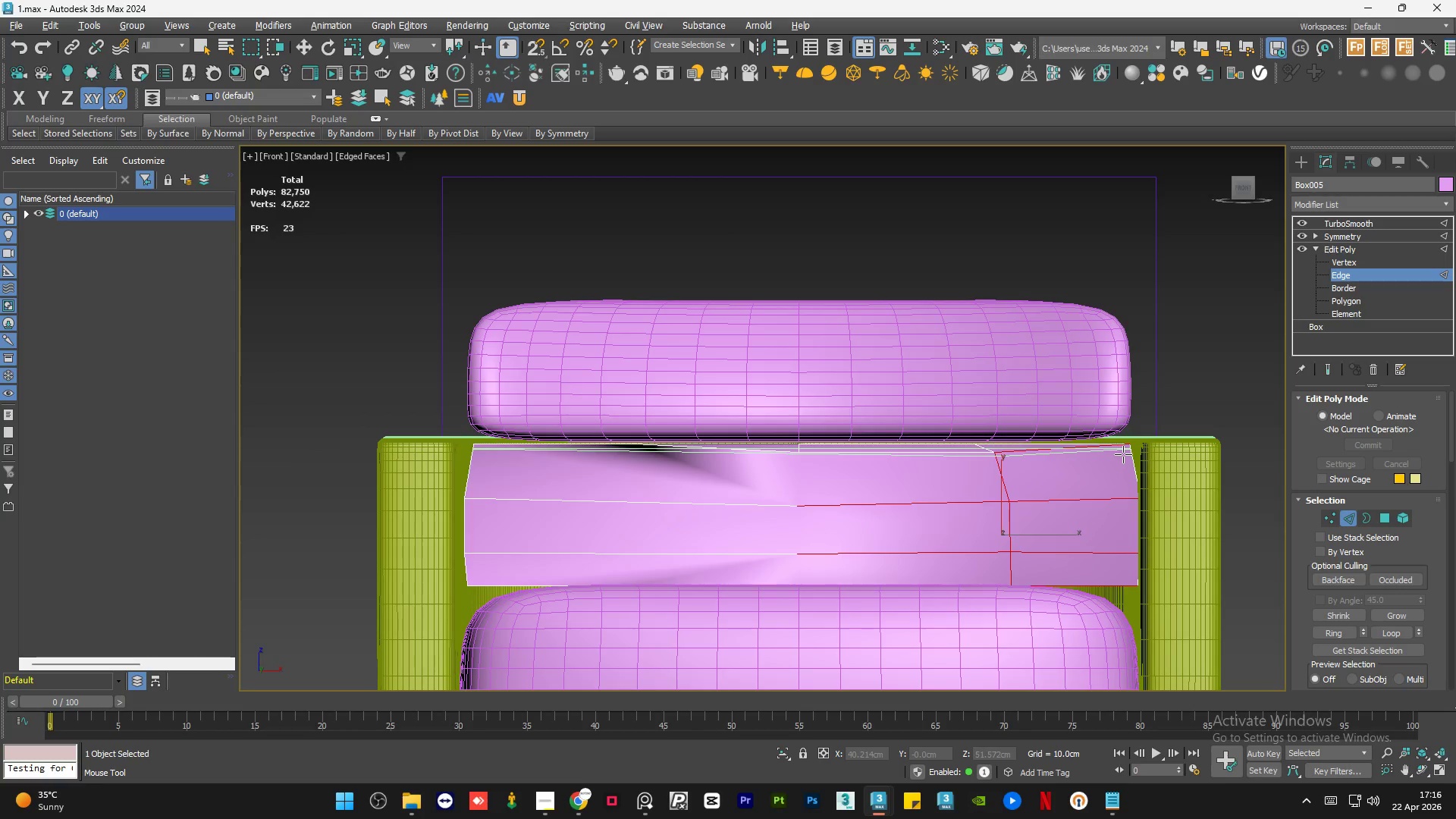 
left_click([1134, 578])
 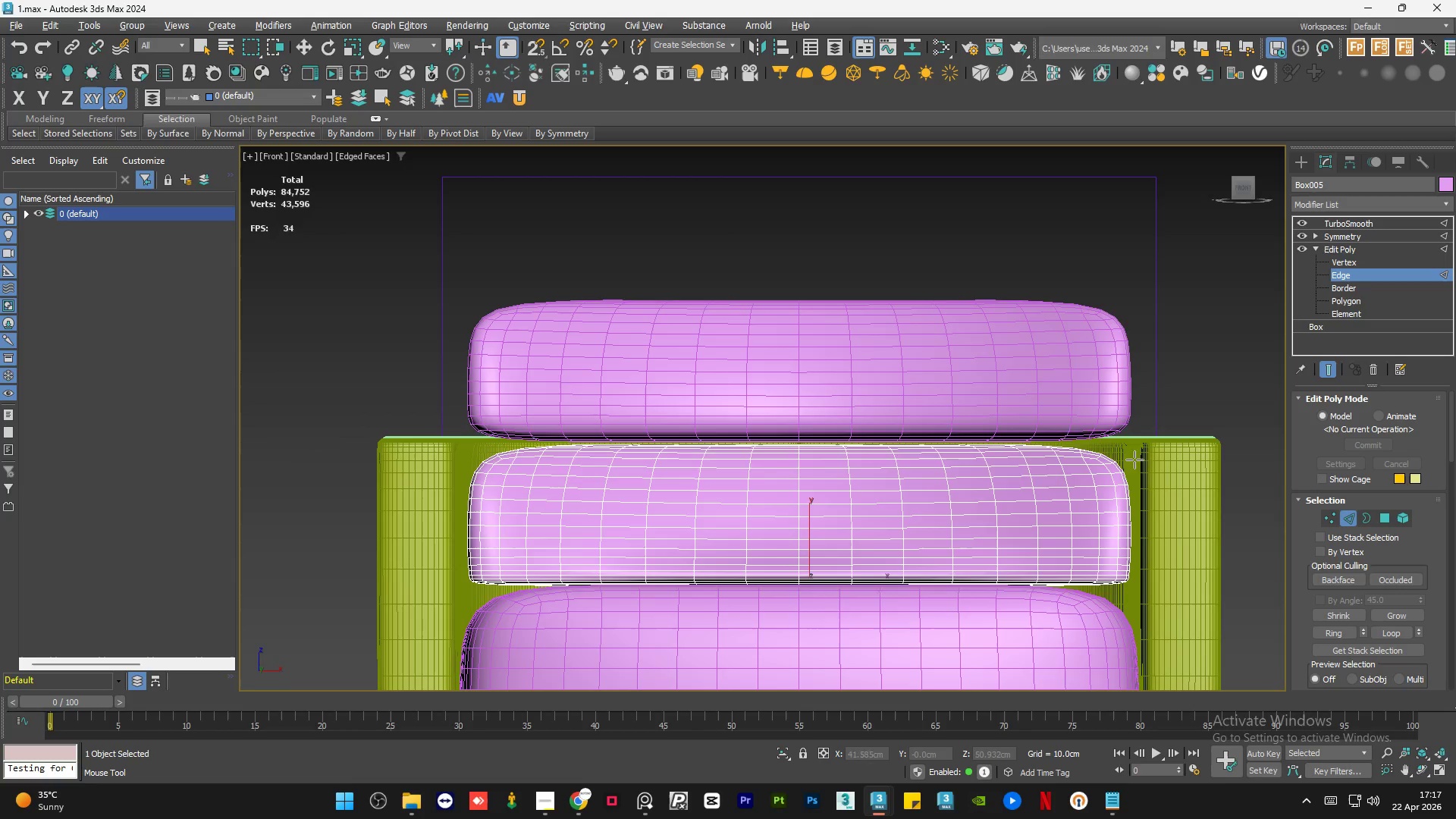 
left_click([1128, 460])
 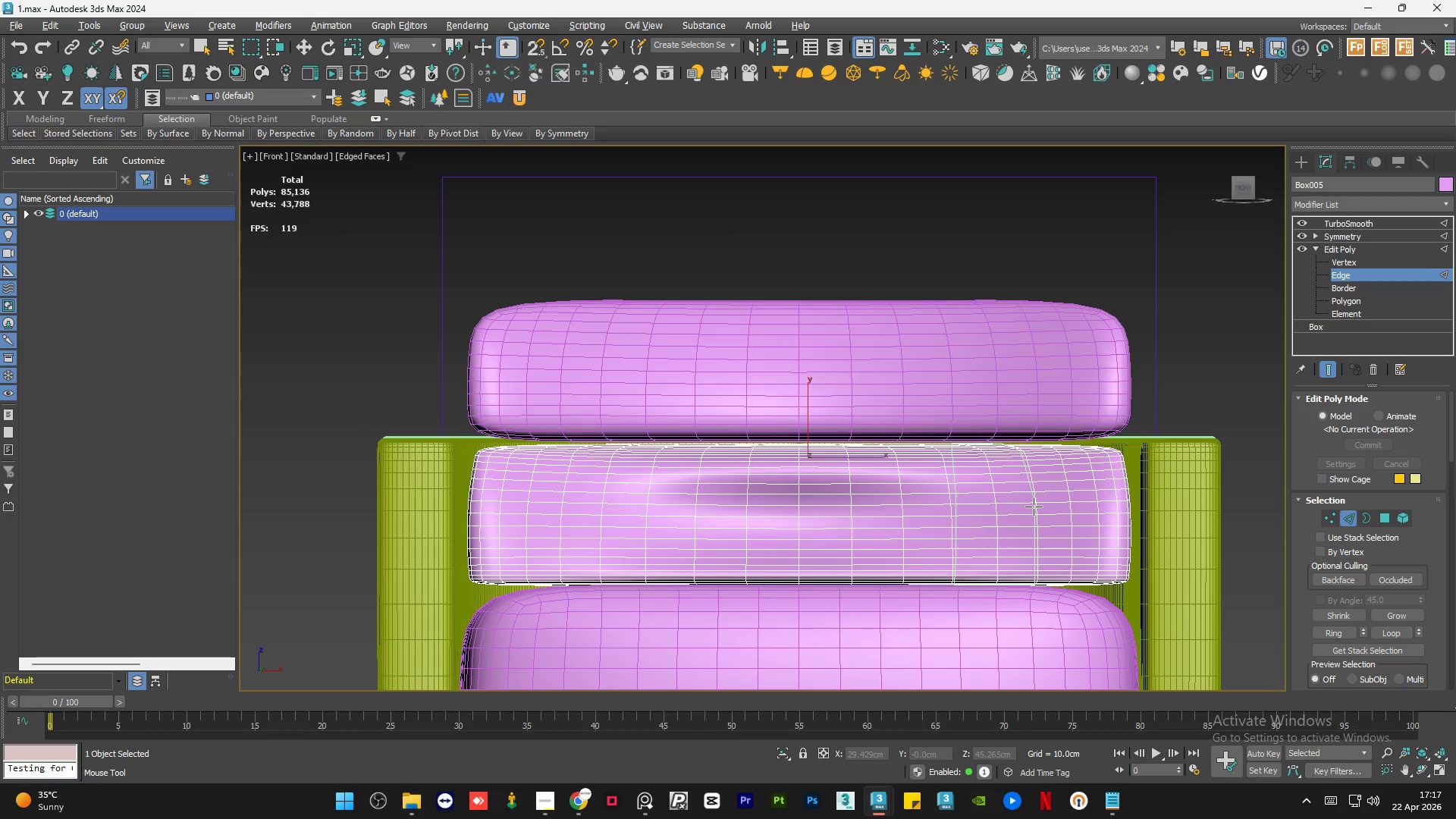 
key(Control+Z)
 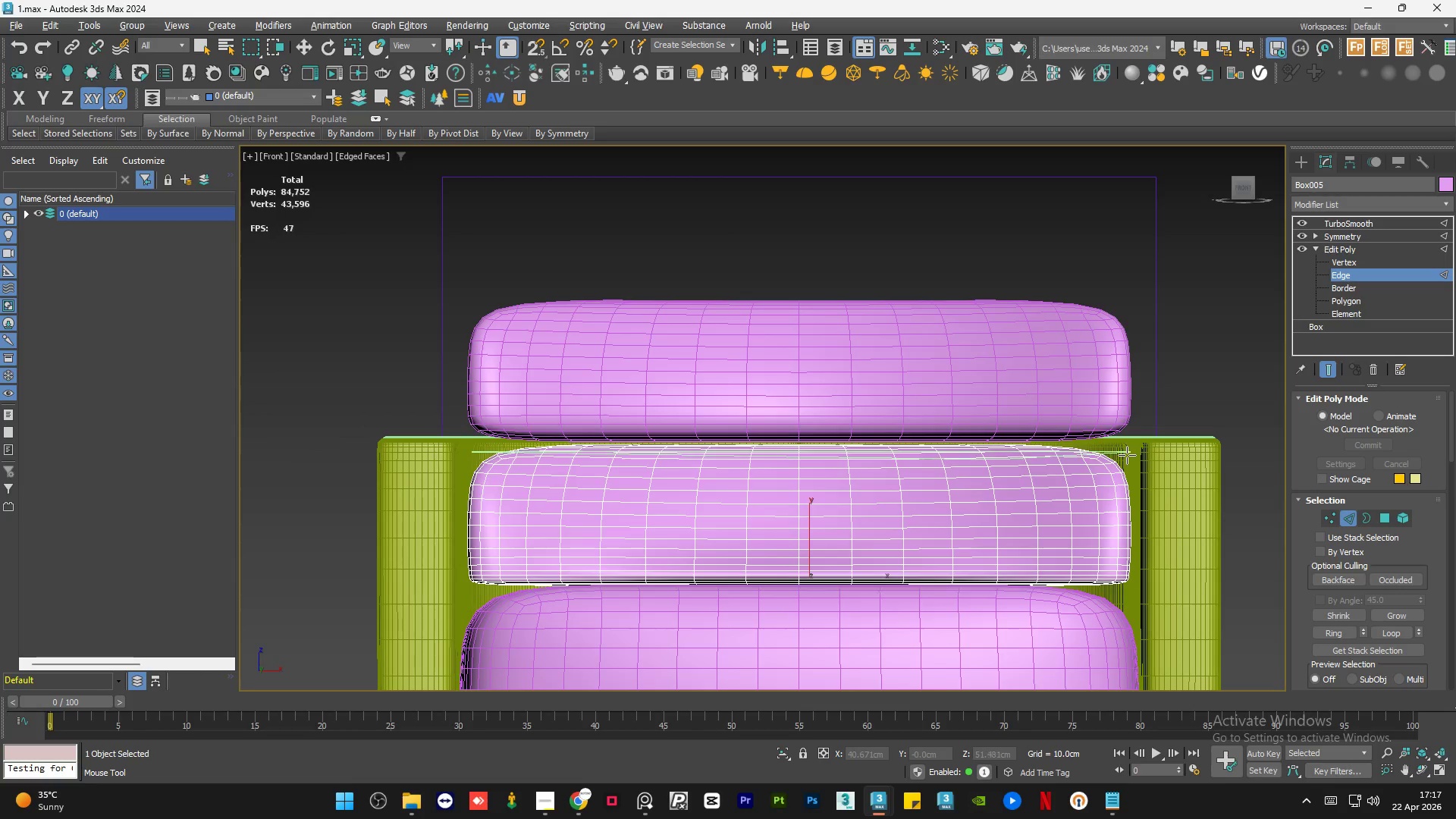 
left_click([1127, 453])
 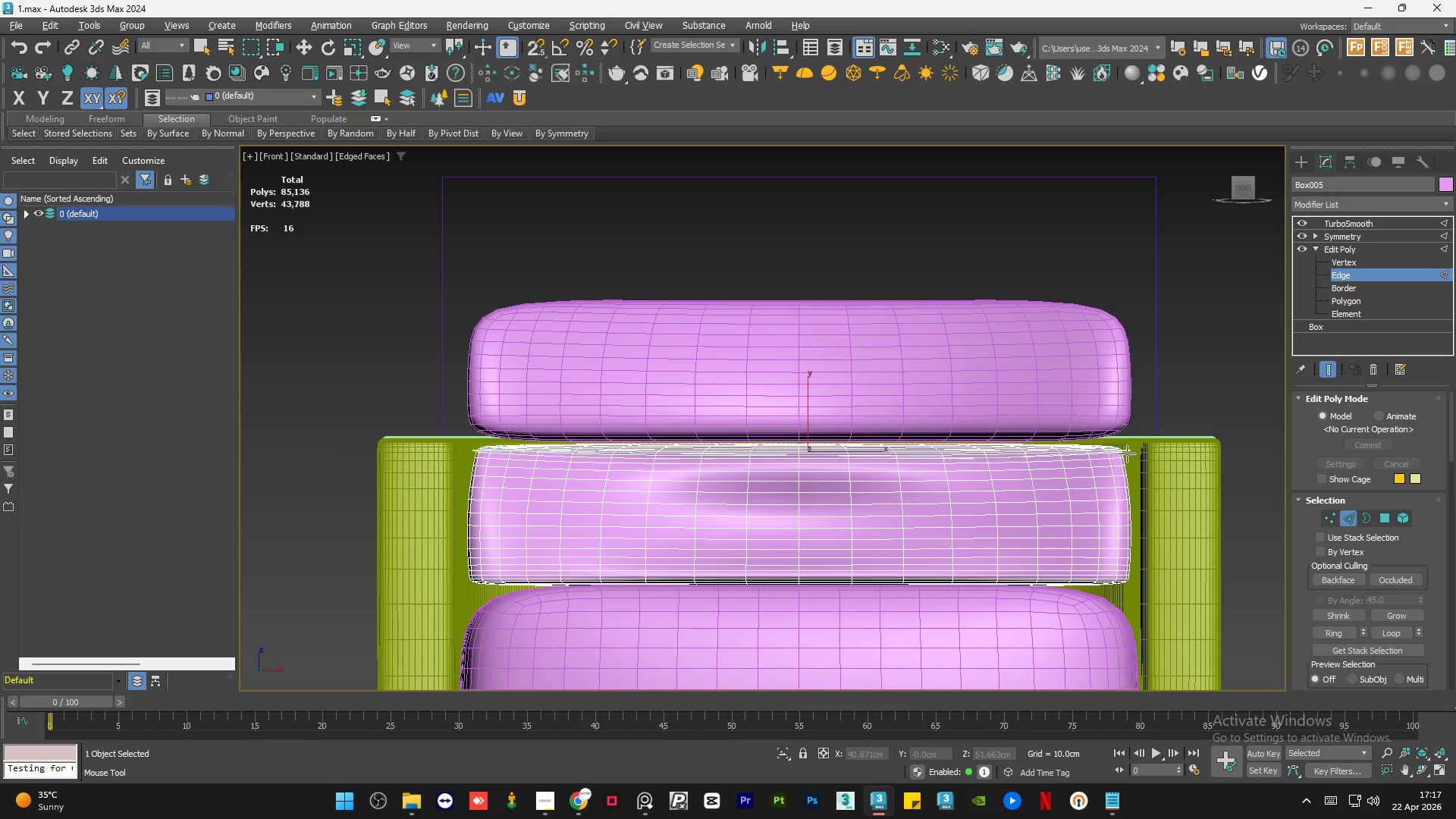 
key(Control+Z)
 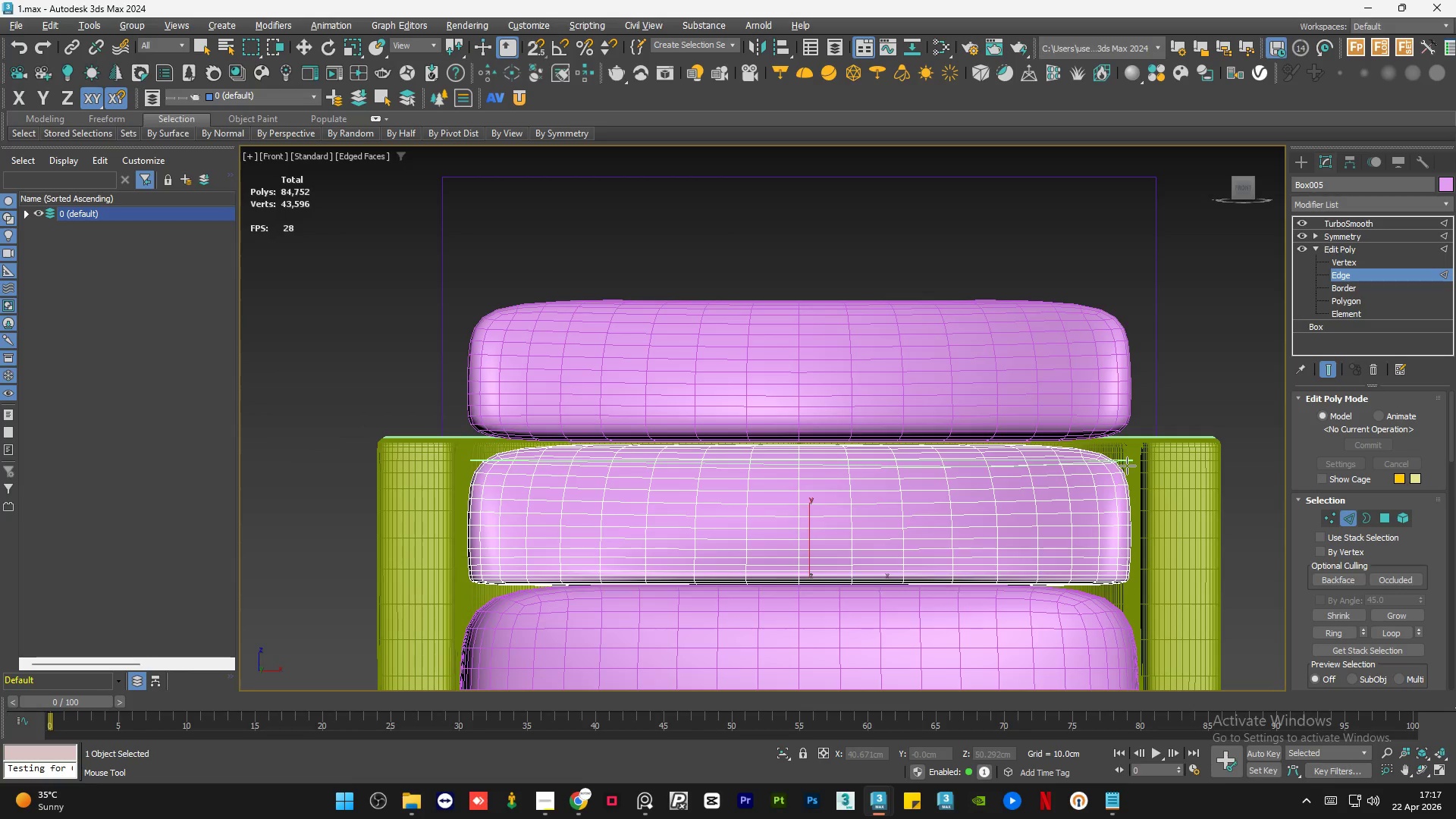 
left_click([1127, 468])
 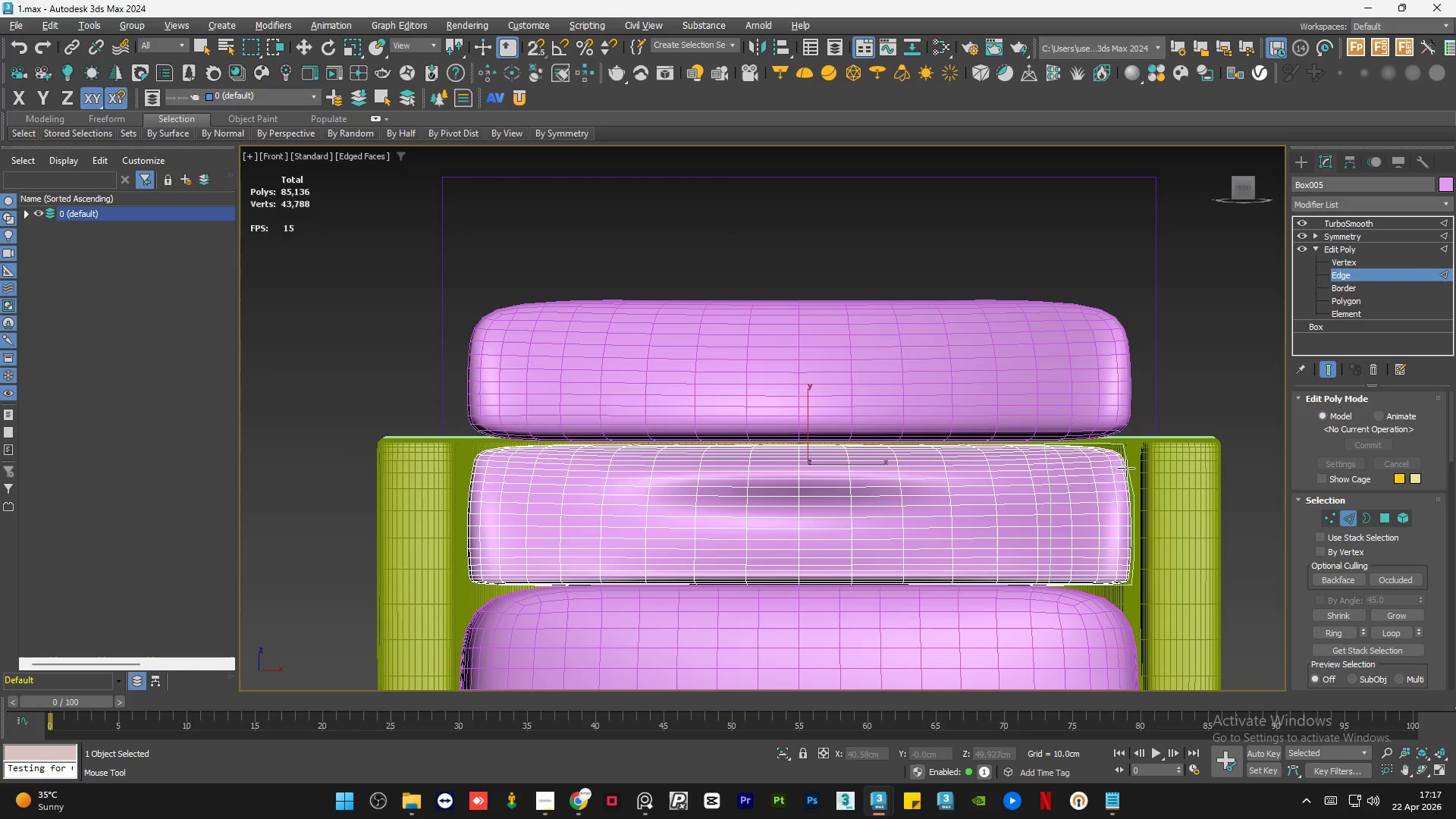 
key(Control+Z)
 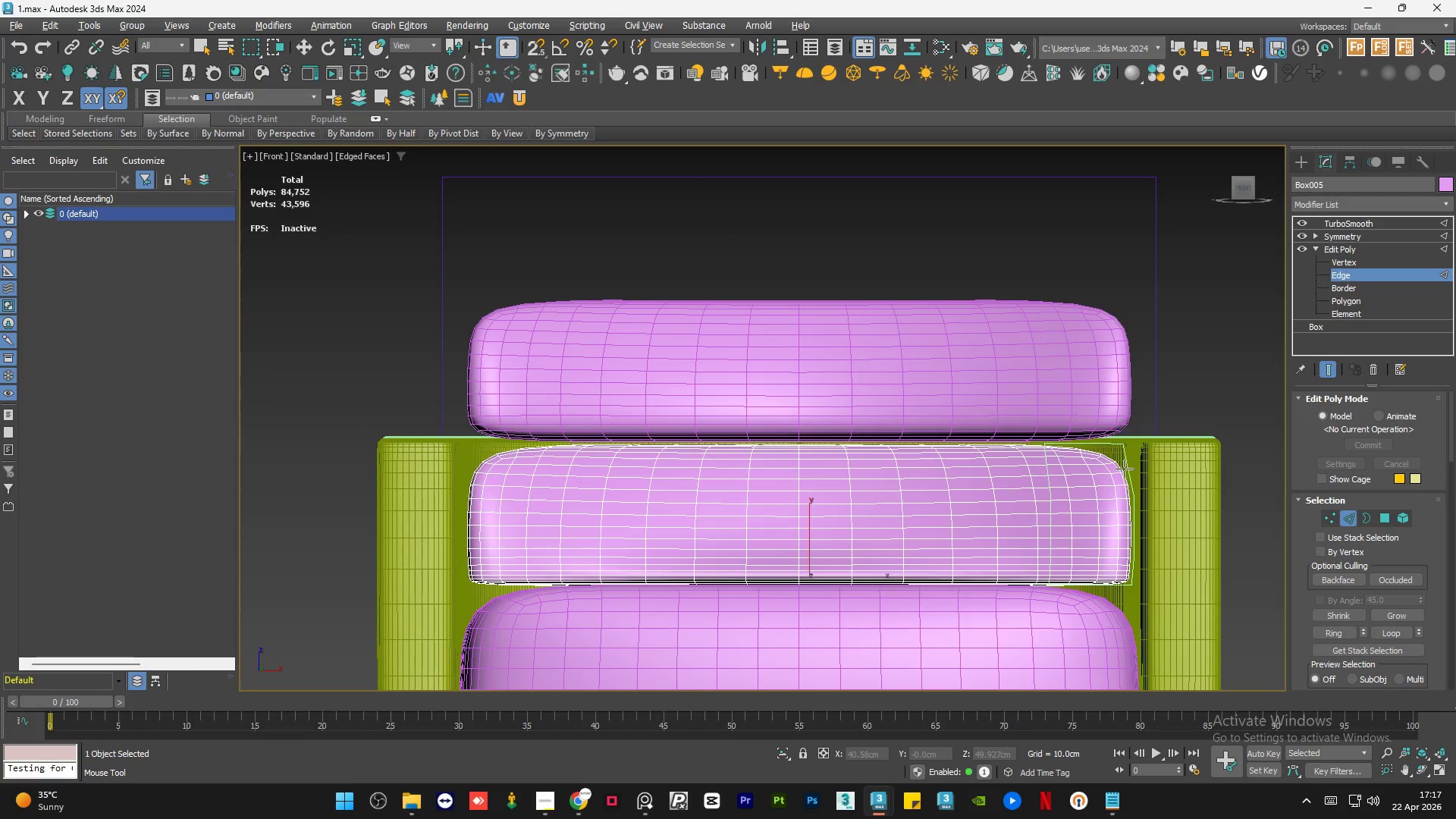 
hold_key(key=AltLeft, duration=3.11)
 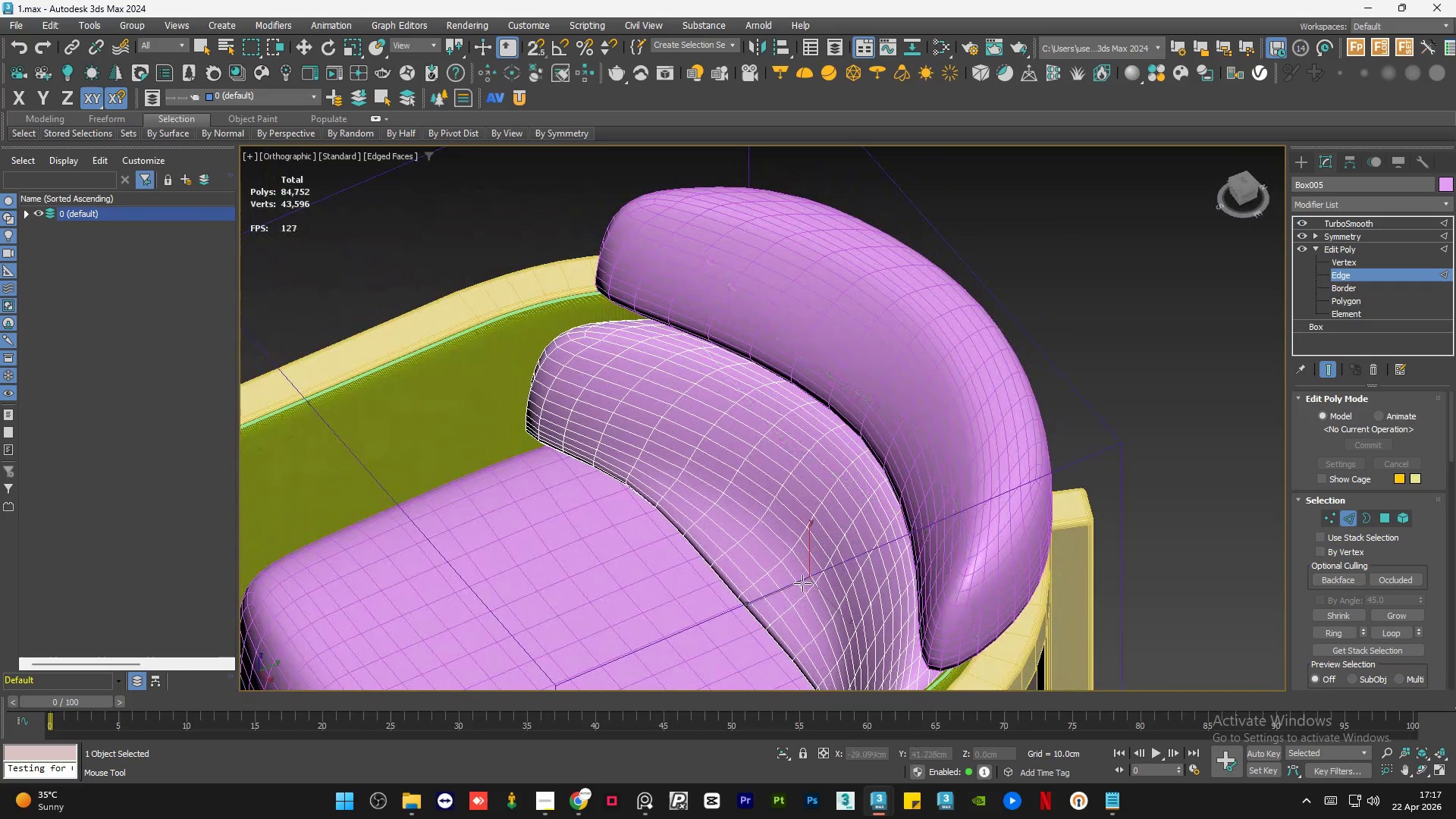 
hold_key(key=AltLeft, duration=3.17)
 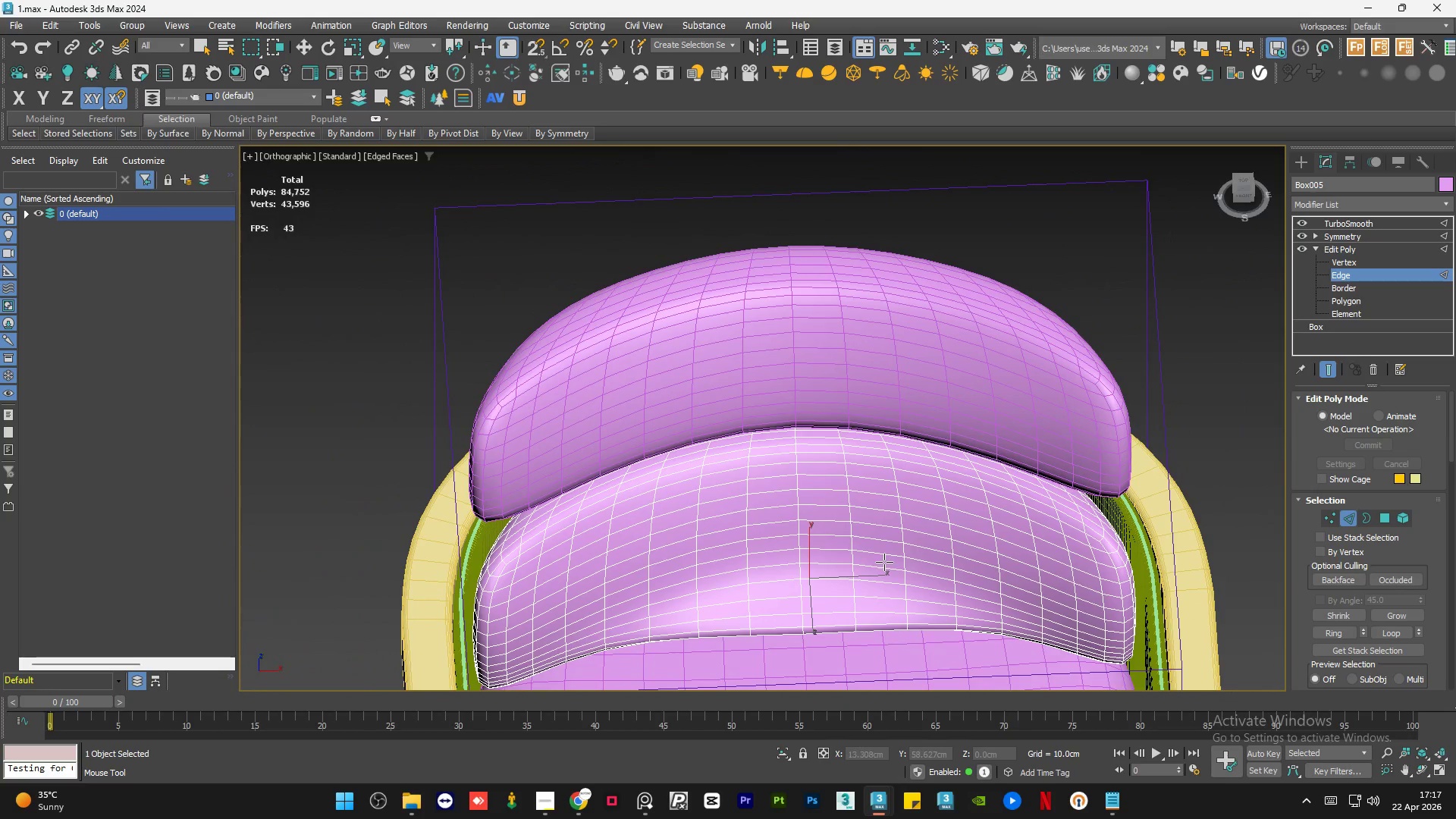 
hold_key(key=AltLeft, duration=1.83)
 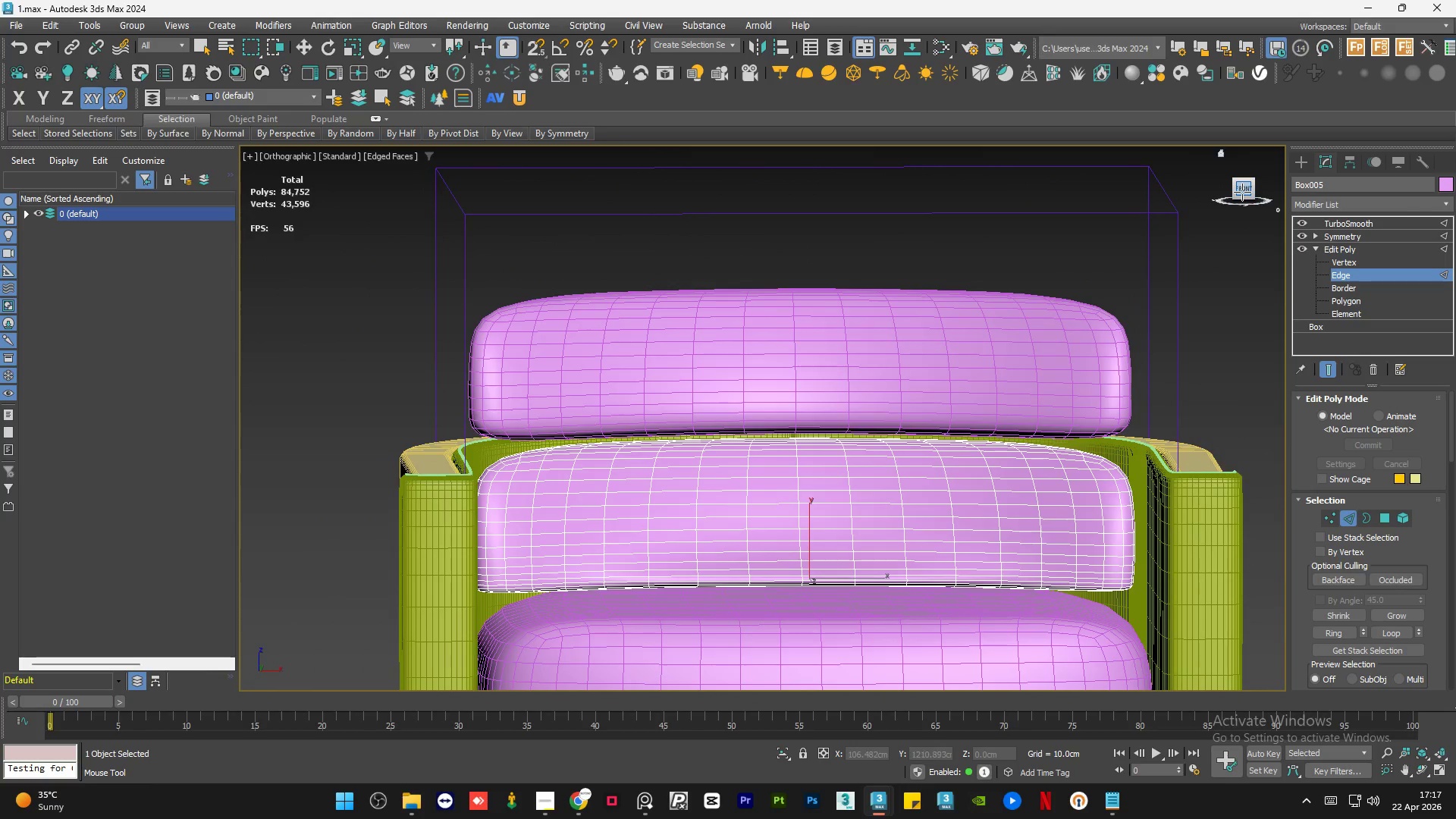 
left_click([1242, 191])
 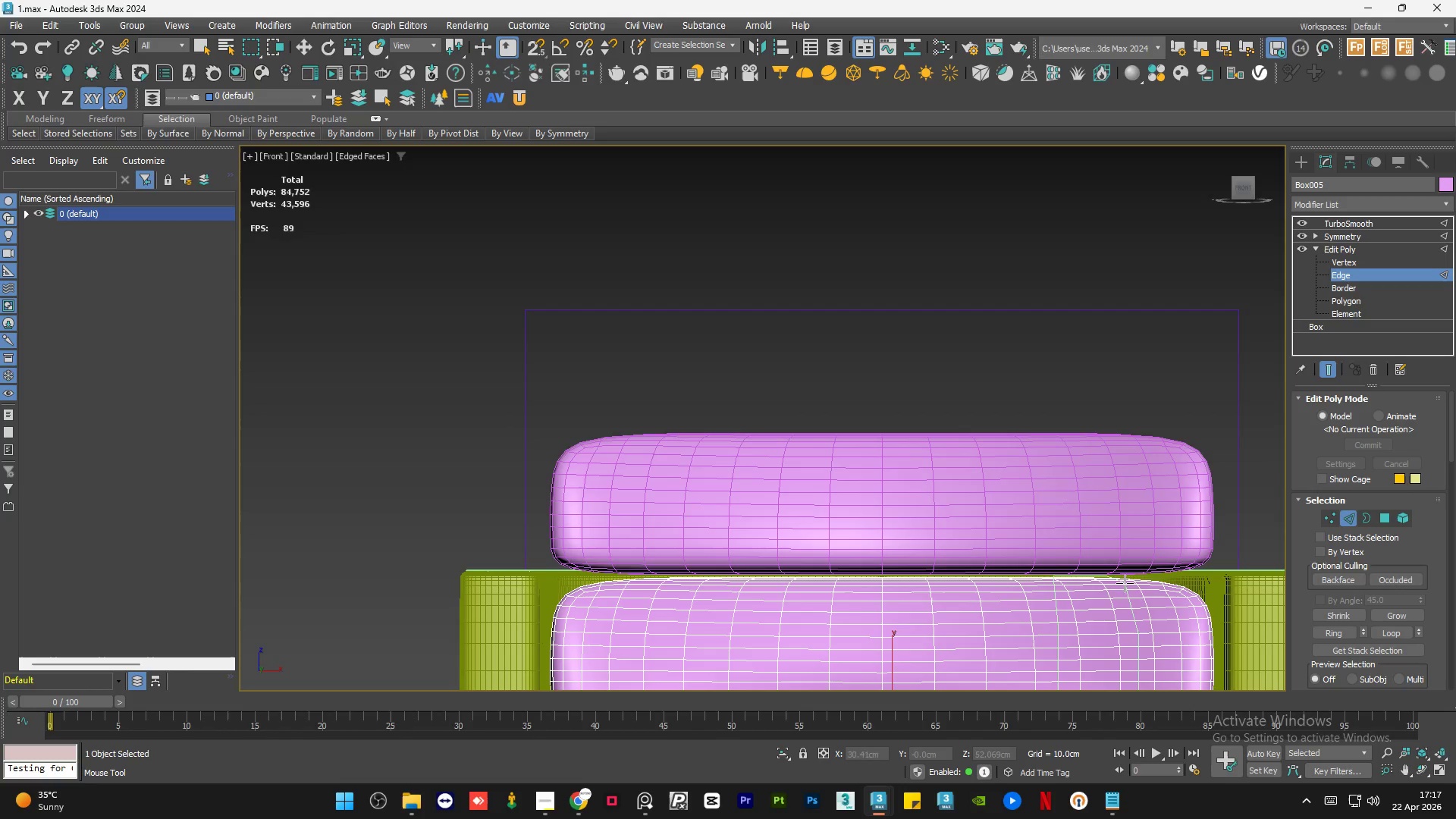 
left_click([1094, 586])
 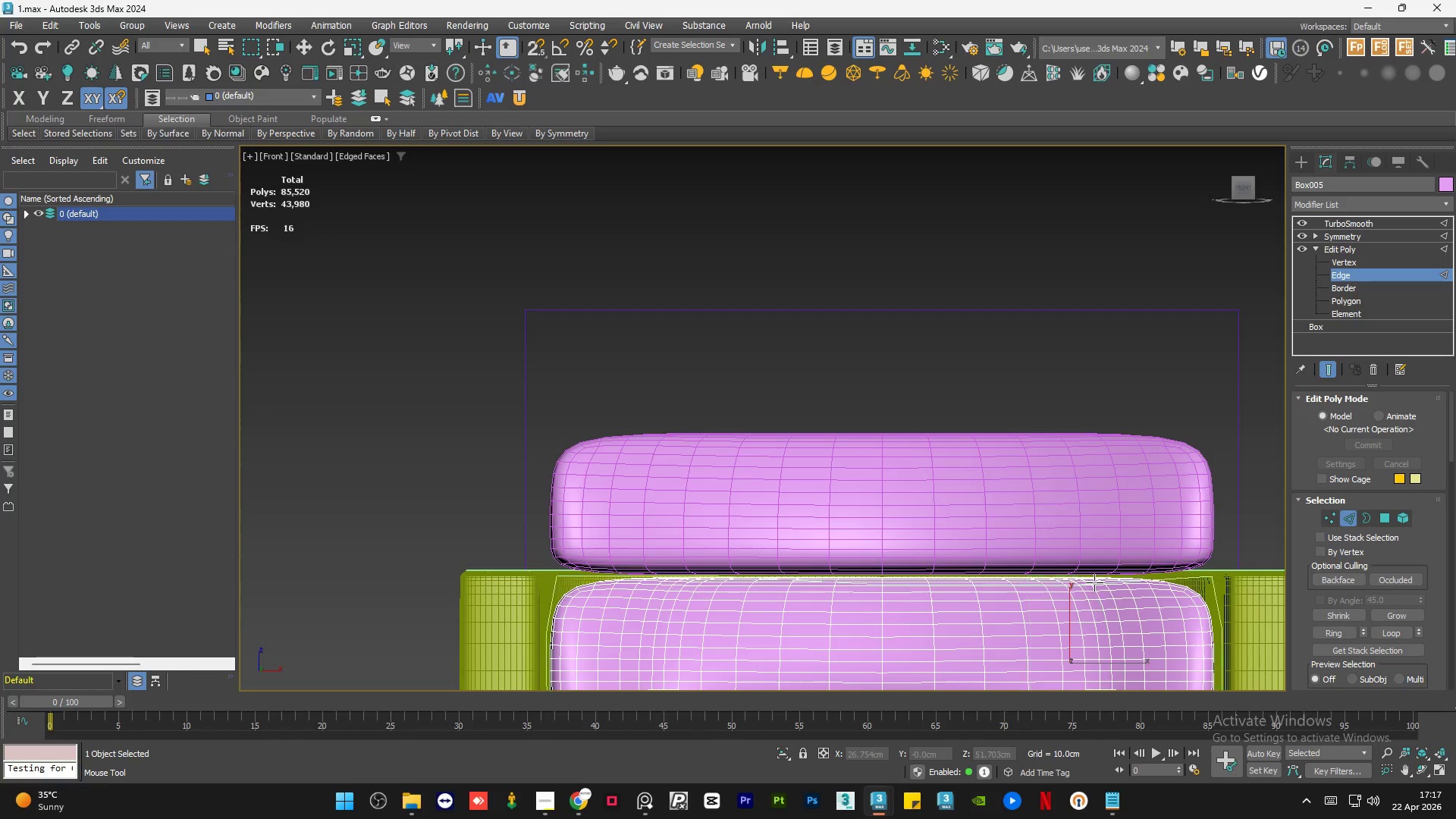 
hold_key(key=AltLeft, duration=0.66)
 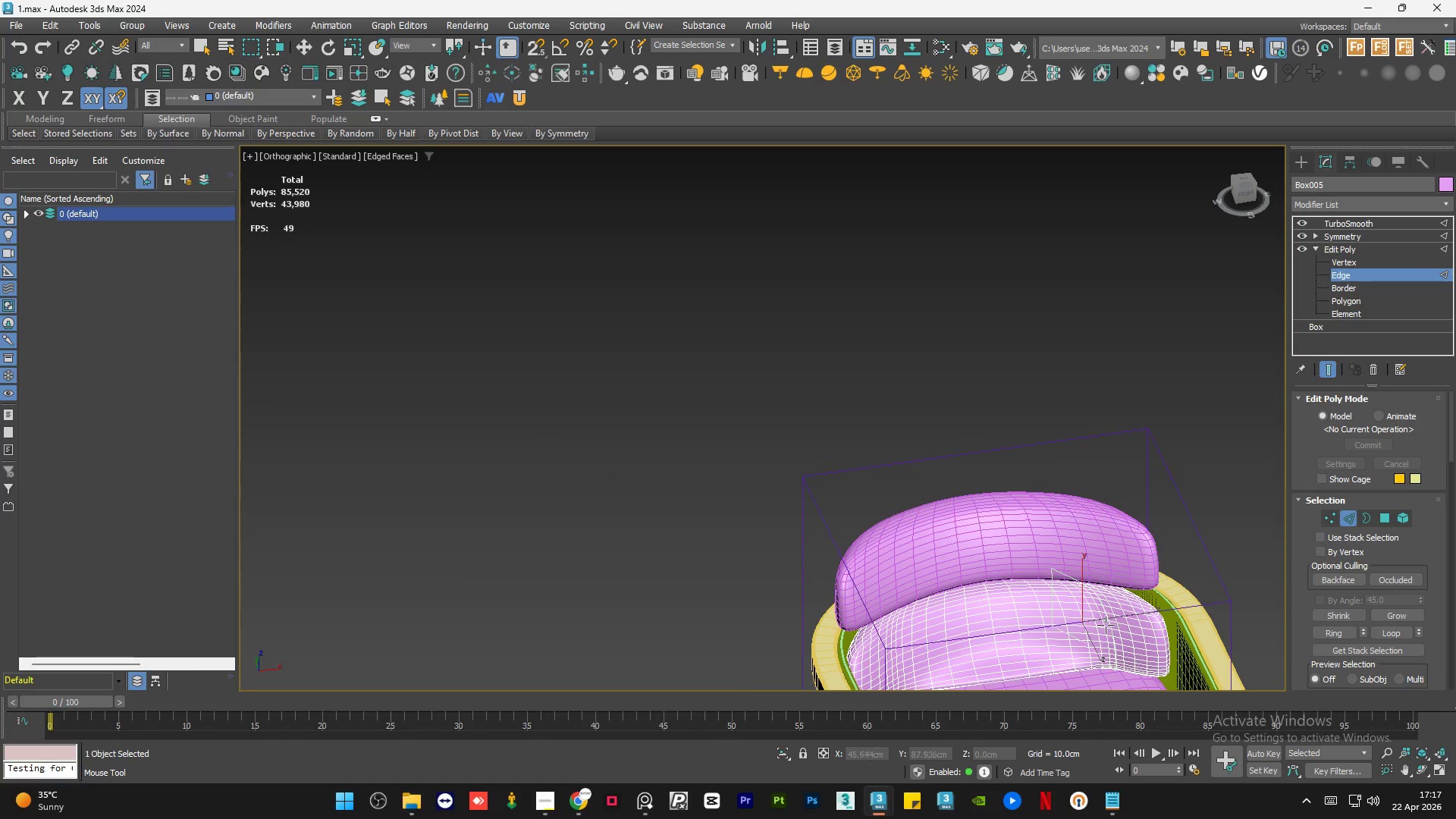 
scroll: coordinate [1094, 581], scroll_direction: down, amount: 2.0
 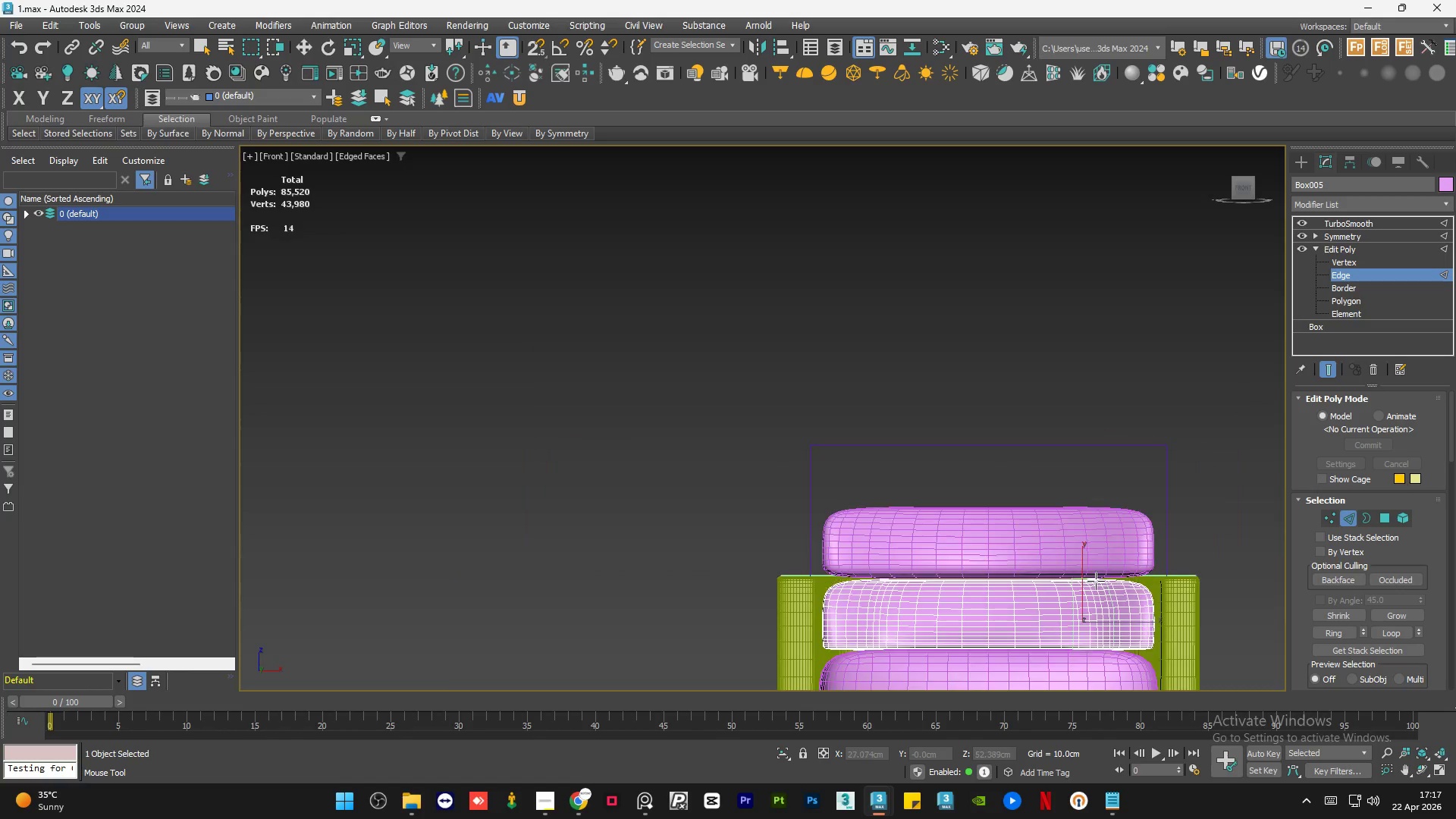 
key(Control+Z)
 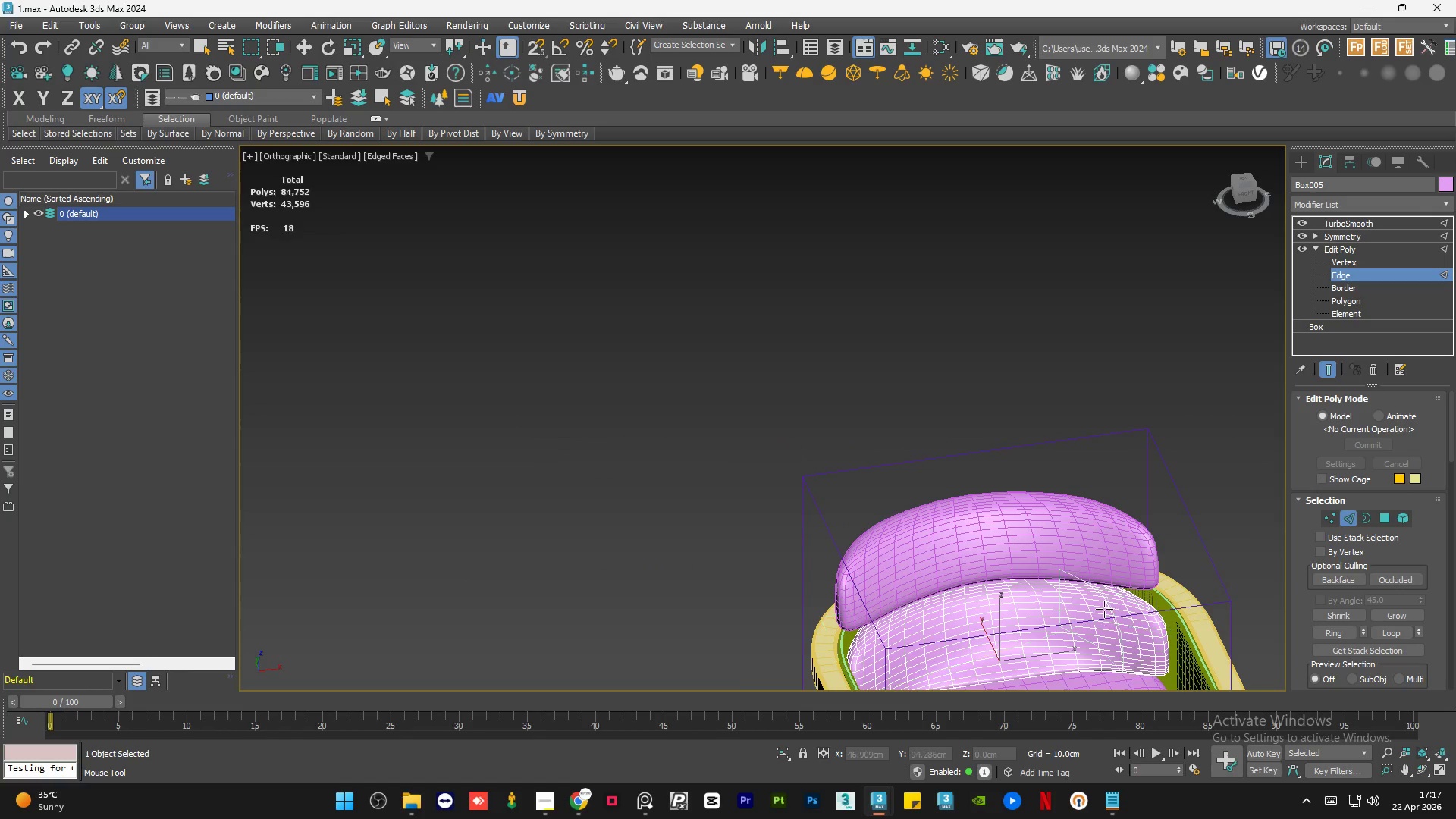 
key(Alt+AltLeft)
 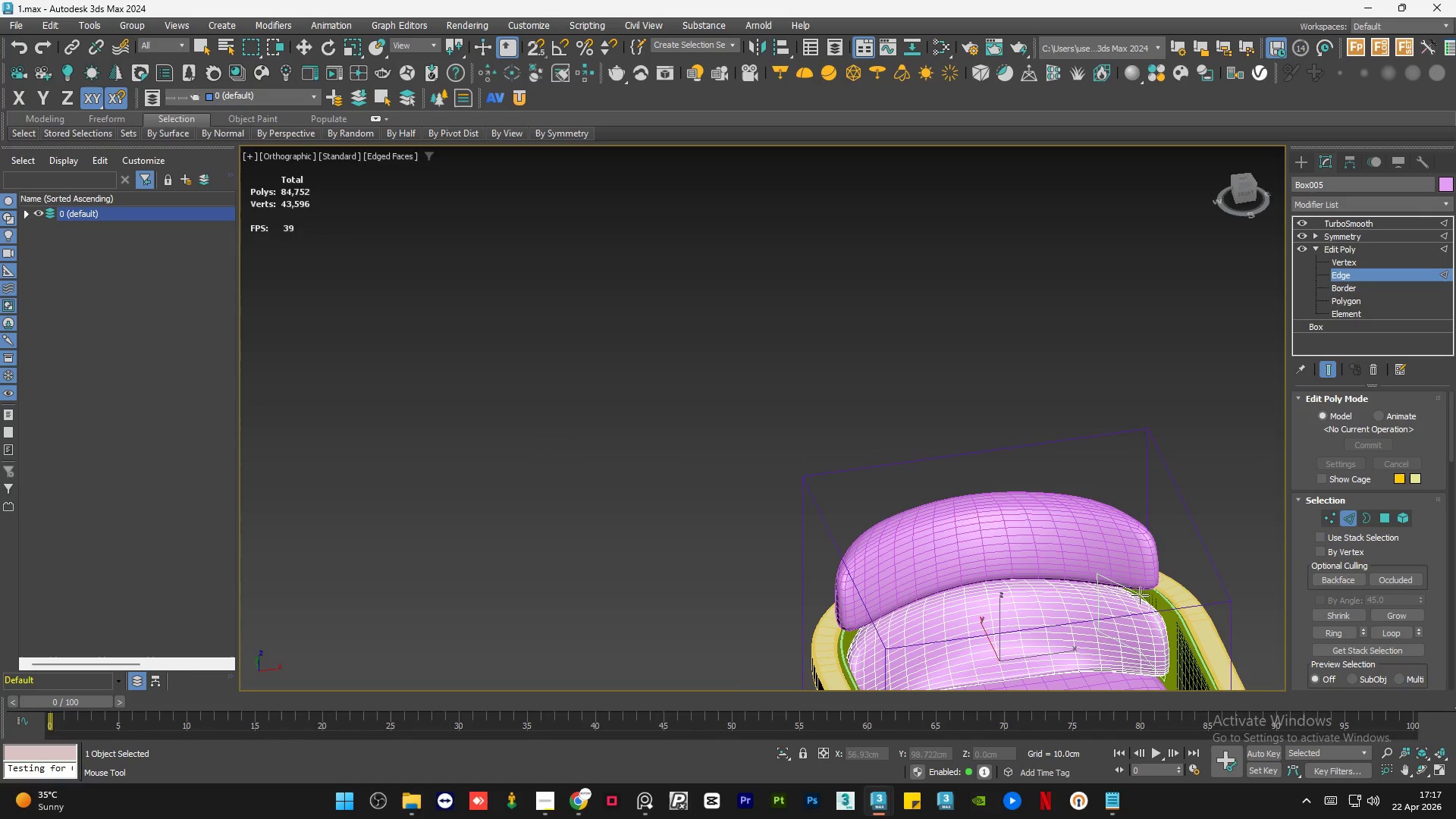 
hold_key(key=AltLeft, duration=0.97)
 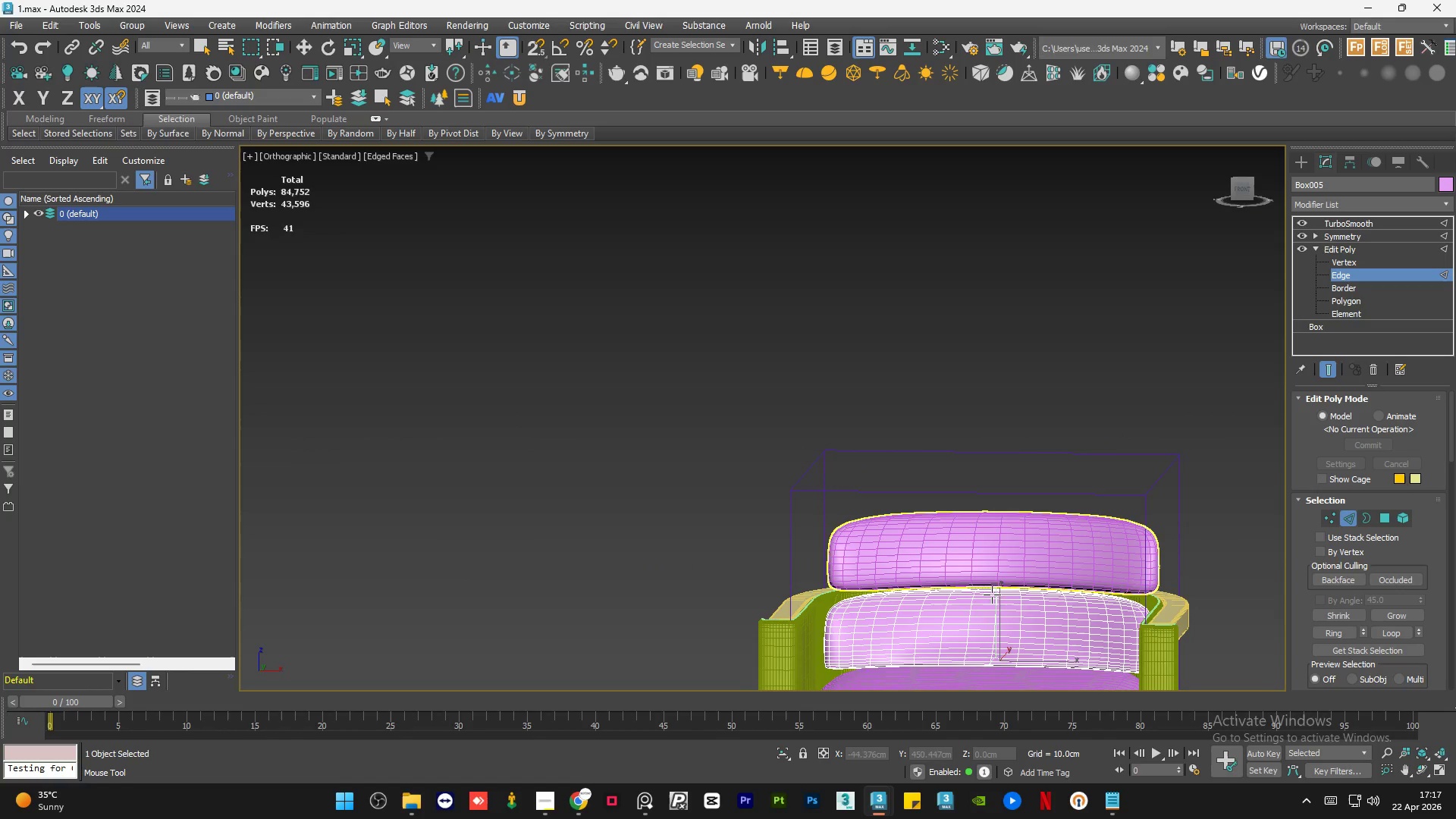 
hold_key(key=AltLeft, duration=0.48)
 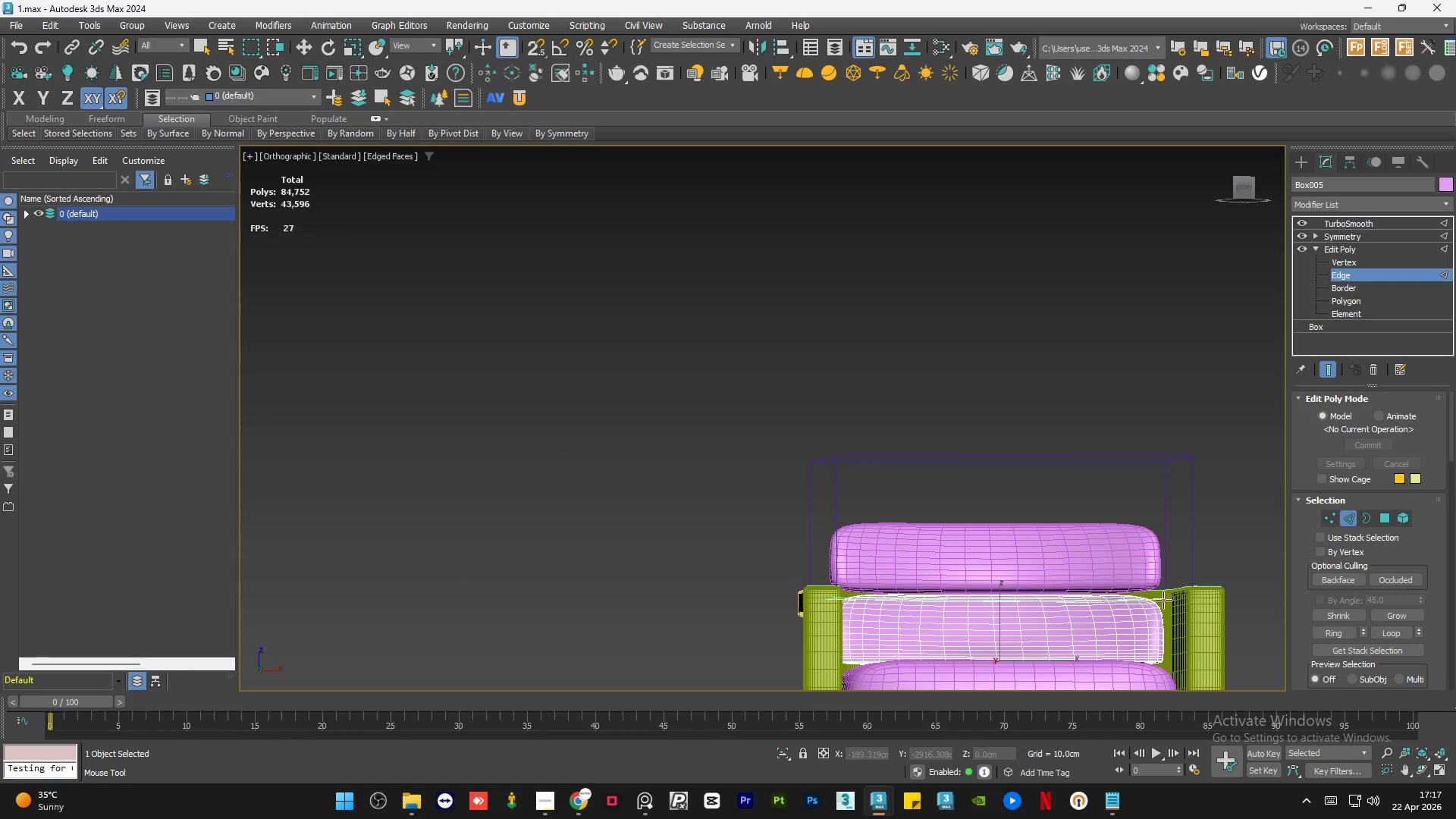 
left_click([1163, 600])
 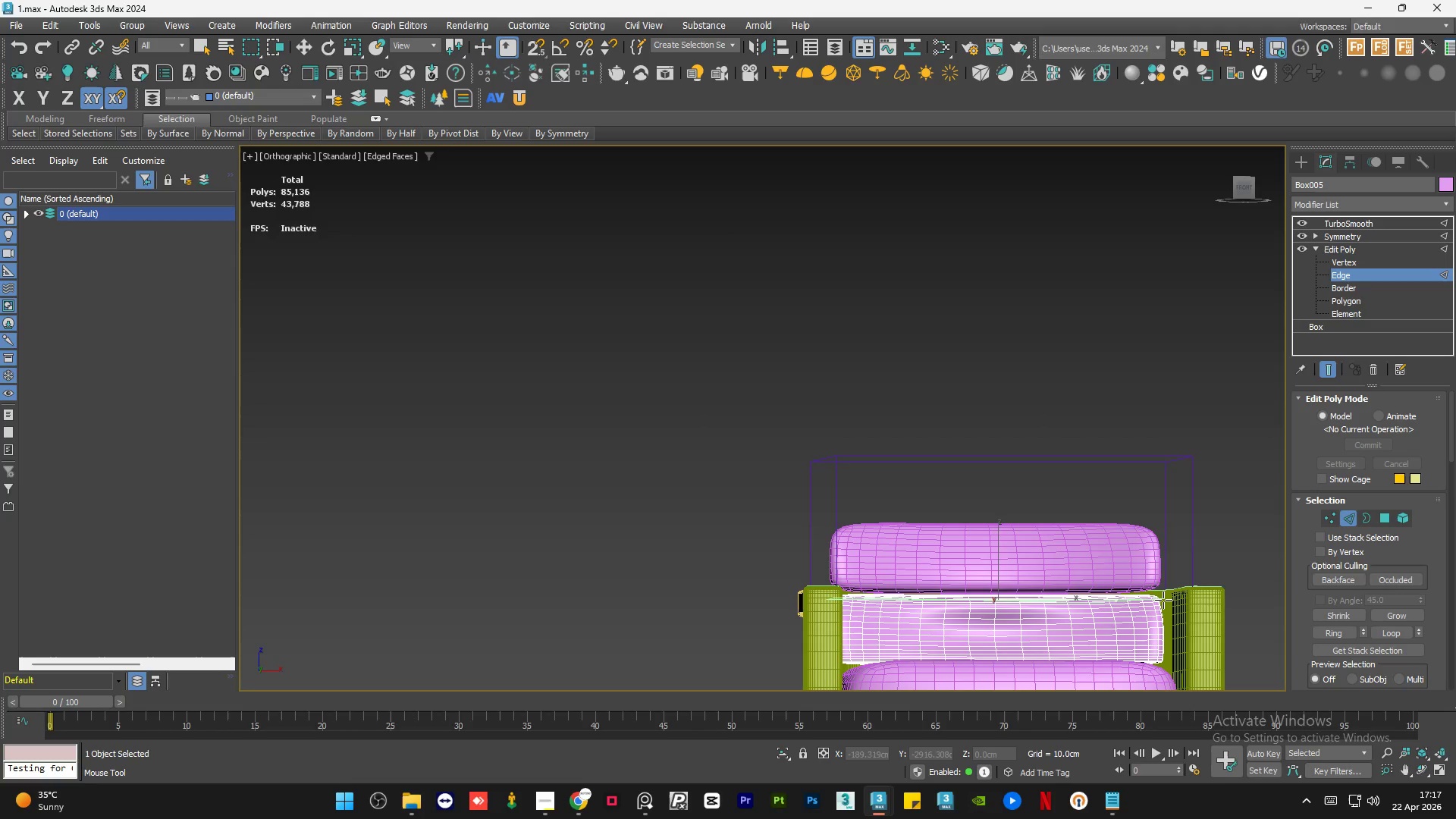 
hold_key(key=AltLeft, duration=1.19)
 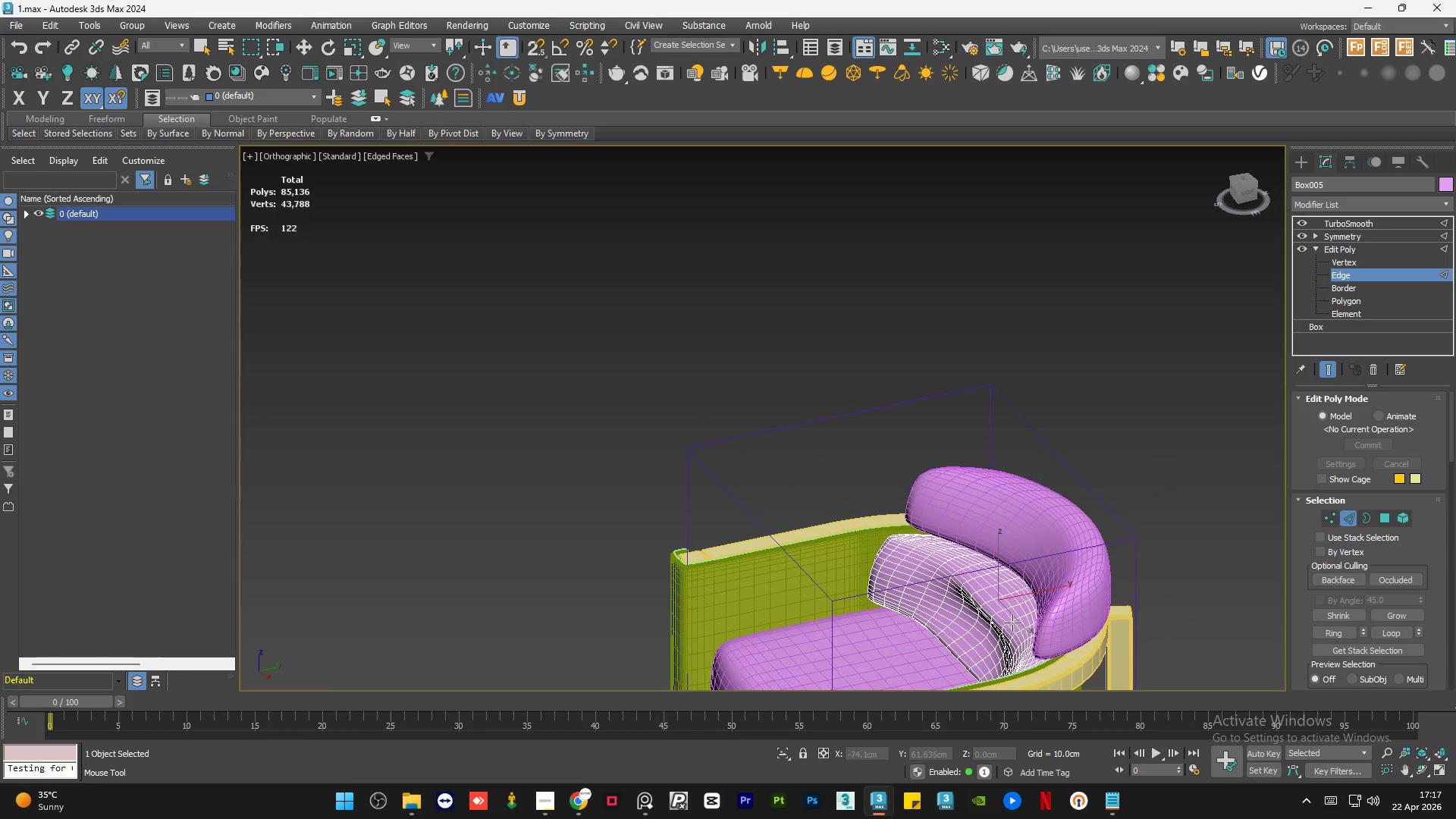 
hold_key(key=AltLeft, duration=1.19)
 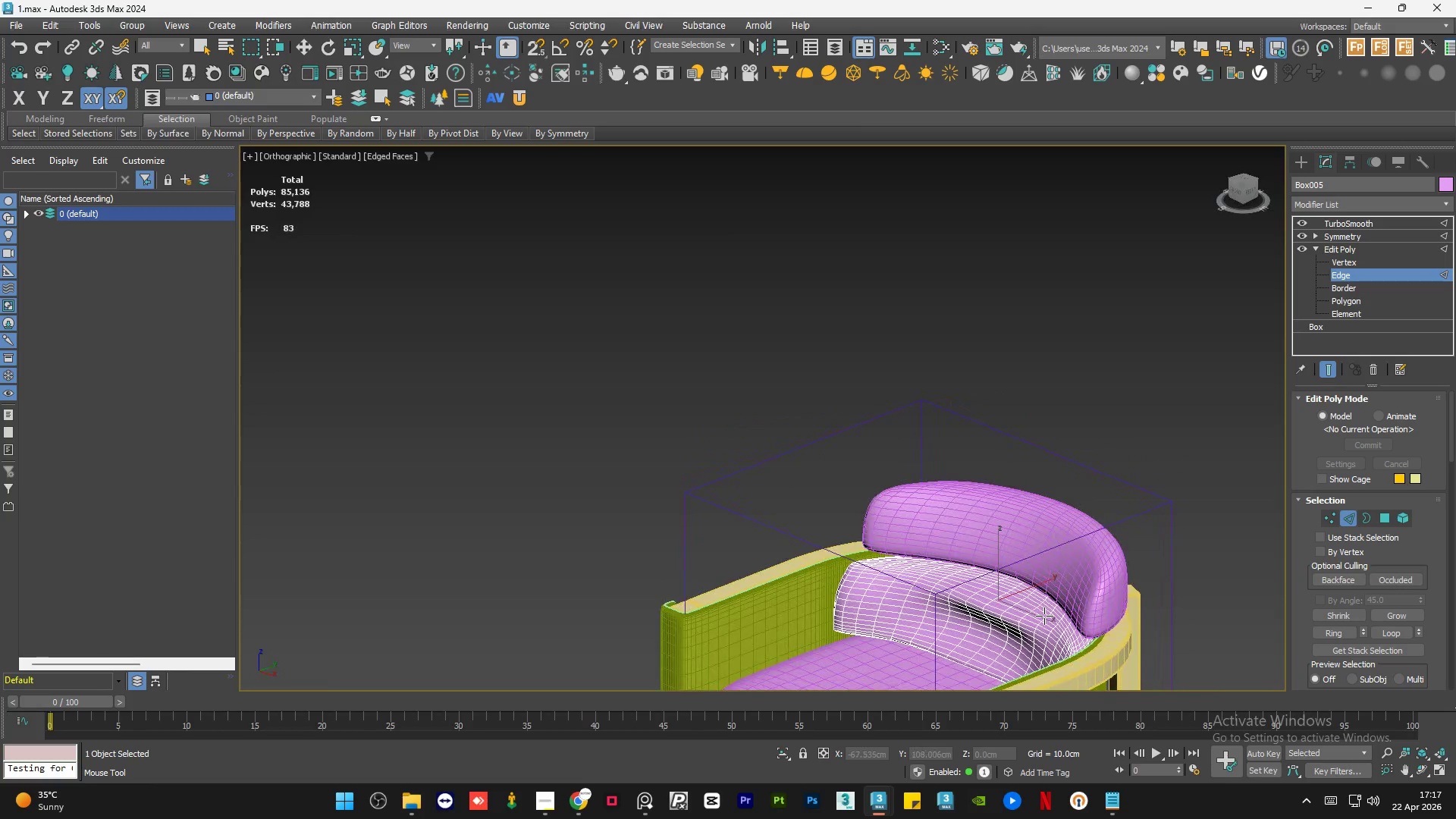 
key(Control+Z)
 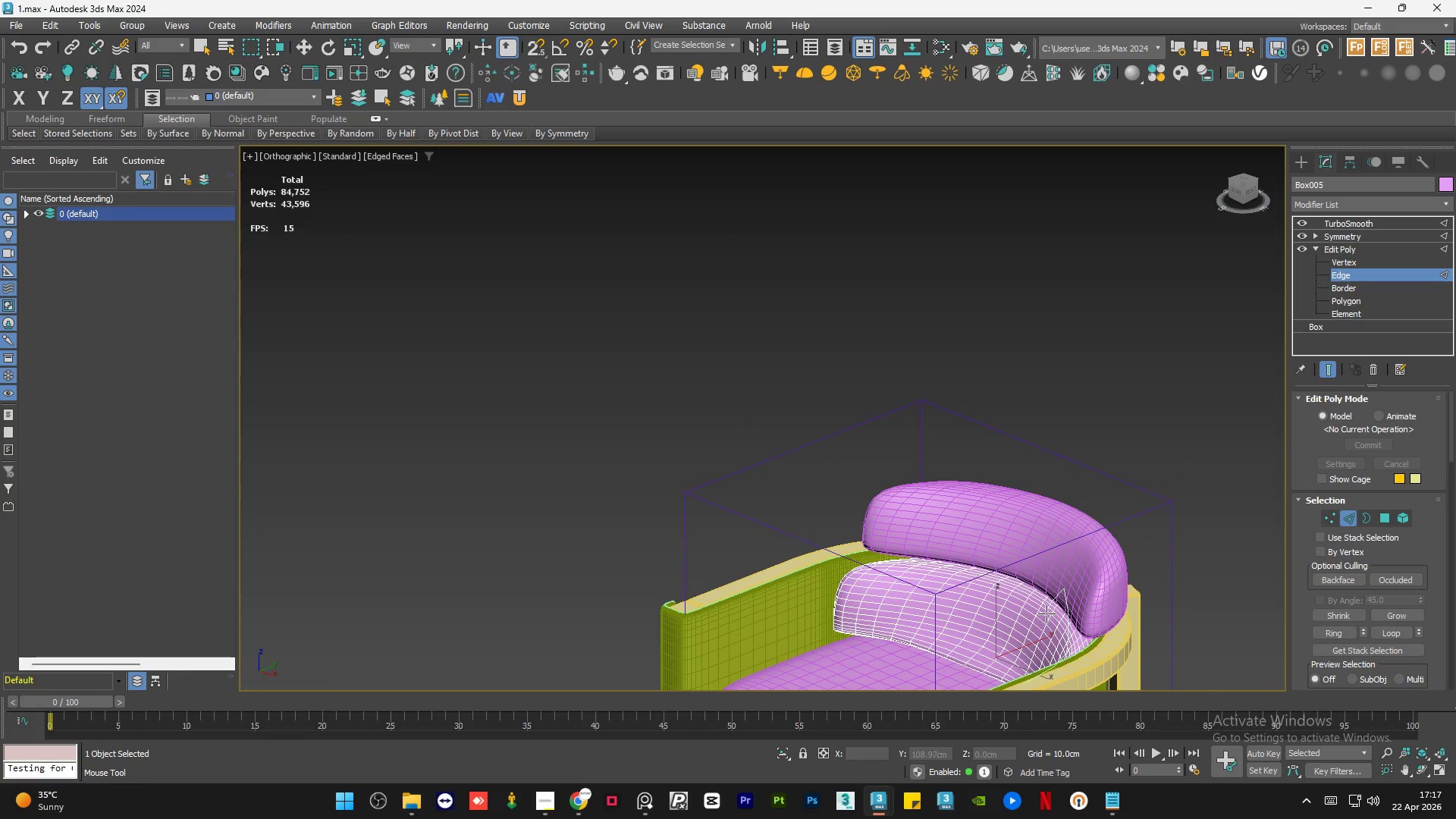 
hold_key(key=AltLeft, duration=1.25)
 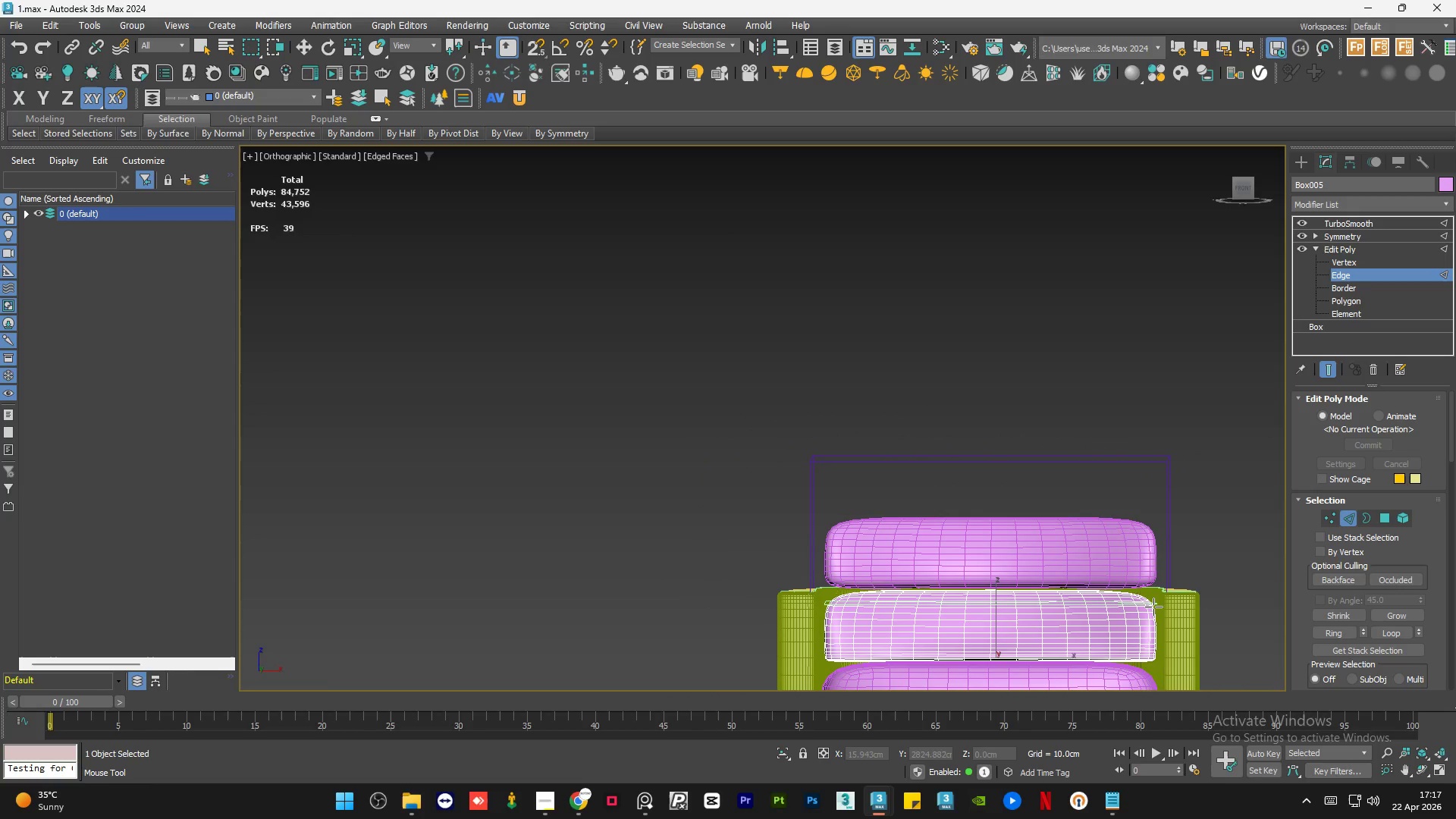 
left_click([1153, 607])
 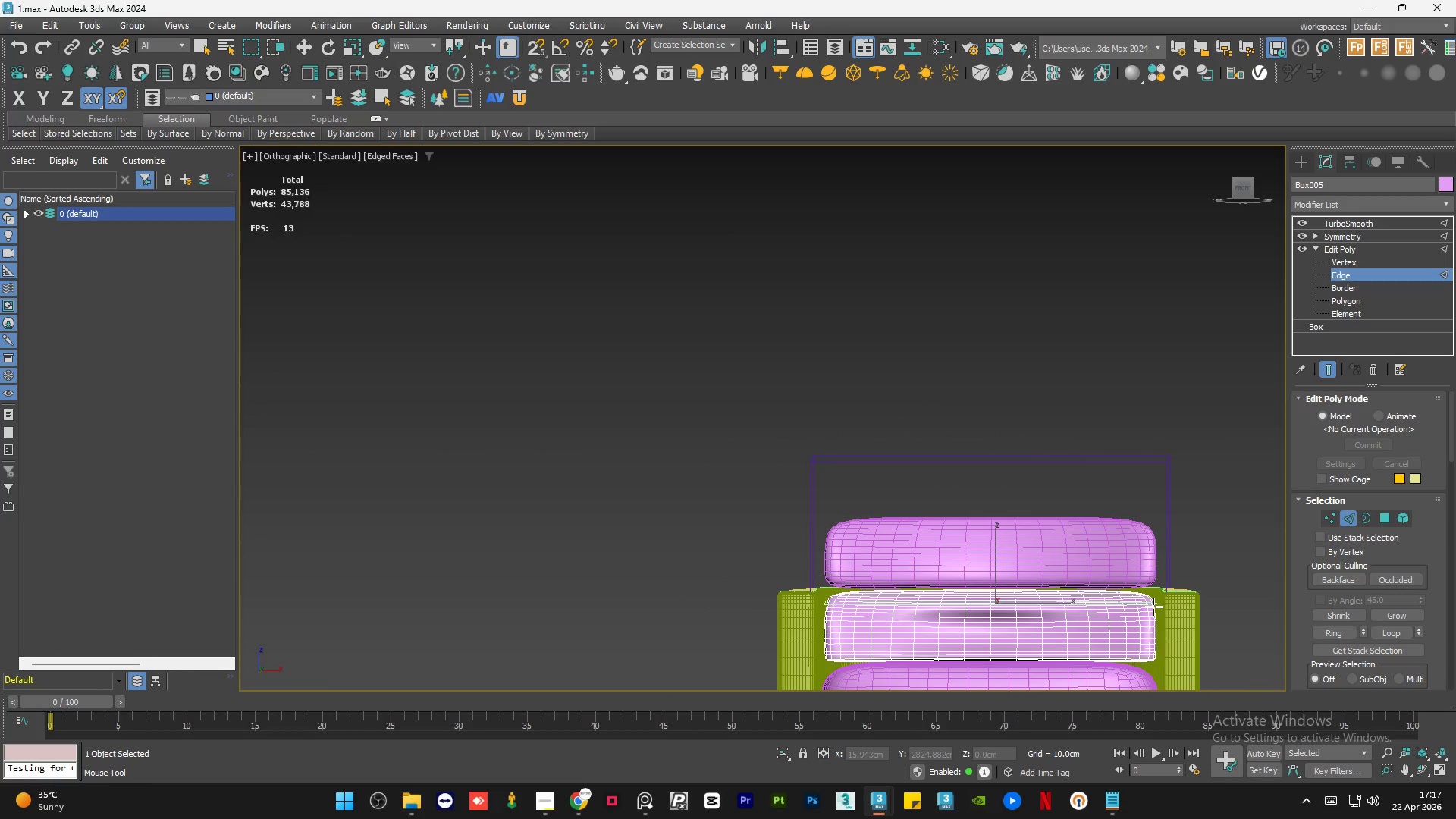 
key(W)
 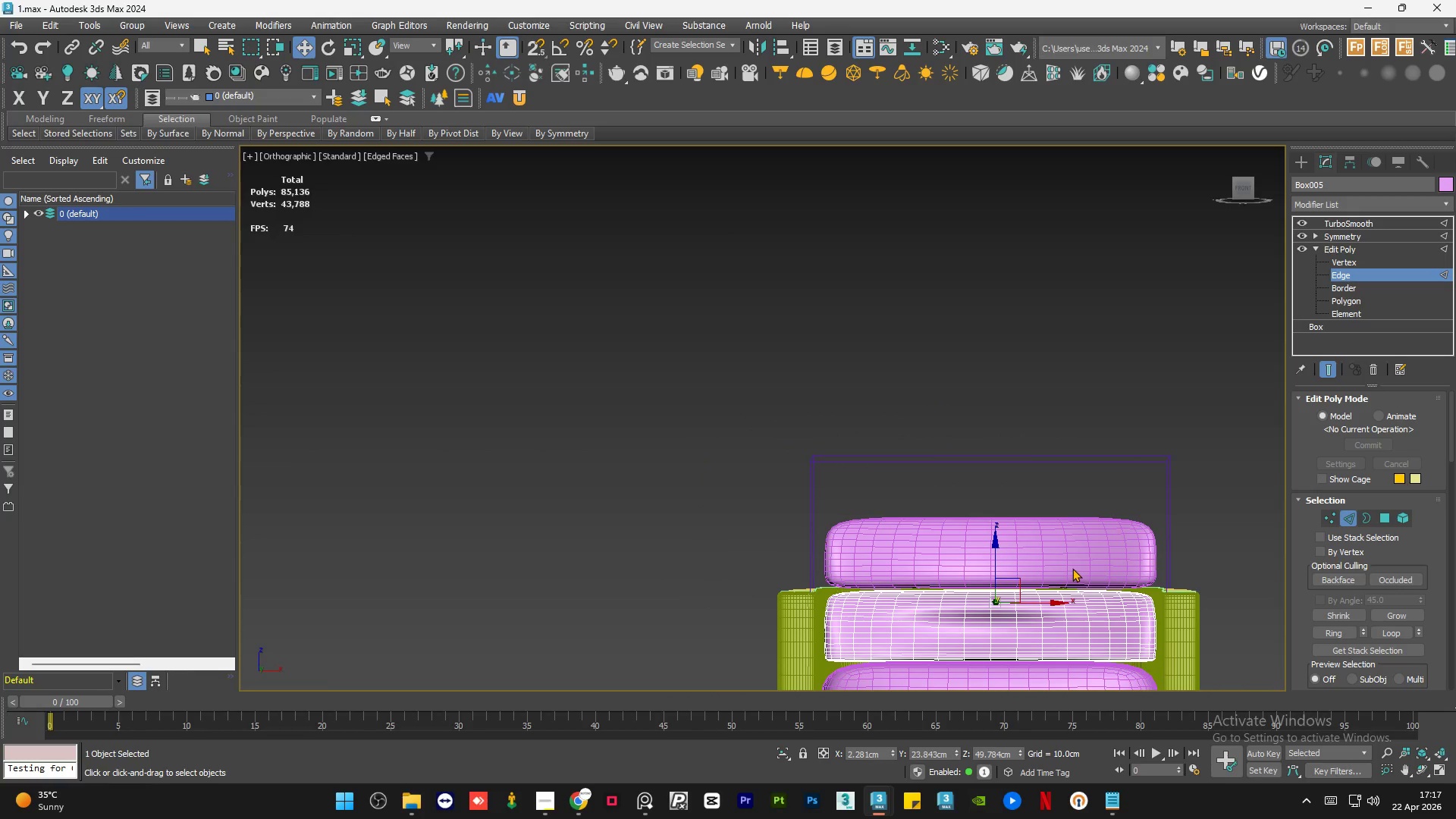 
hold_key(key=AltLeft, duration=0.86)
 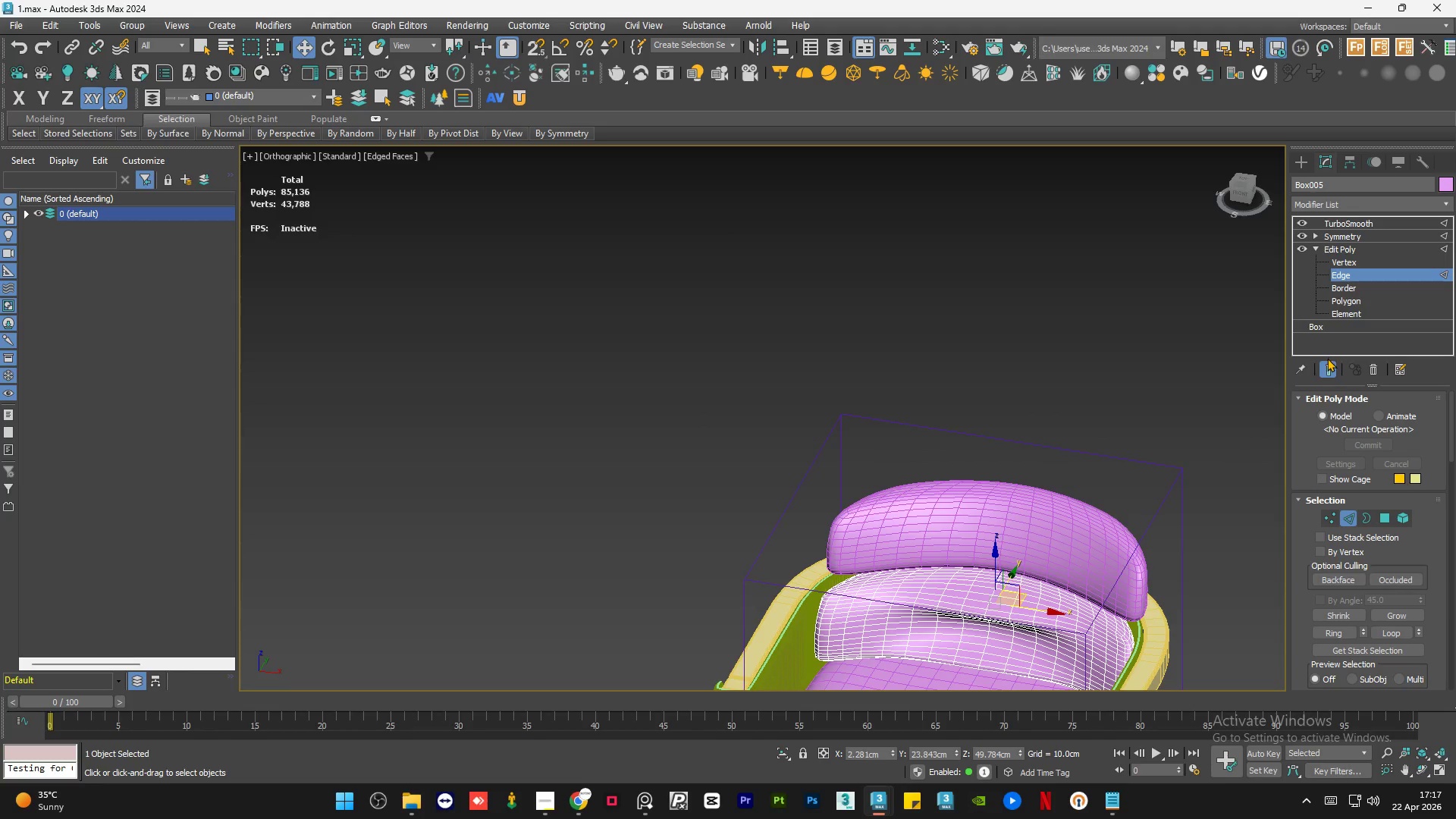 
left_click([1328, 364])
 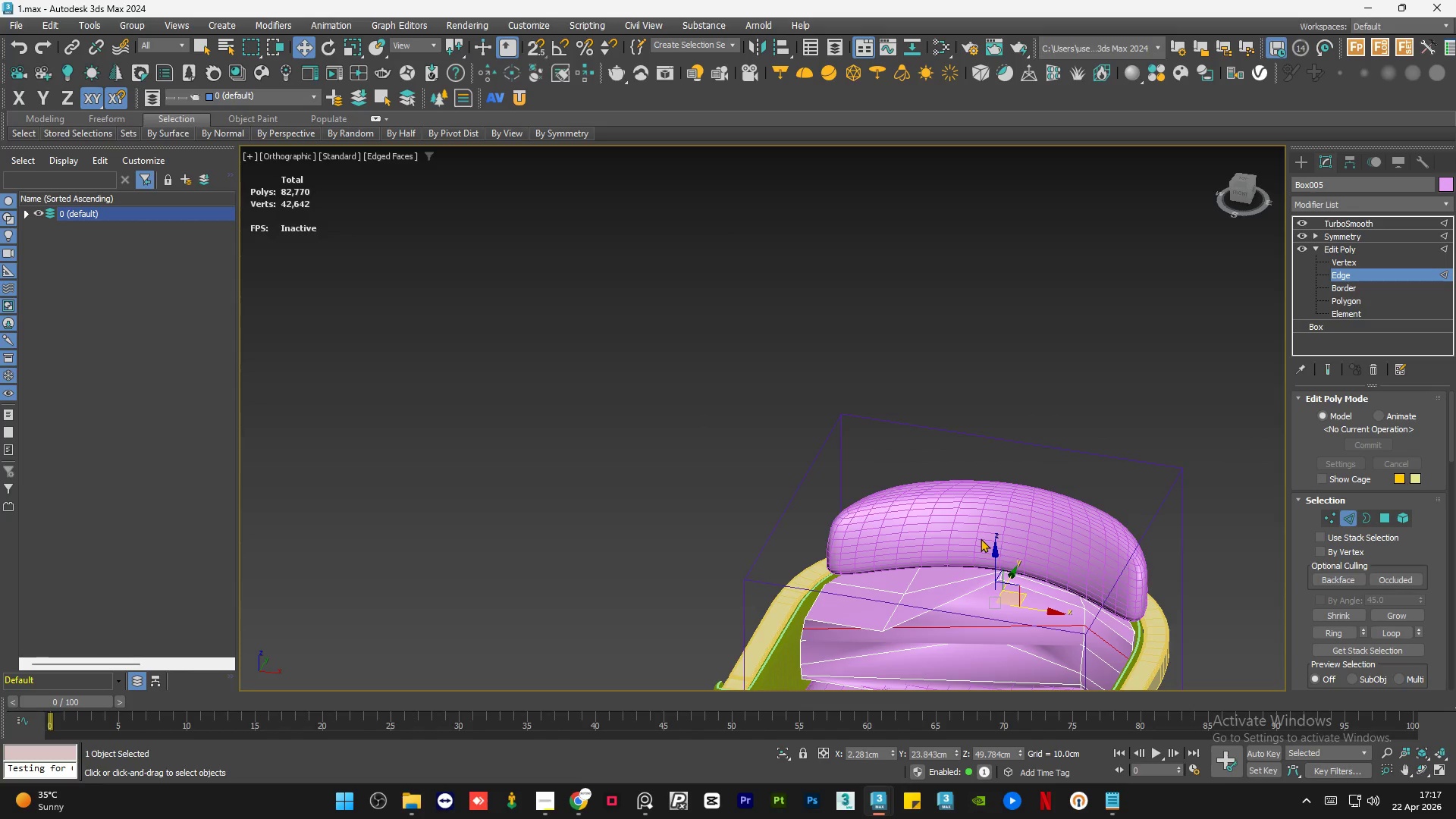 
hold_key(key=AltLeft, duration=4.8)
 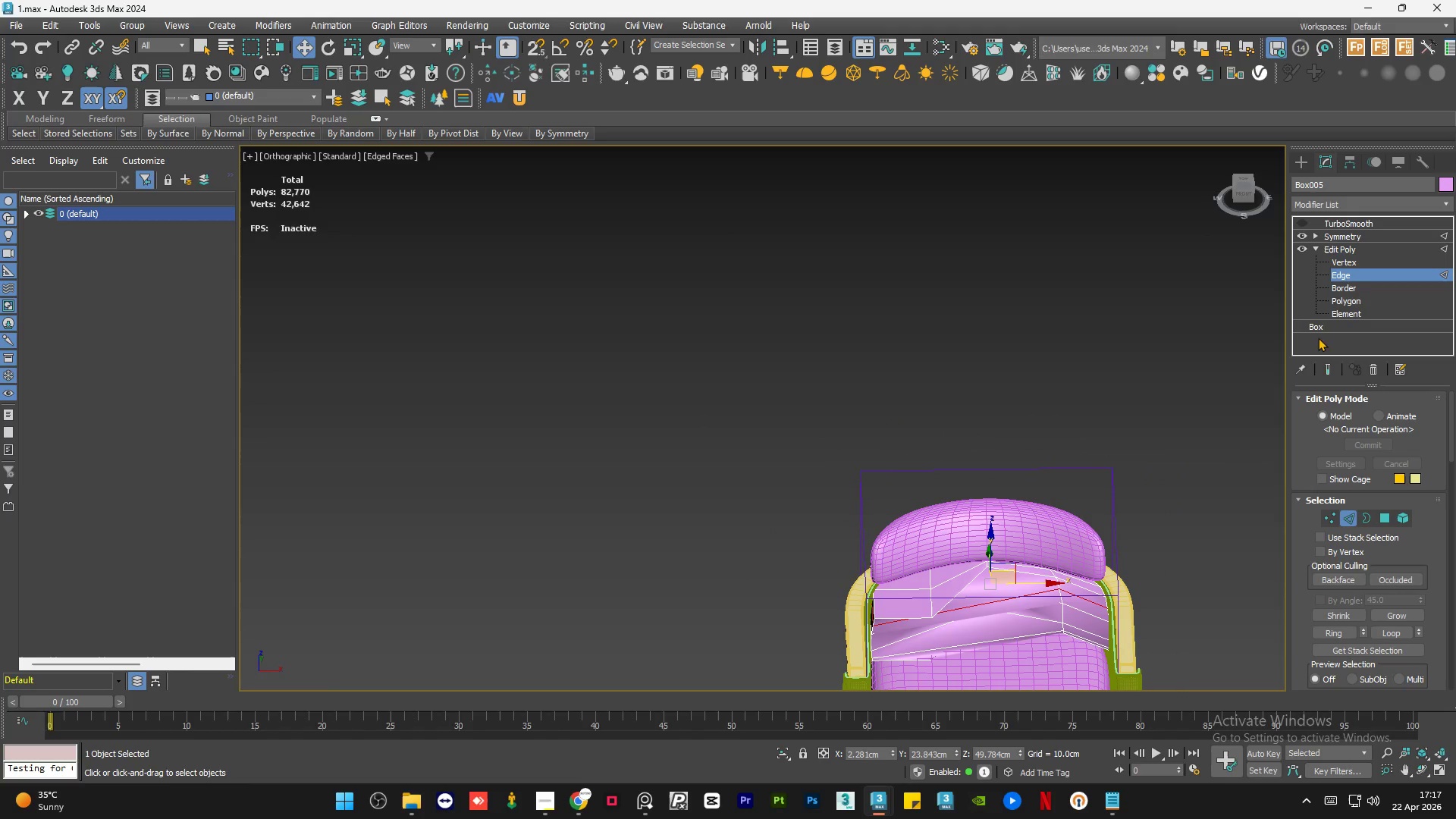 
scroll: coordinate [980, 538], scroll_direction: down, amount: 1.0
 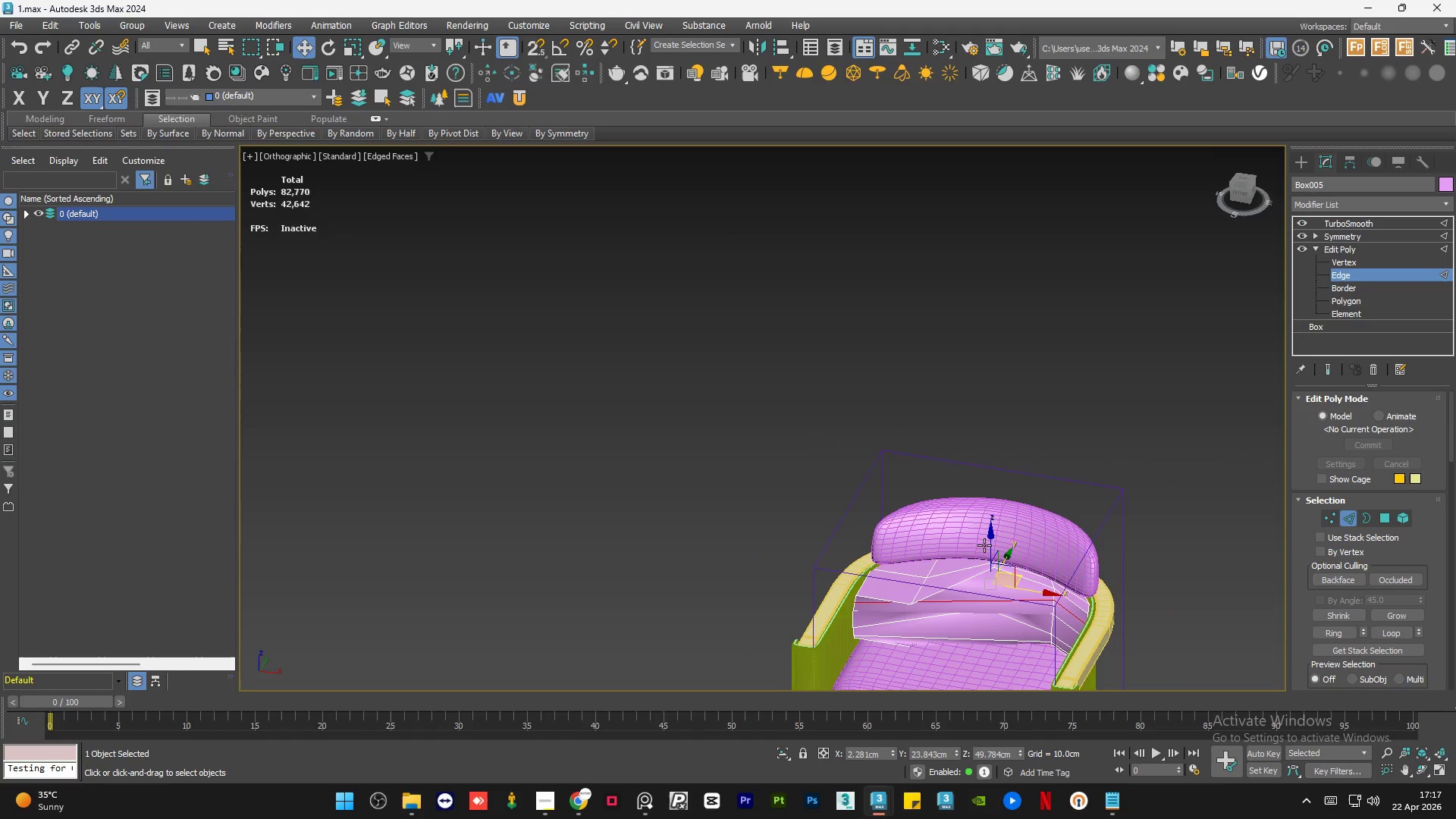 
left_click([1326, 369])
 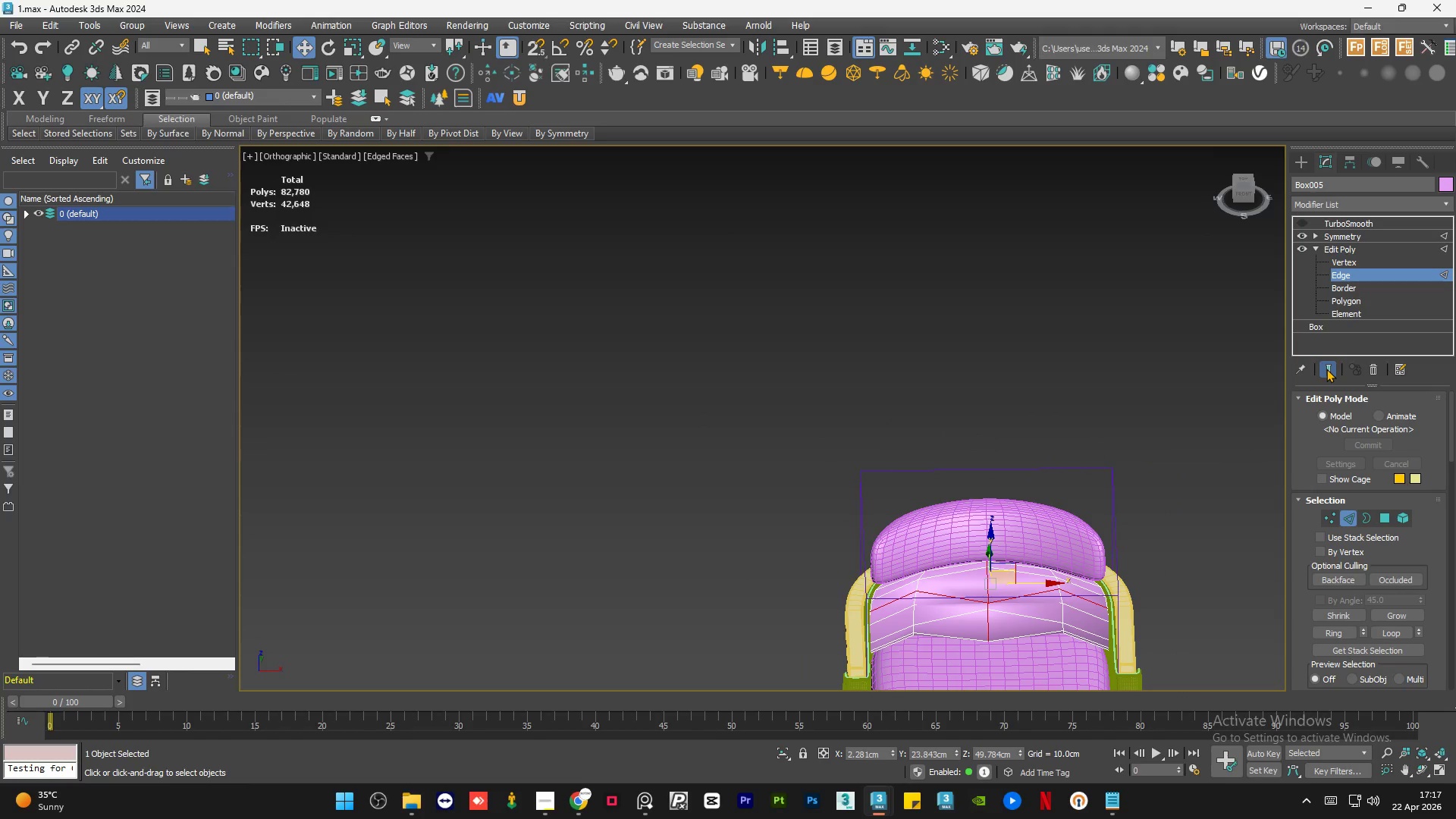 
key(Alt+AltLeft)
 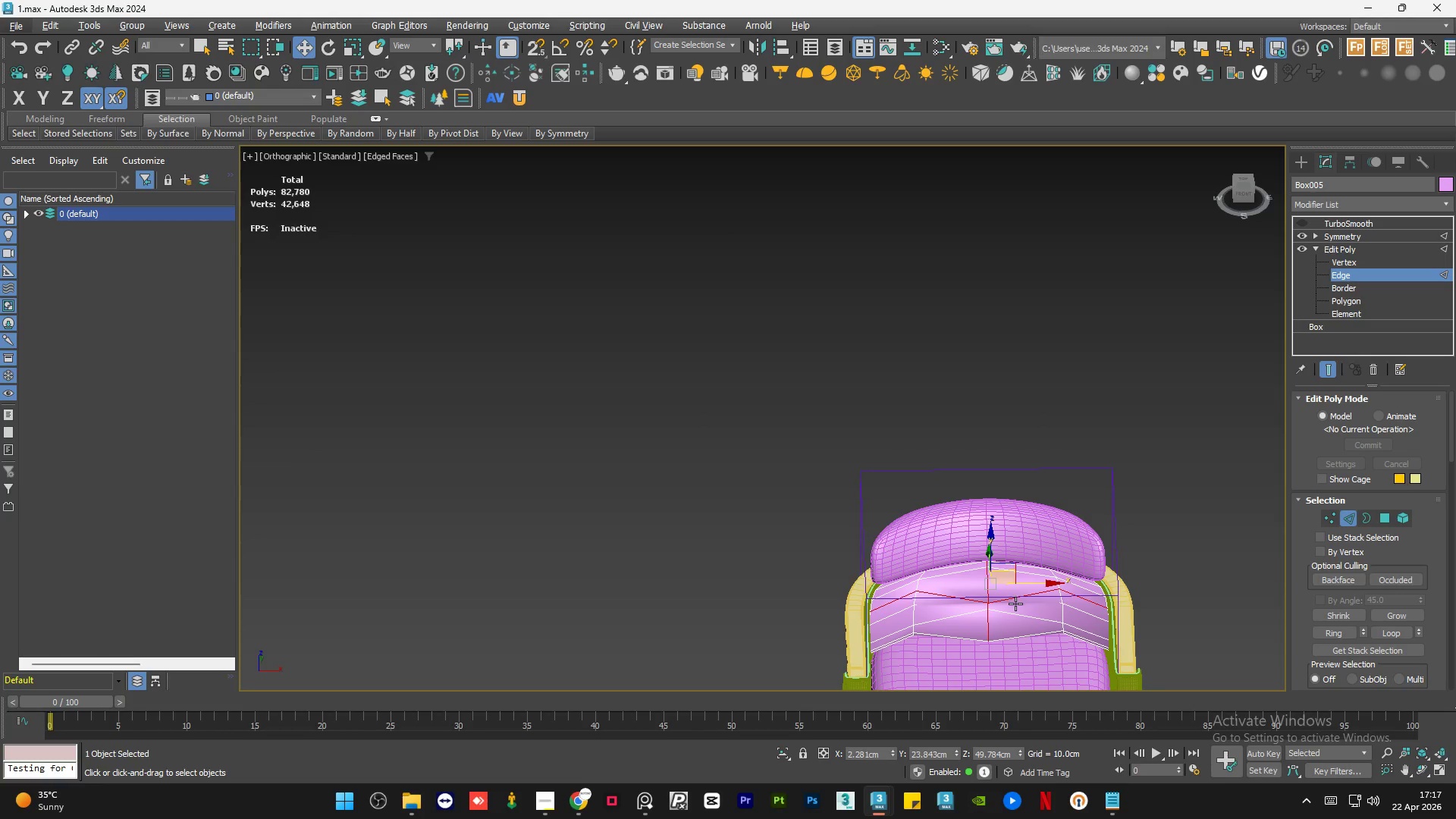 
hold_key(key=AltLeft, duration=2.22)
 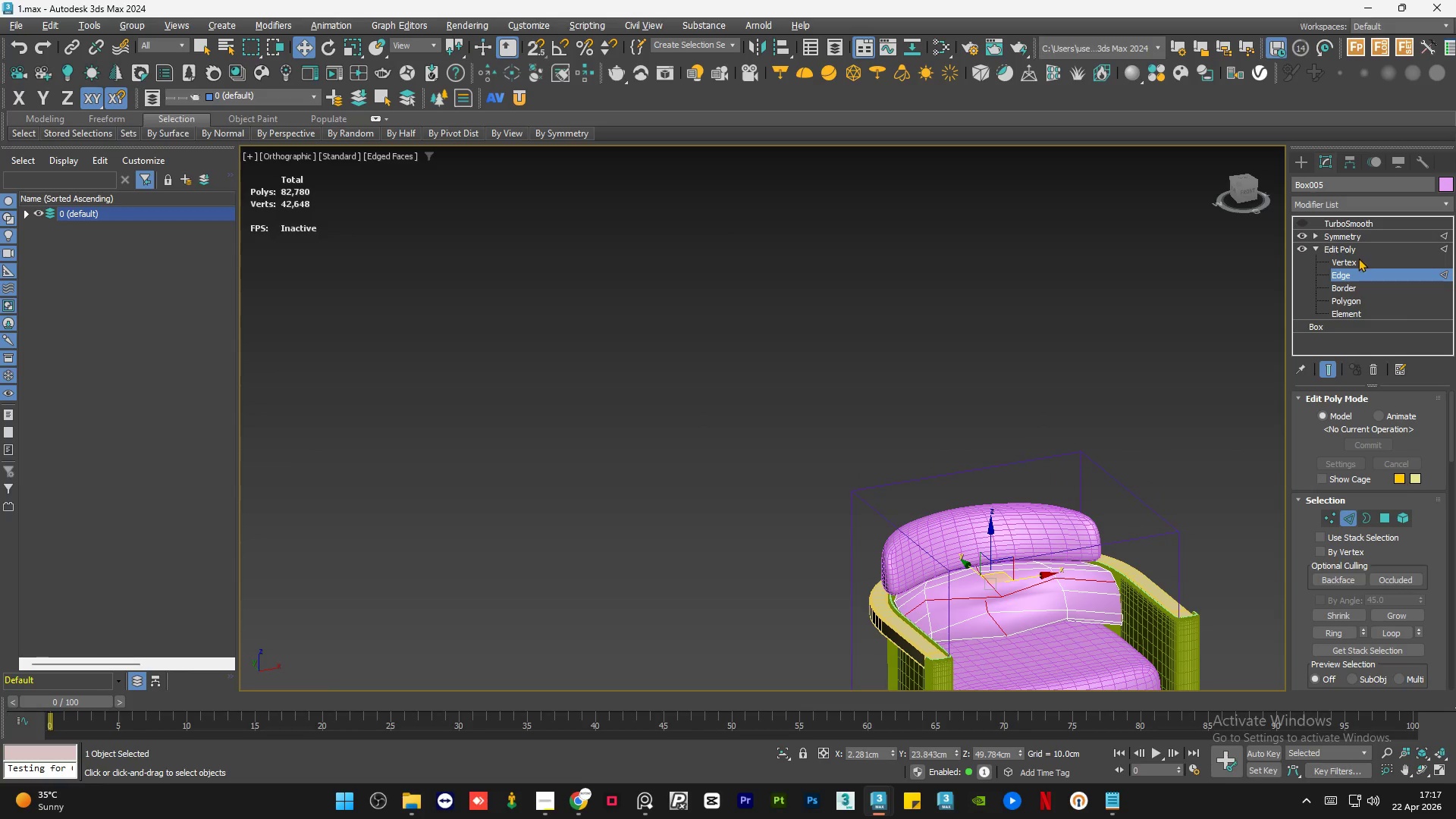 
left_click([1358, 258])
 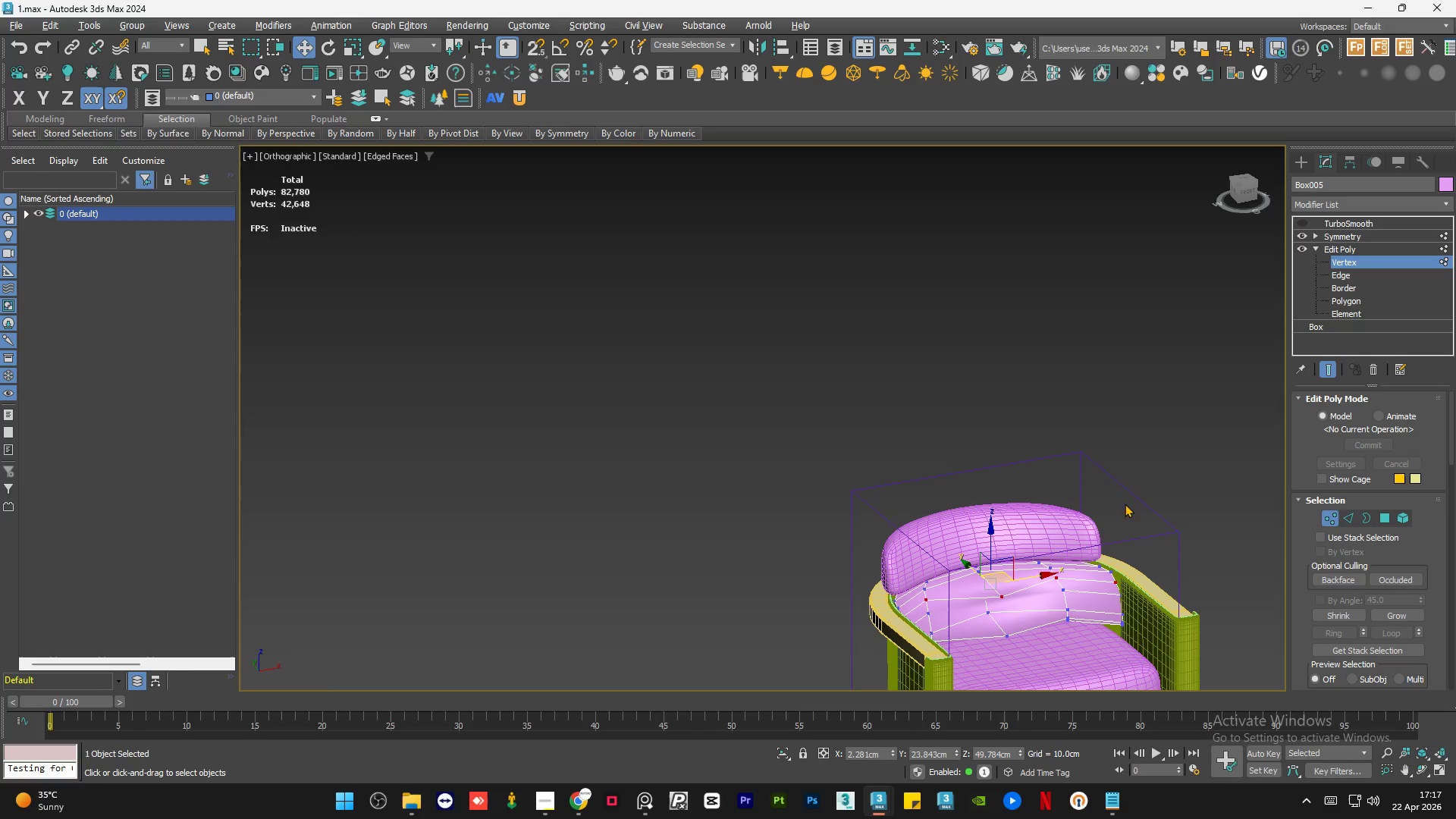 
scroll: coordinate [1046, 598], scroll_direction: up, amount: 5.0
 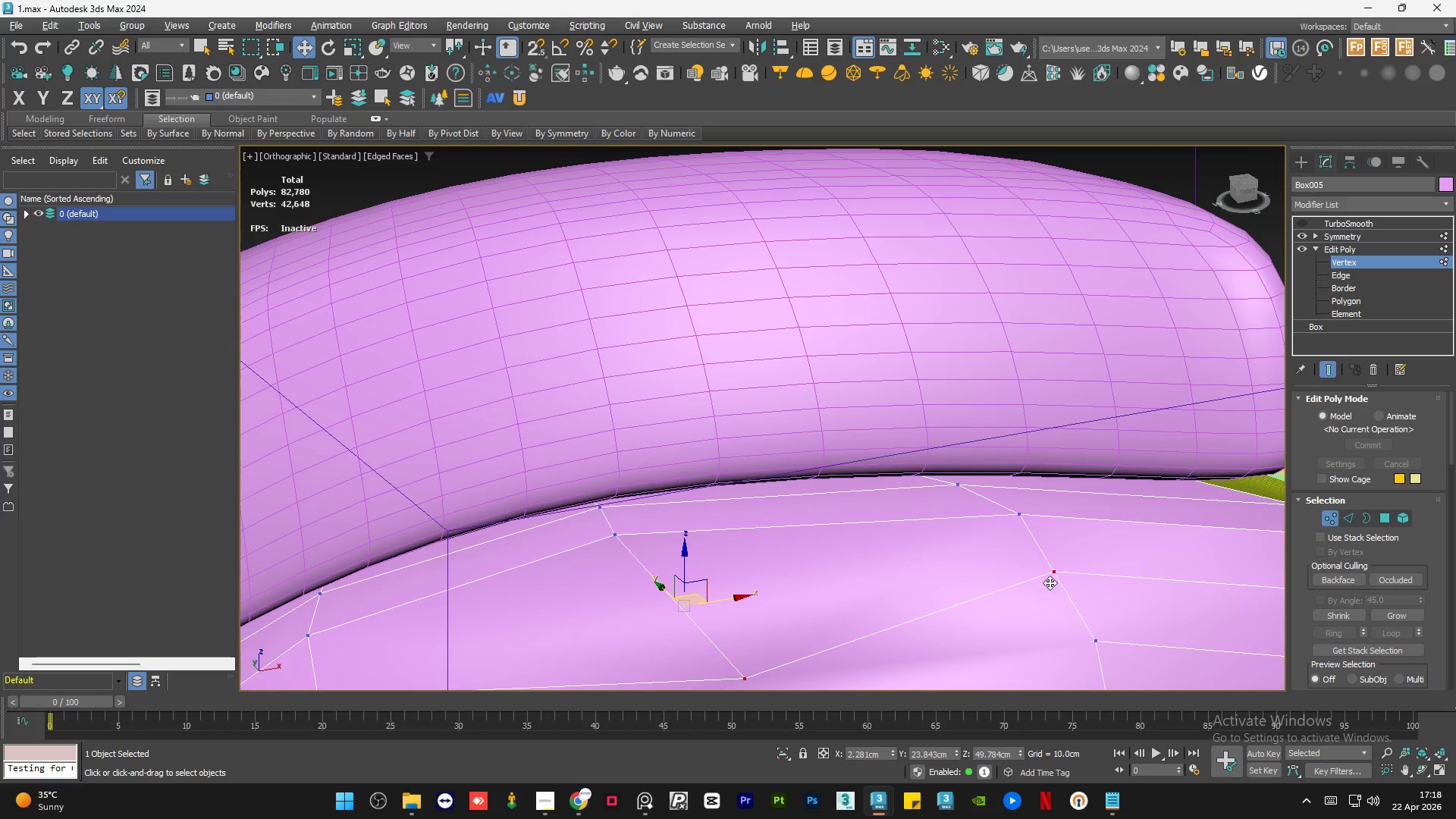 
scroll: coordinate [981, 579], scroll_direction: down, amount: 2.0
 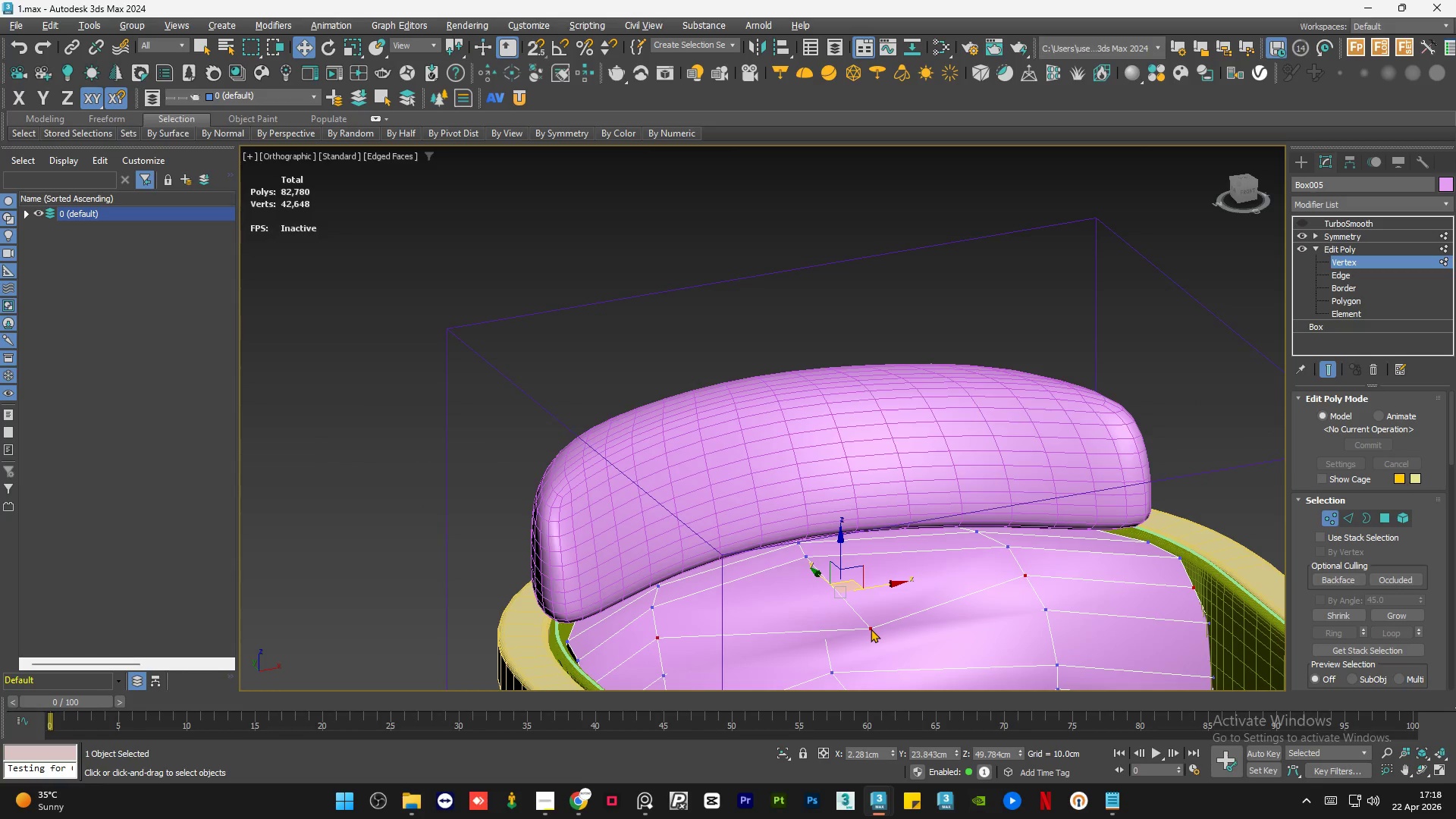 
left_click([869, 629])
 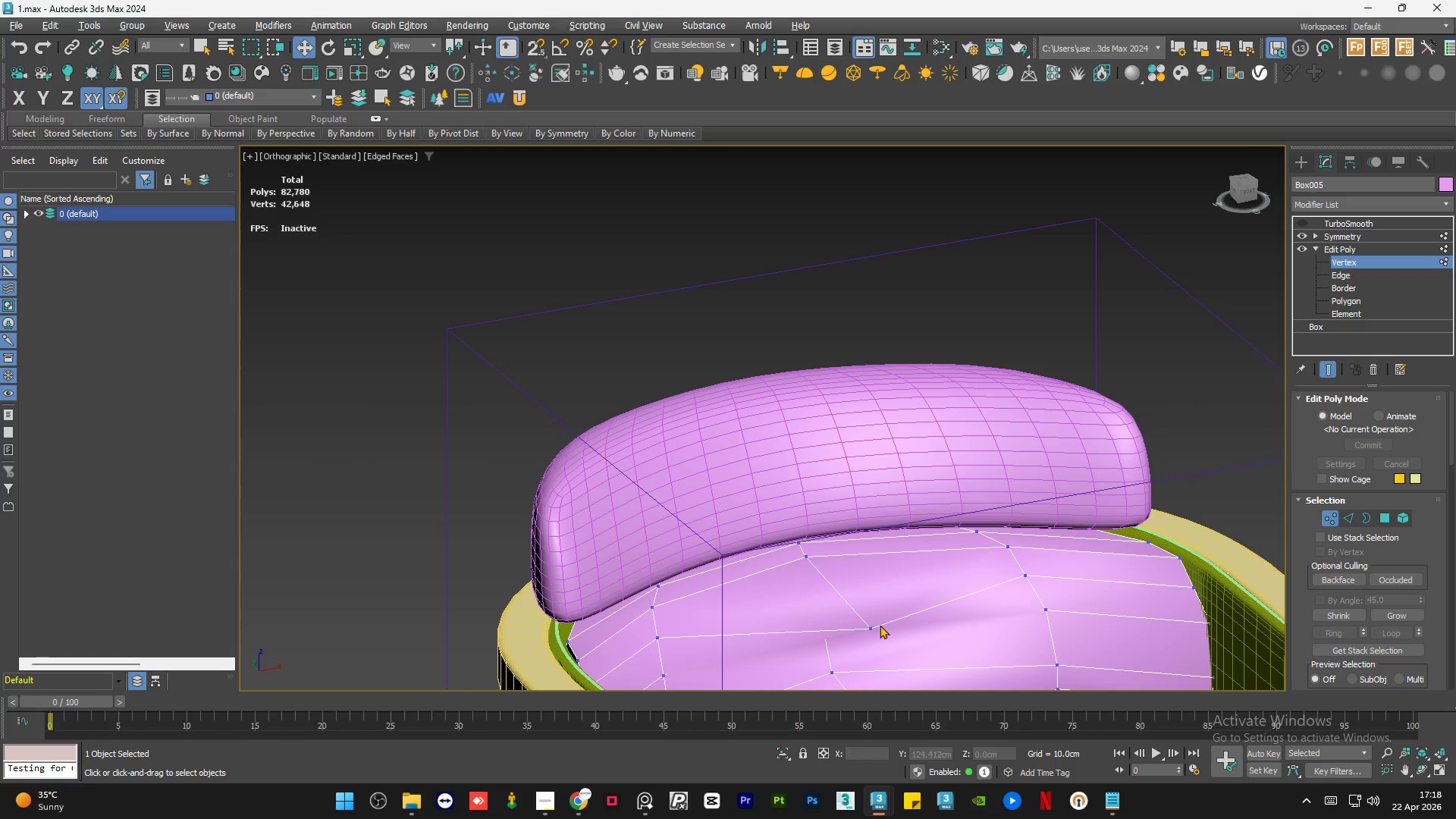 
left_click_drag(start_coordinate=[881, 623], to_coordinate=[864, 635])
 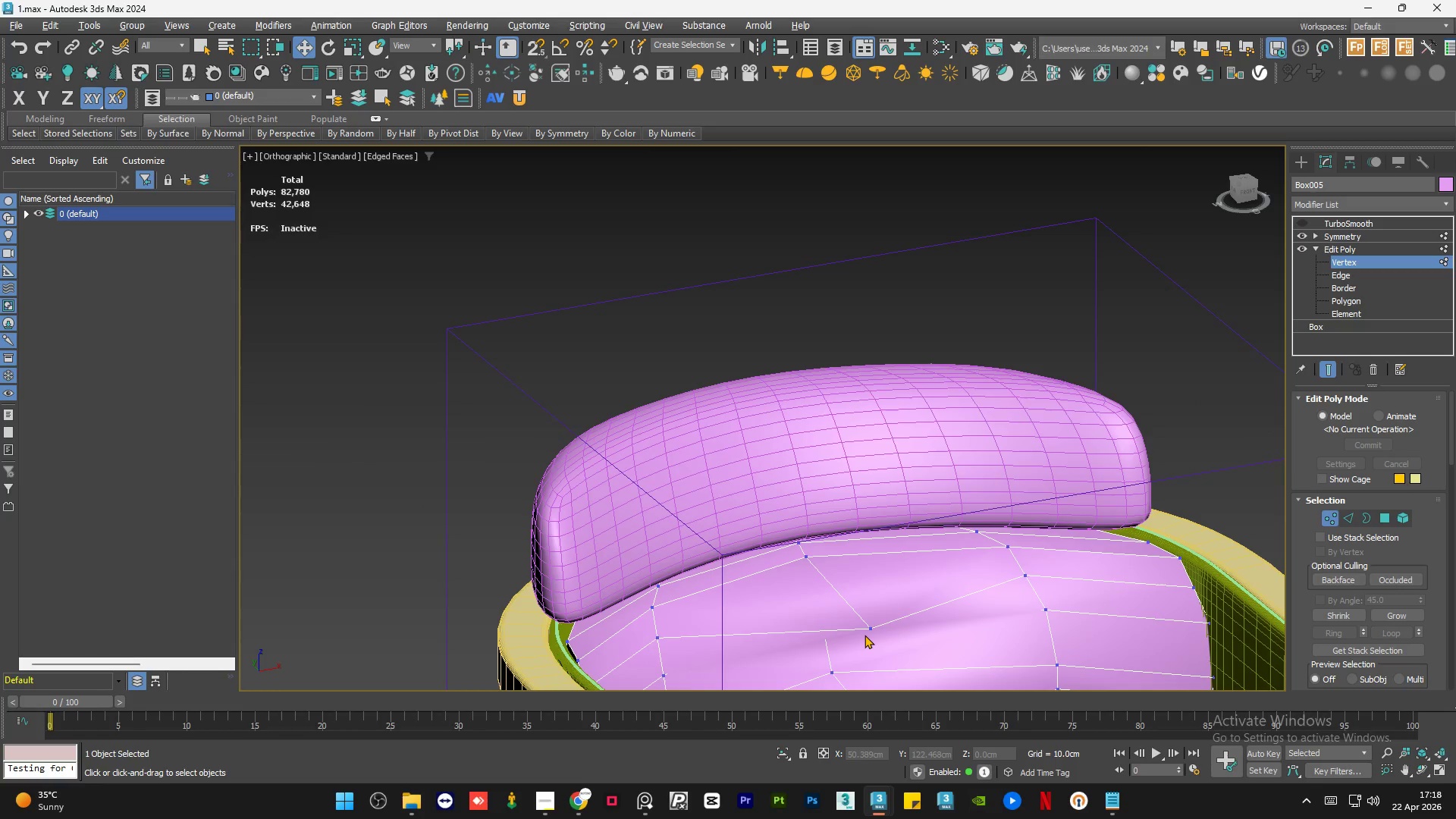 
key(F3)
 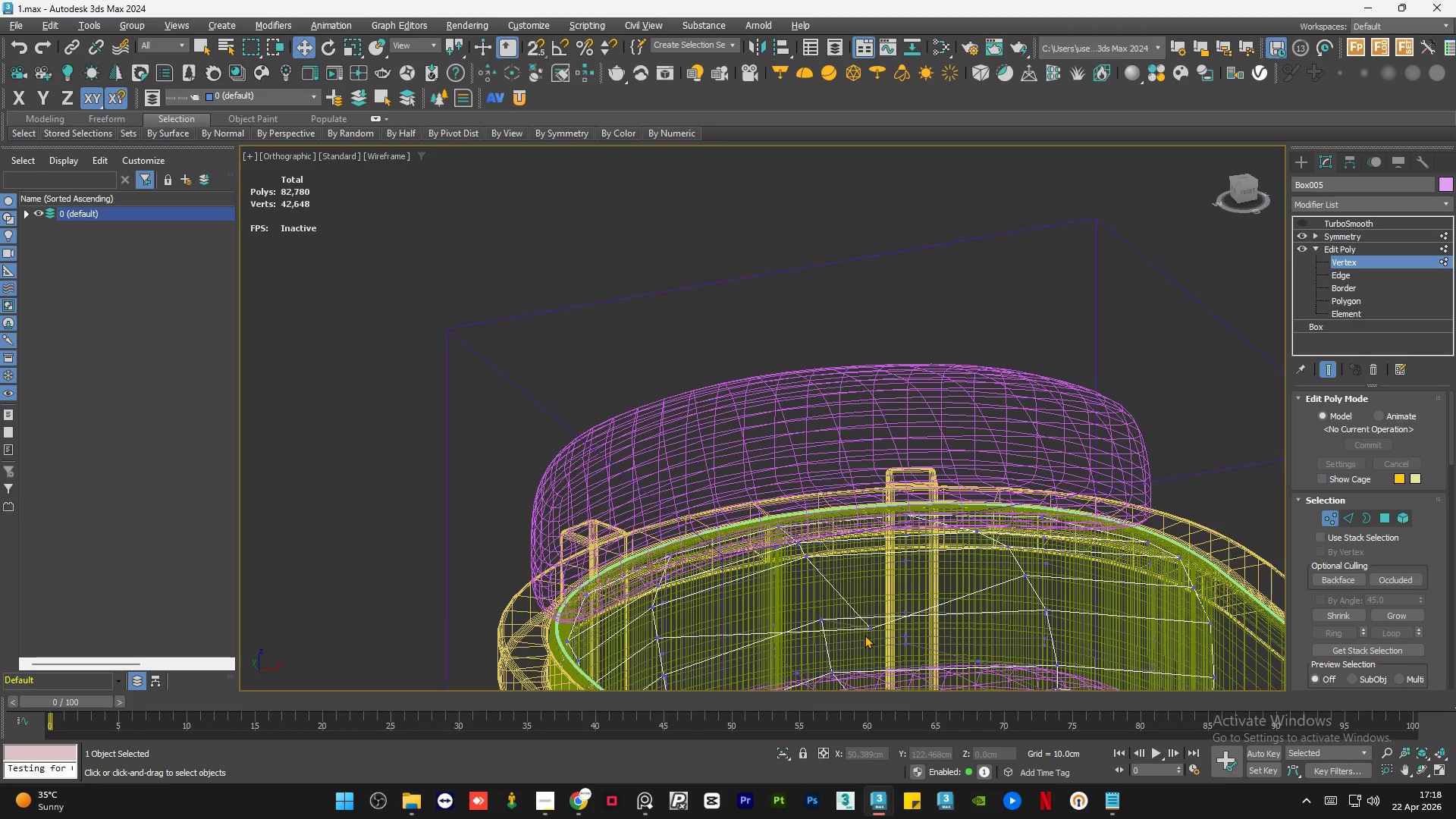 
left_click_drag(start_coordinate=[883, 637], to_coordinate=[867, 613])
 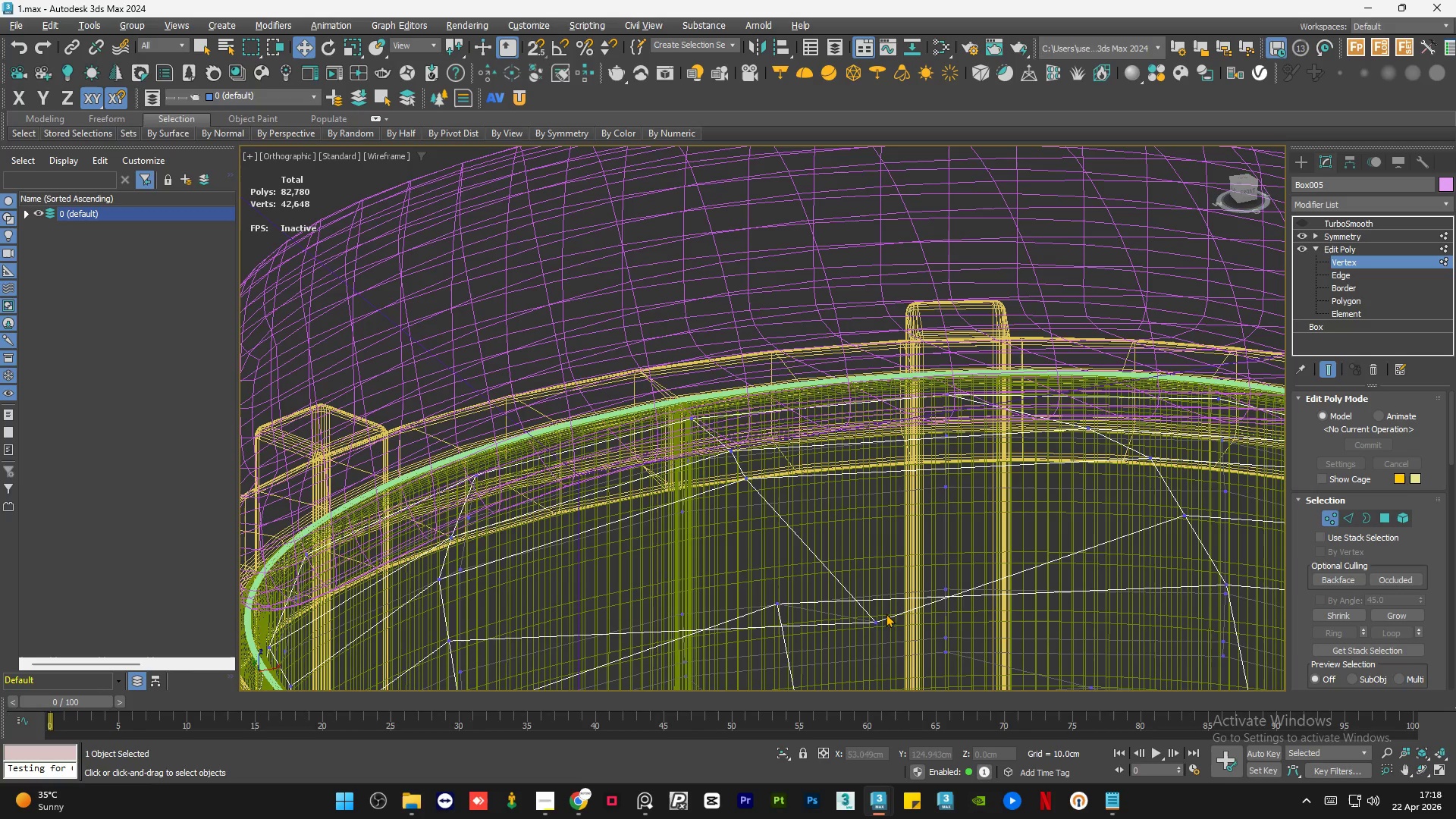 
scroll: coordinate [865, 635], scroll_direction: up, amount: 2.0
 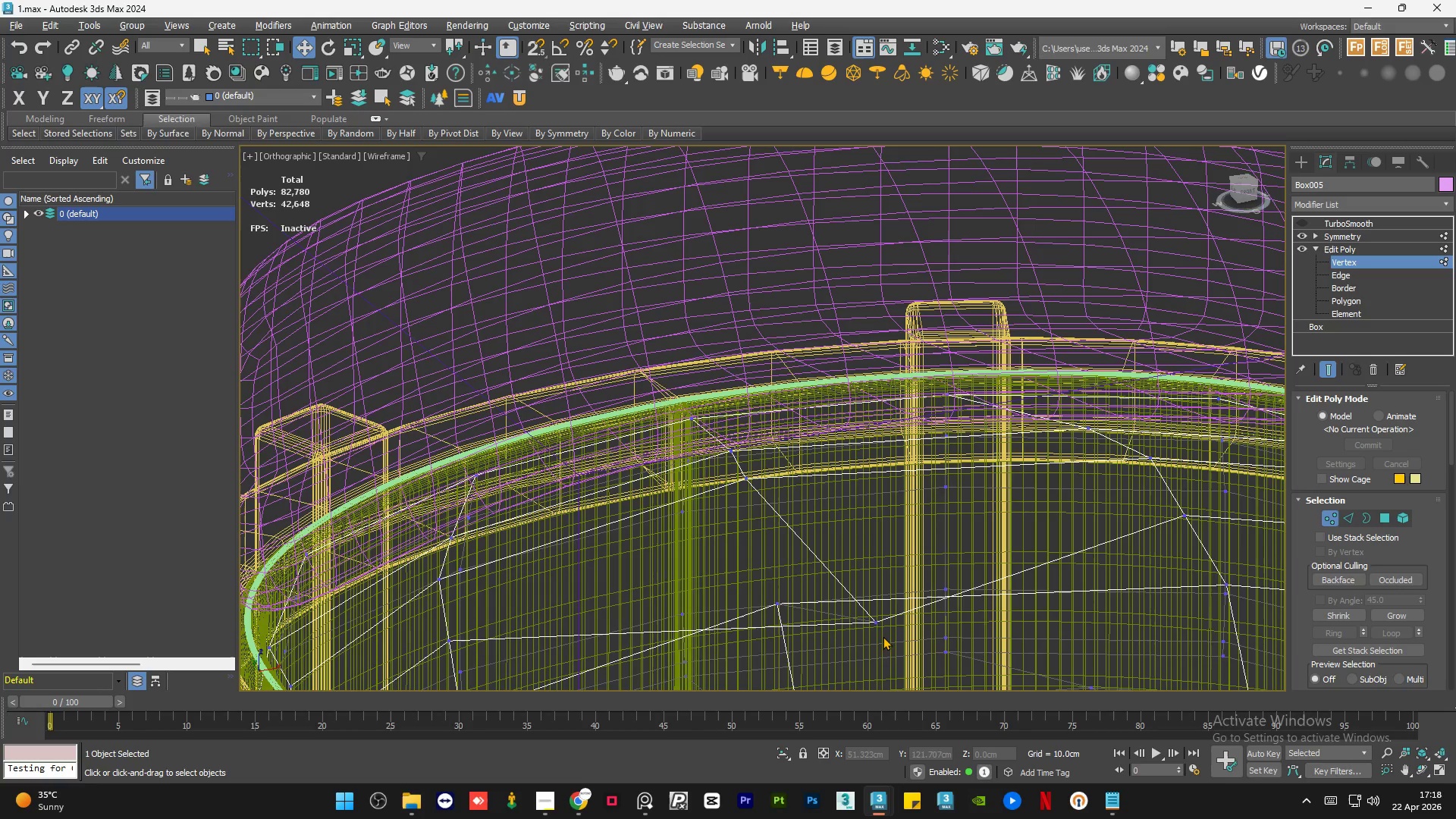 
left_click_drag(start_coordinate=[888, 613], to_coordinate=[861, 636])
 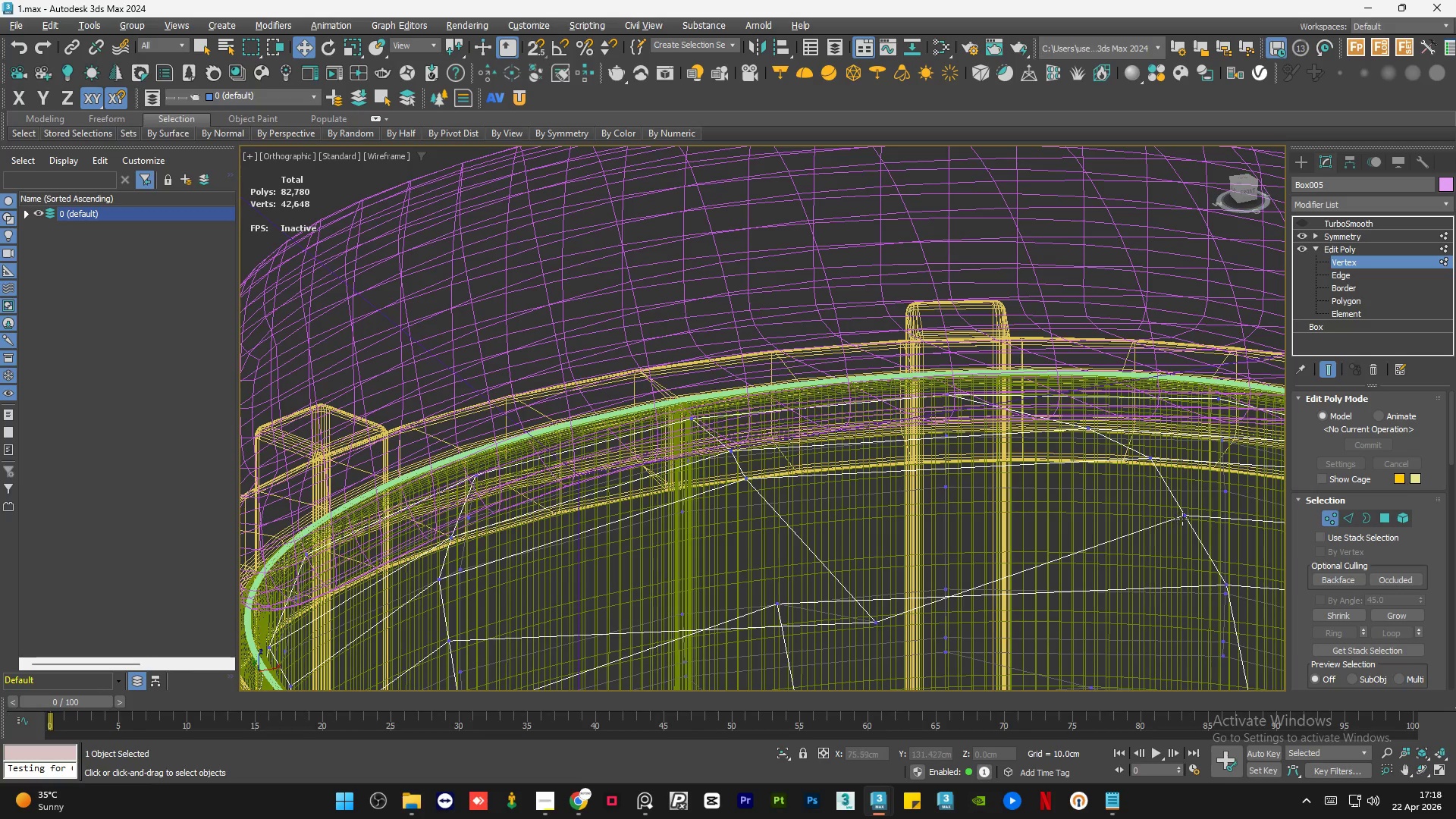 
left_click([1185, 516])
 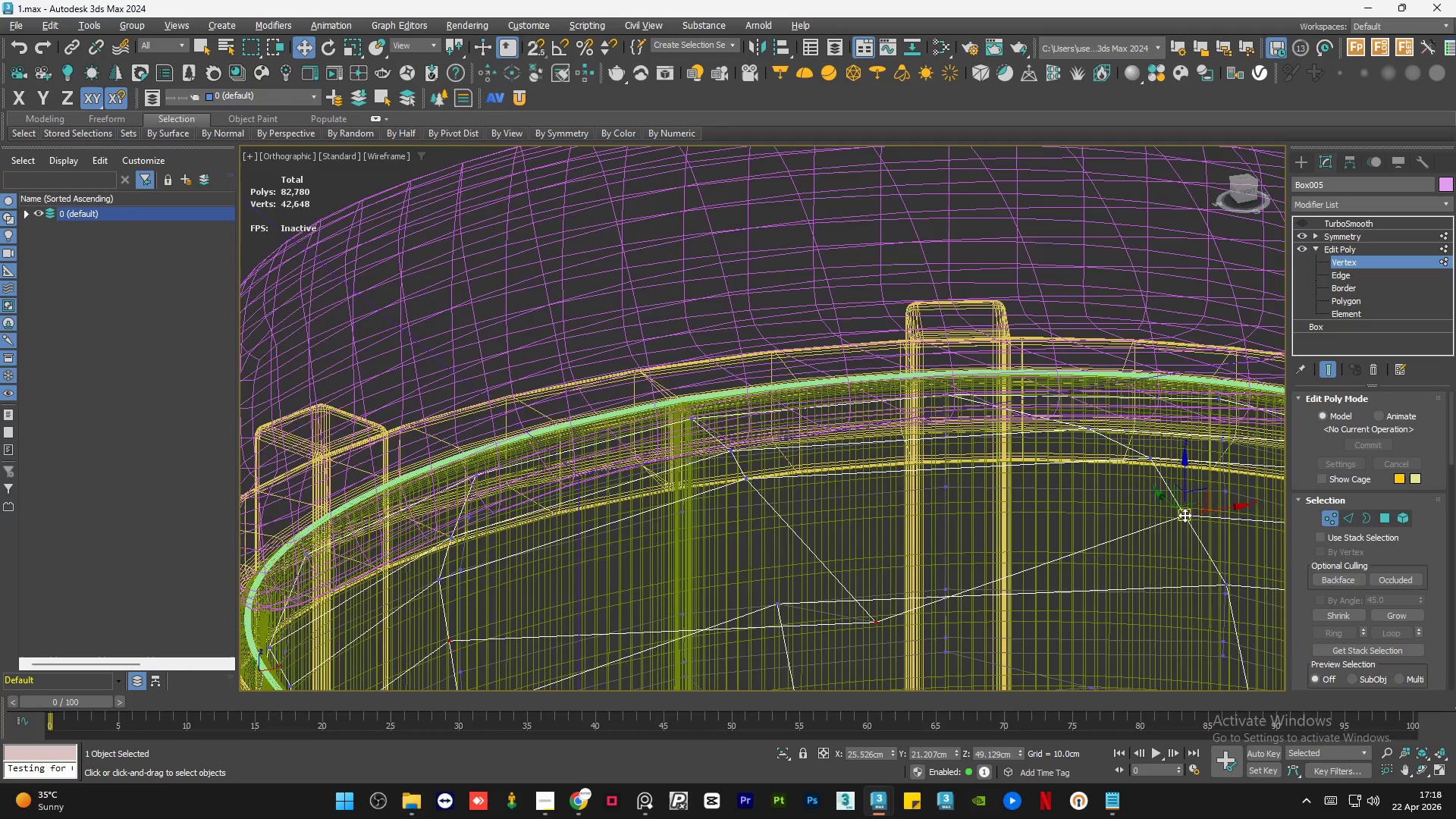 
key(F3)
 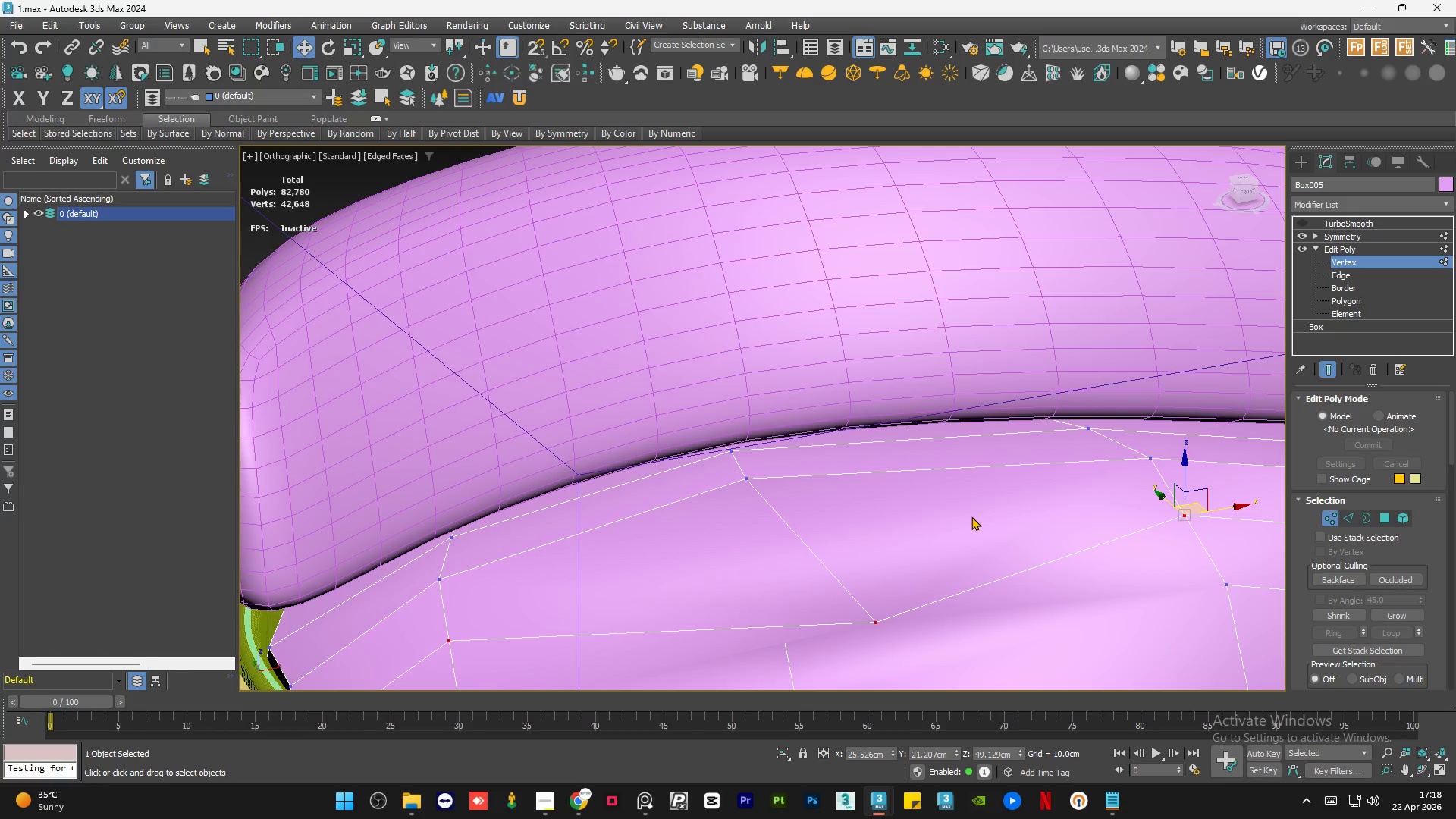 
hold_key(key=AltLeft, duration=0.92)
 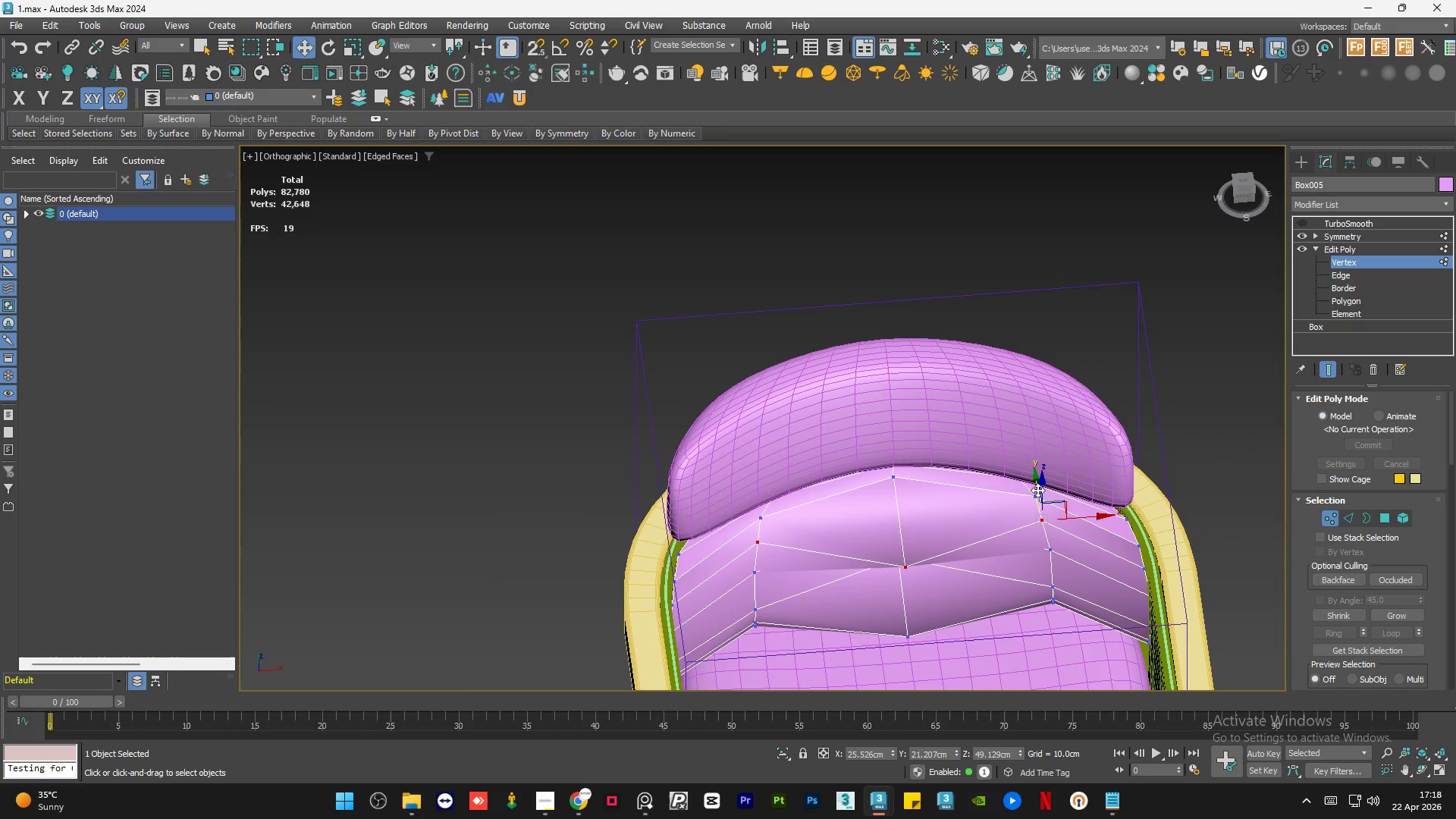 
scroll: coordinate [963, 524], scroll_direction: down, amount: 3.0
 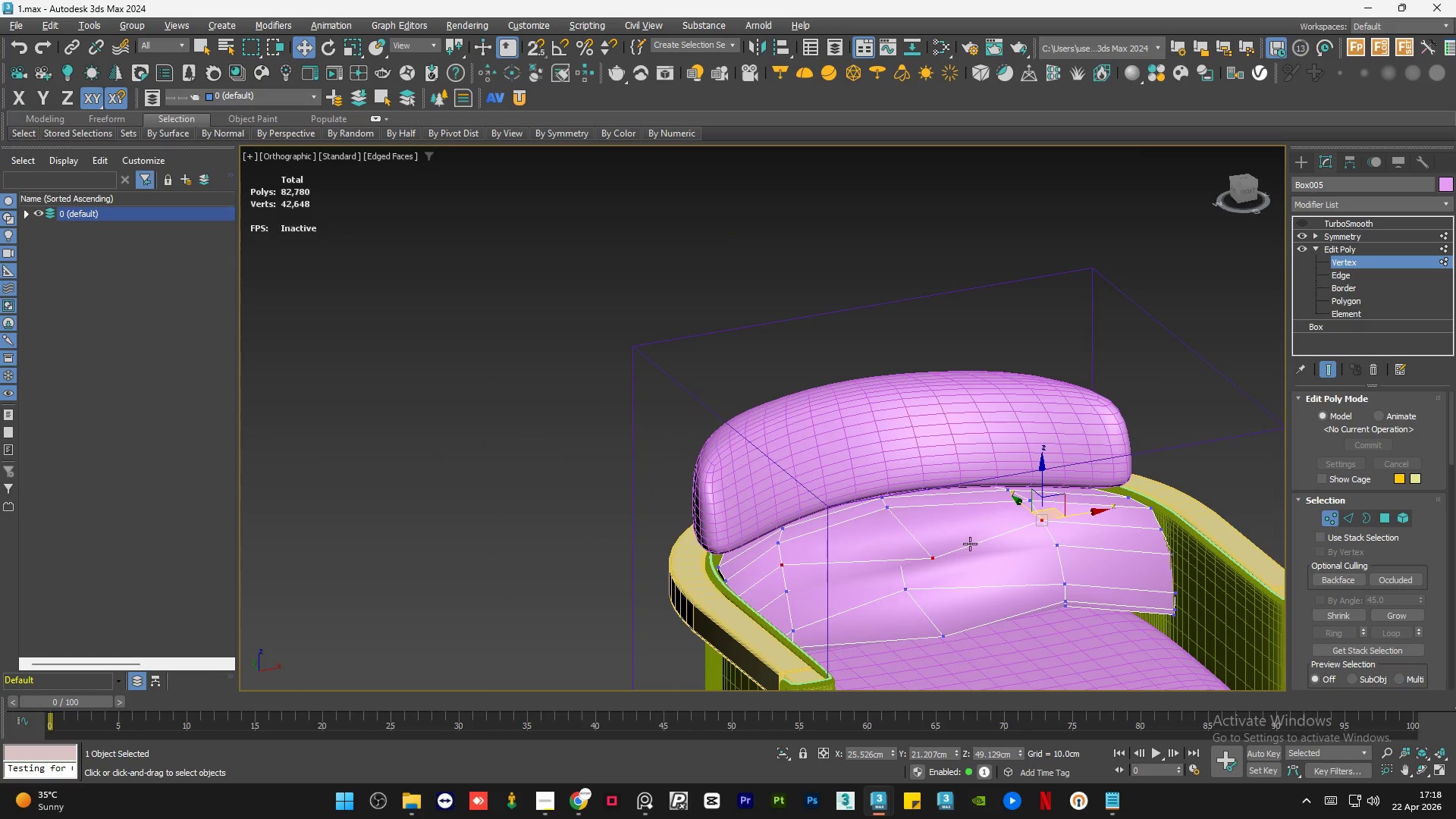 
left_click_drag(start_coordinate=[1037, 489], to_coordinate=[1035, 474])
 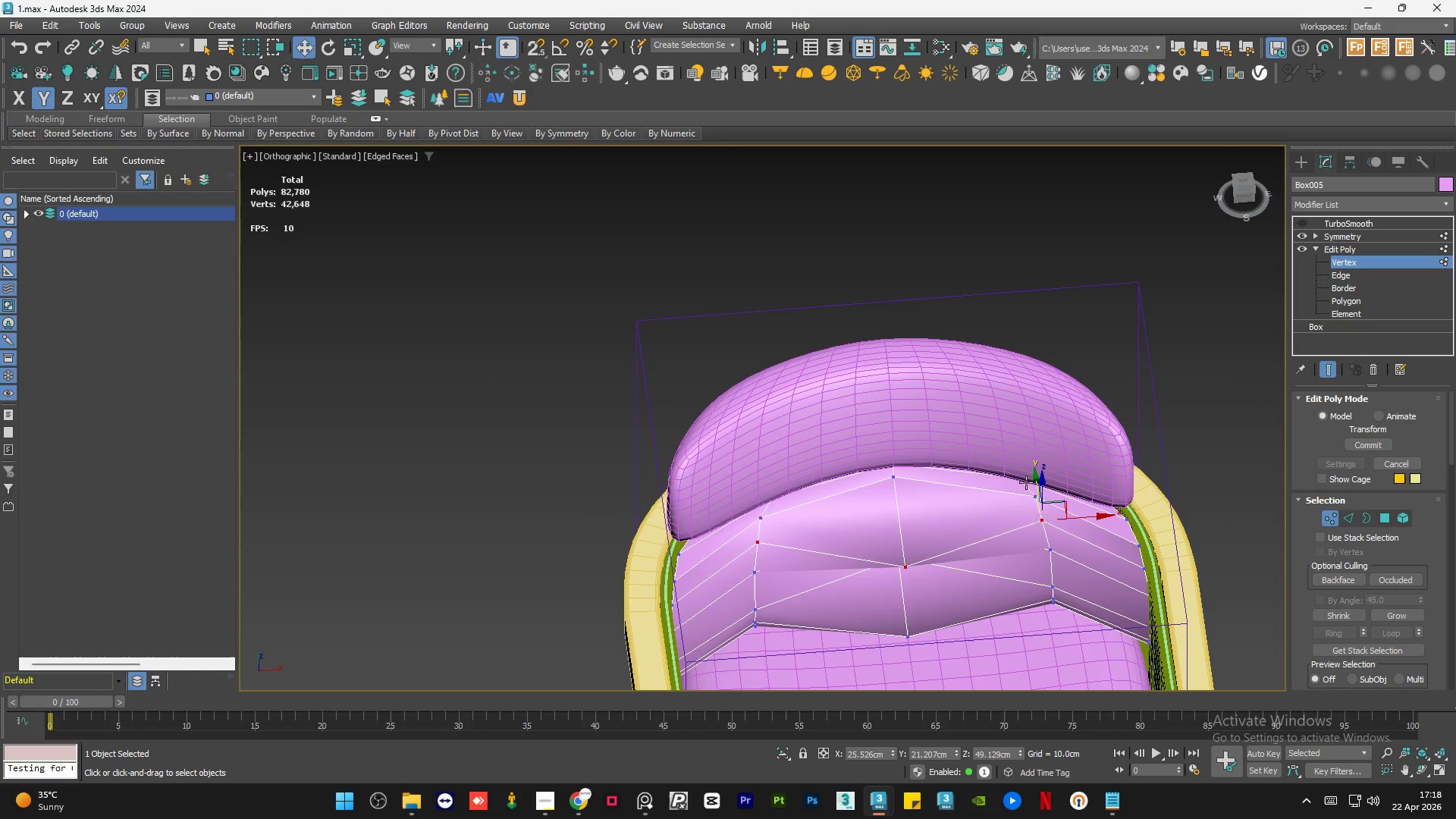 
key(Control+Z)
 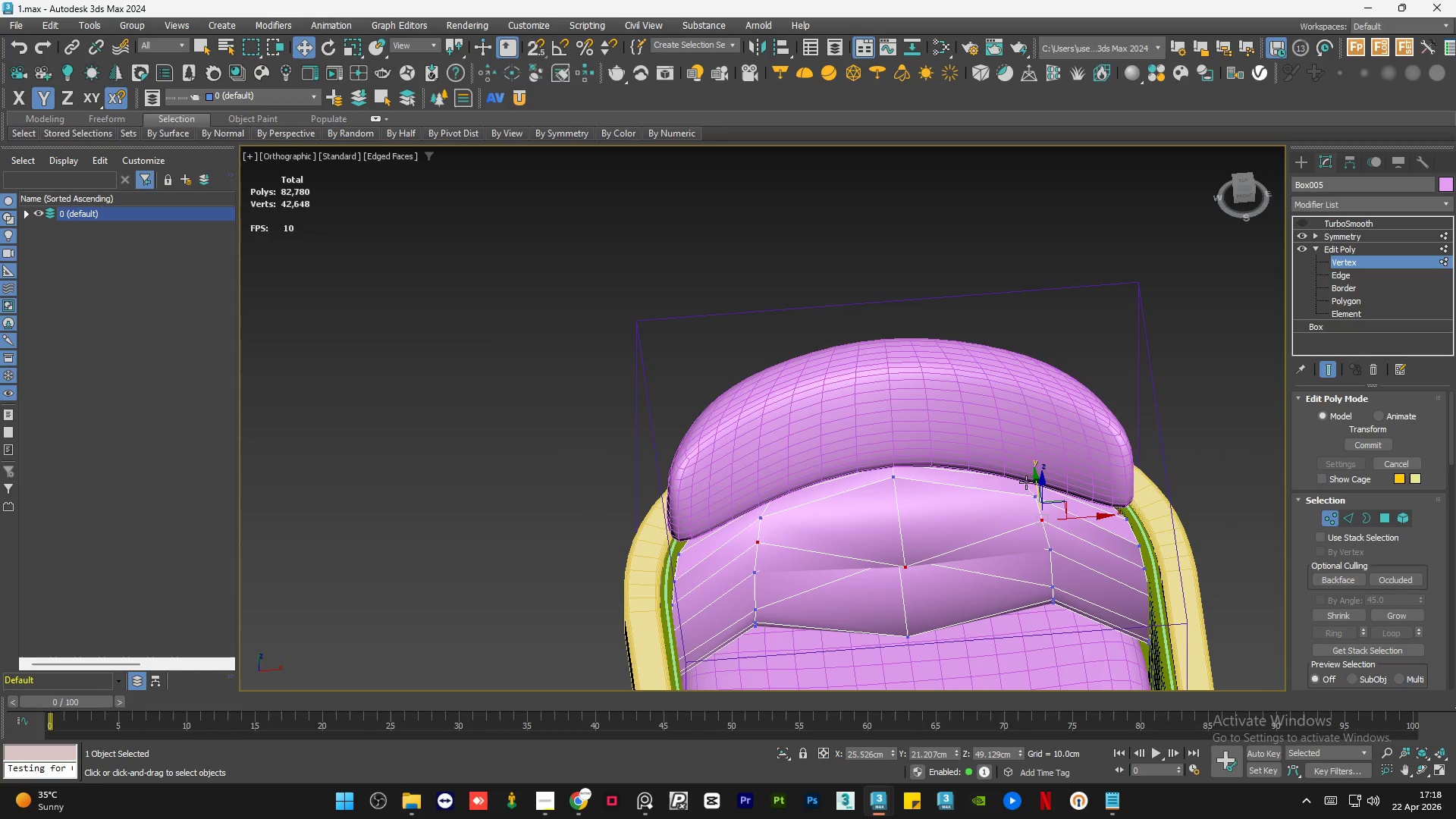 
hold_key(key=AltLeft, duration=0.95)
 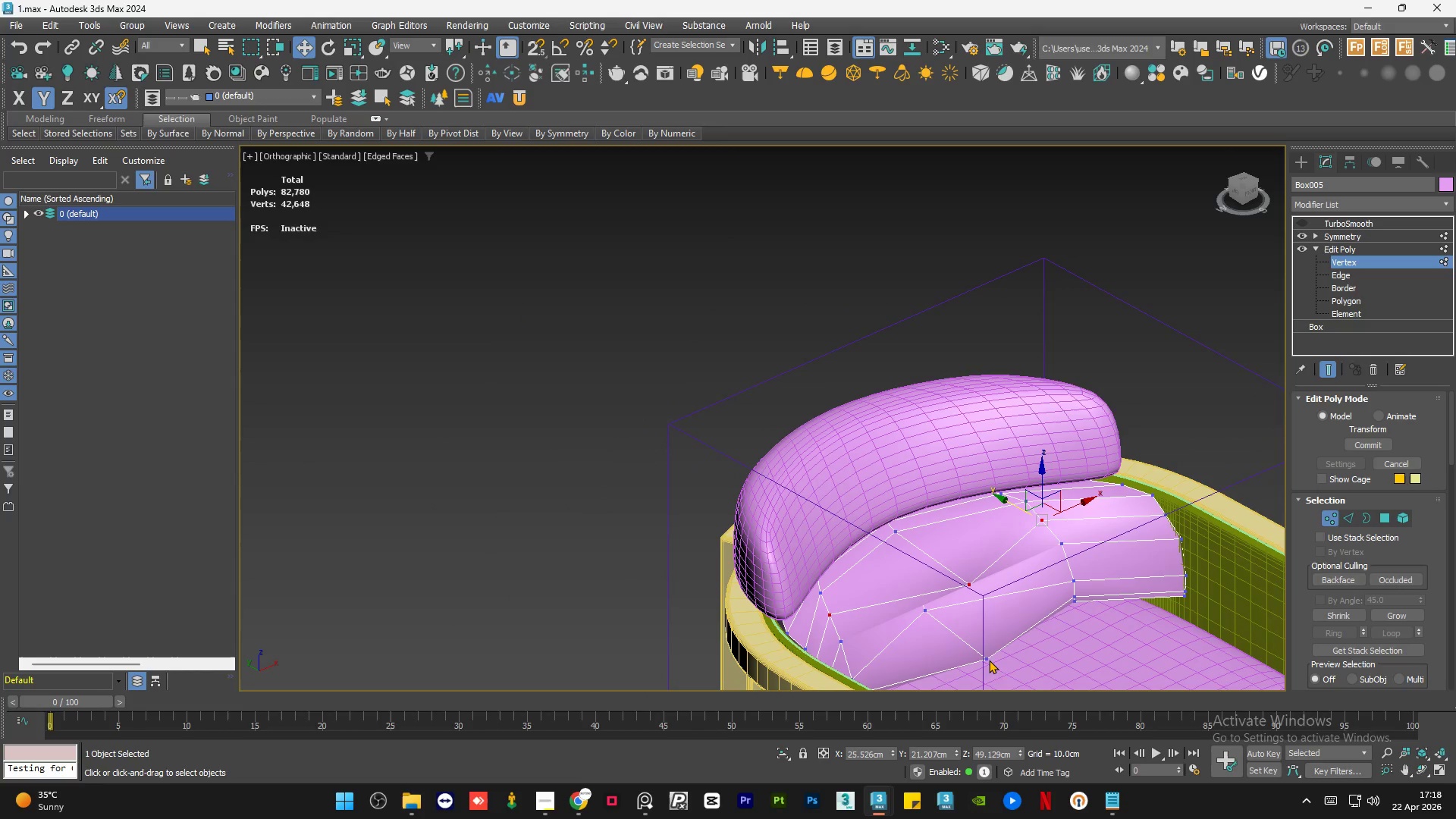 
left_click([990, 659])
 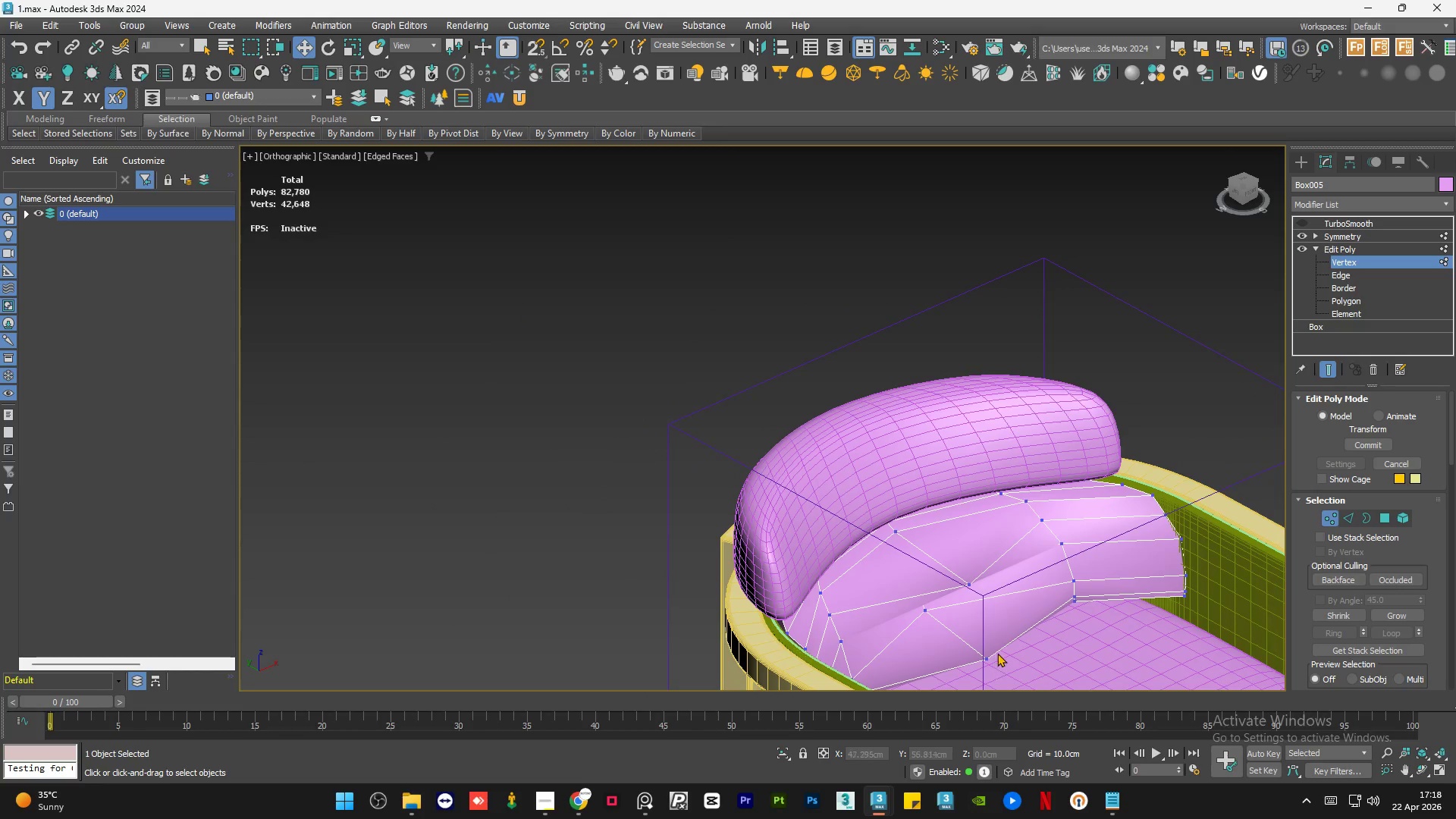 
left_click_drag(start_coordinate=[999, 649], to_coordinate=[970, 677])
 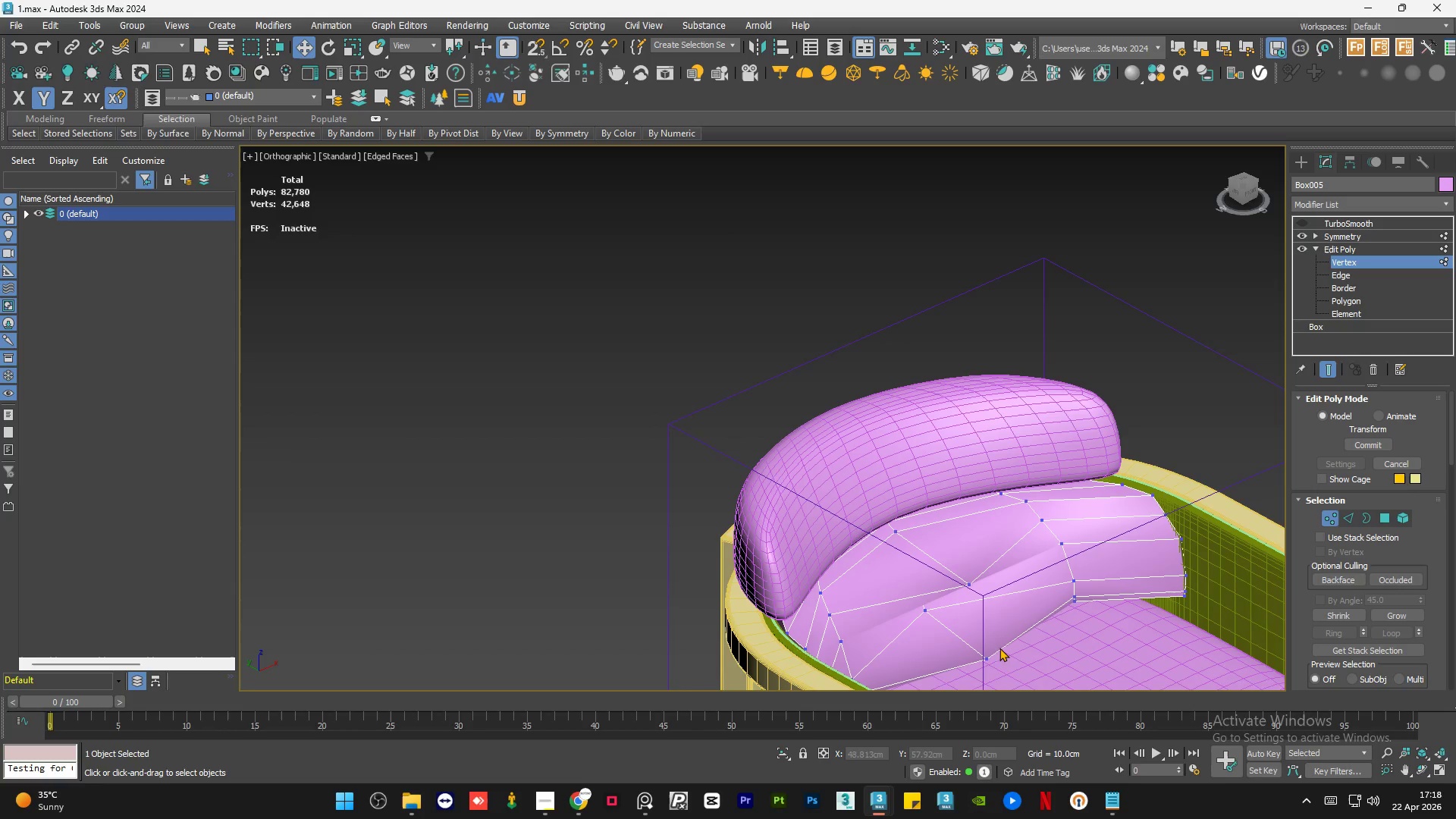 
left_click_drag(start_coordinate=[999, 648], to_coordinate=[968, 670])
 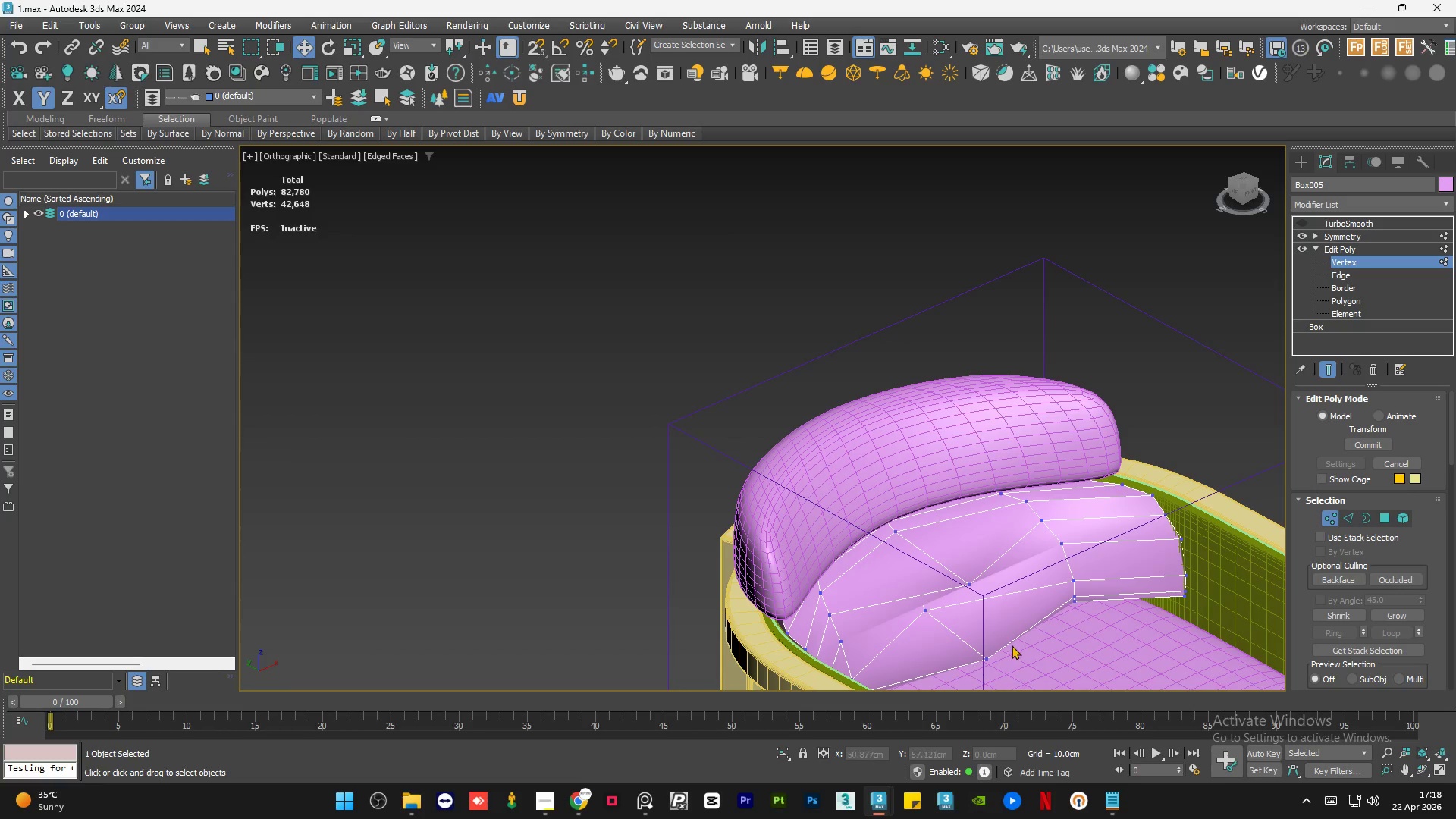 
left_click_drag(start_coordinate=[1012, 645], to_coordinate=[957, 669])
 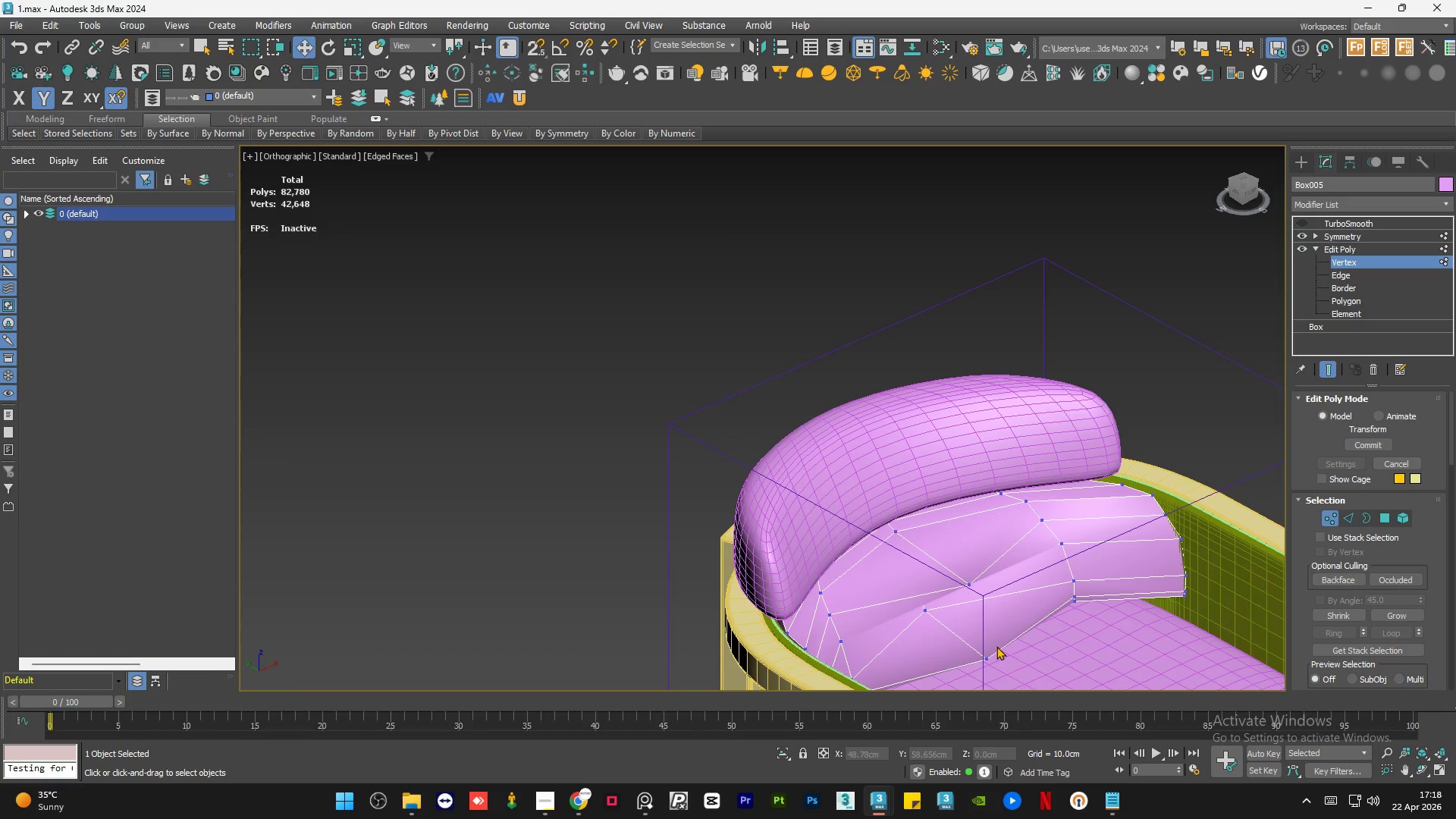 
left_click_drag(start_coordinate=[996, 646], to_coordinate=[968, 667])
 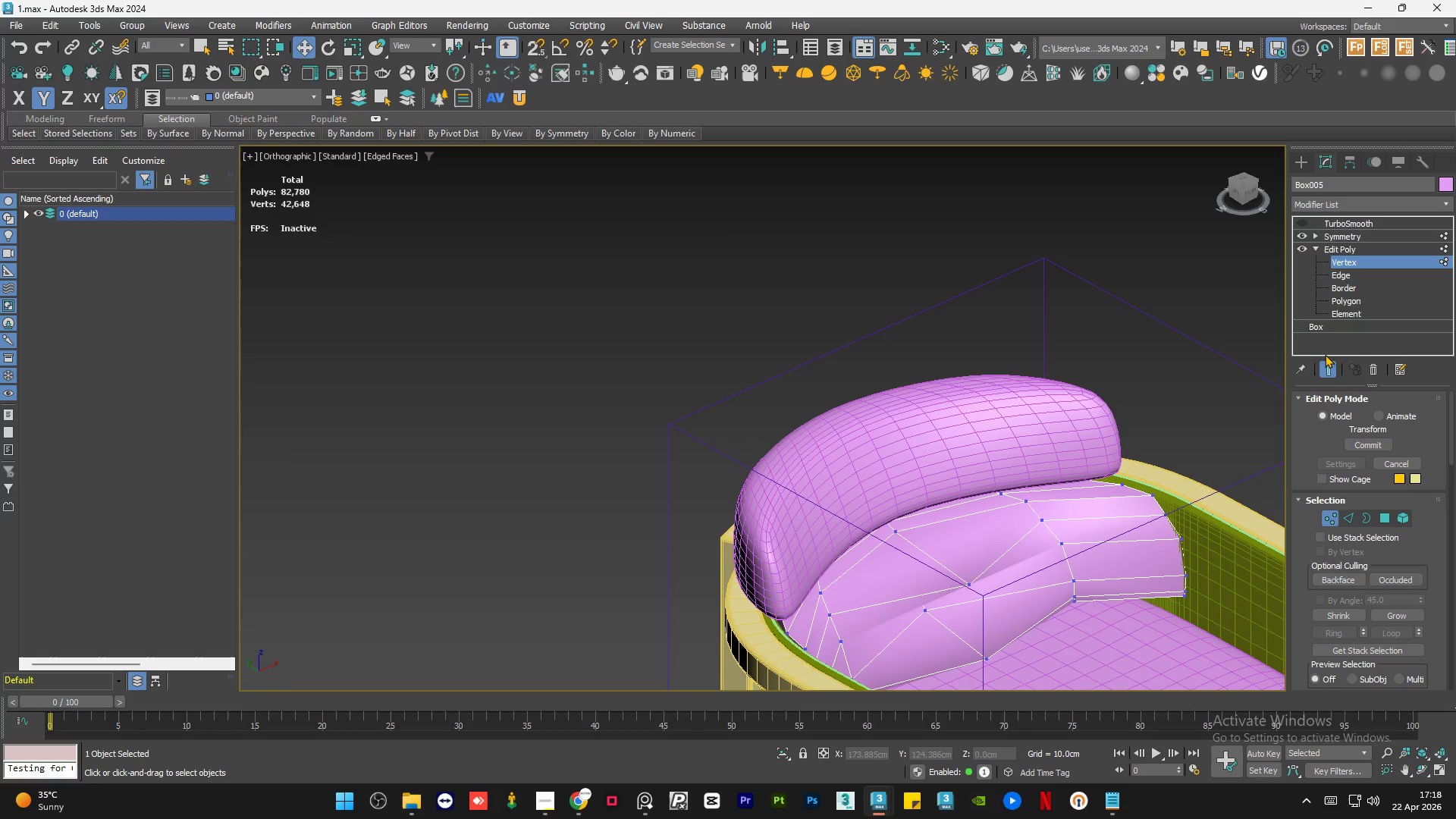 
left_click([1327, 370])
 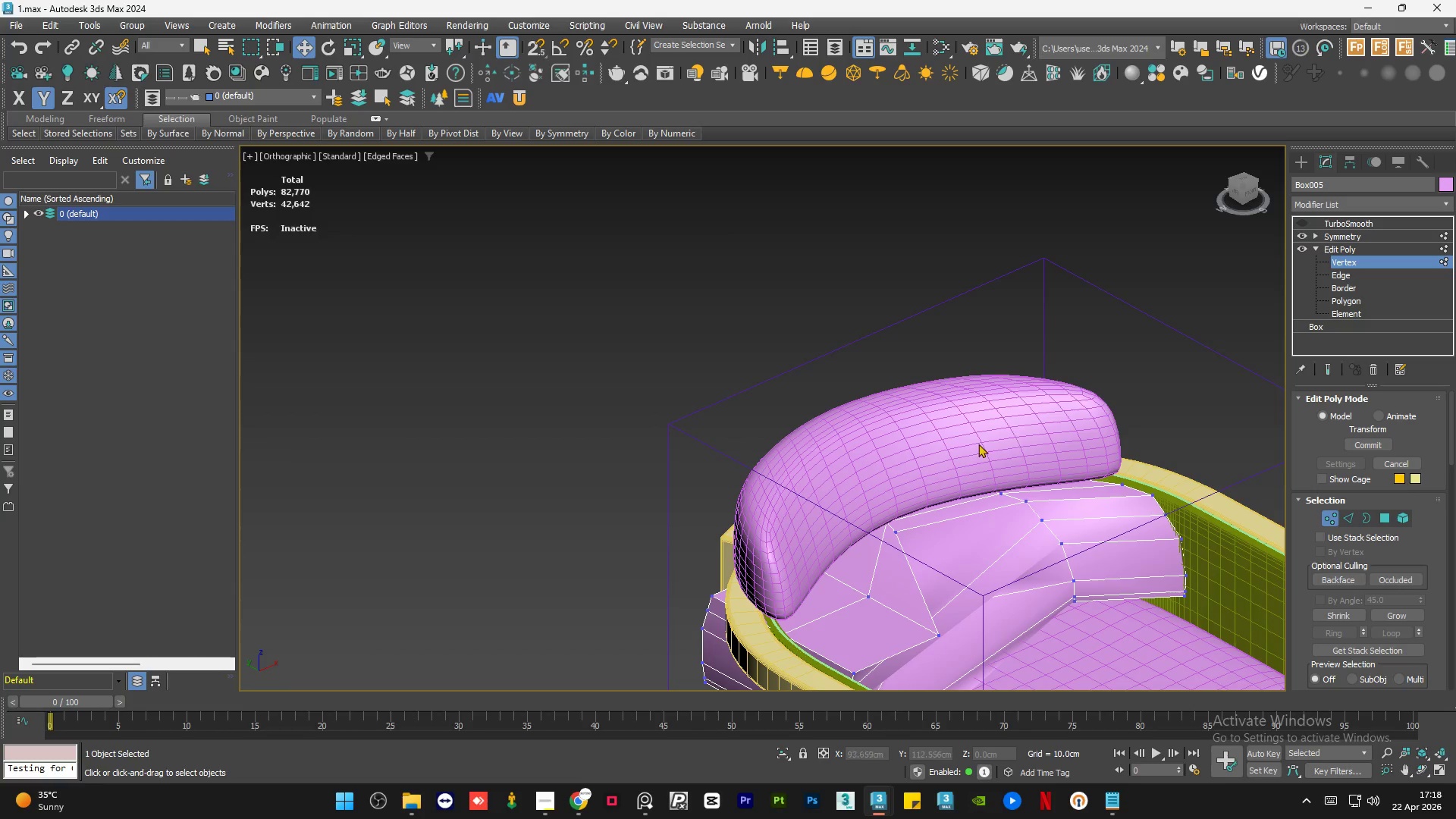 
hold_key(key=AltLeft, duration=3.3)
 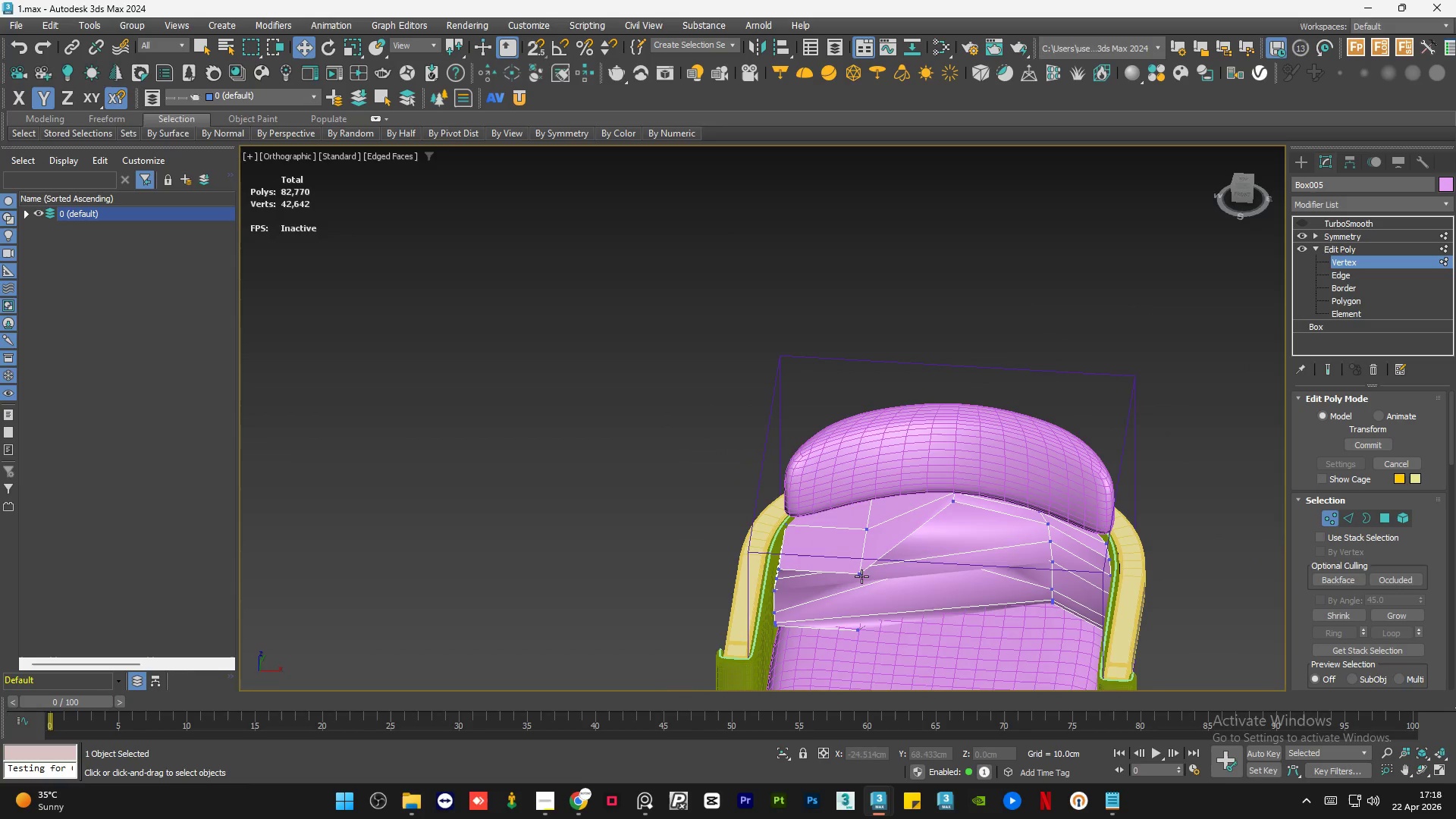 
scroll: coordinate [967, 460], scroll_direction: down, amount: 1.0
 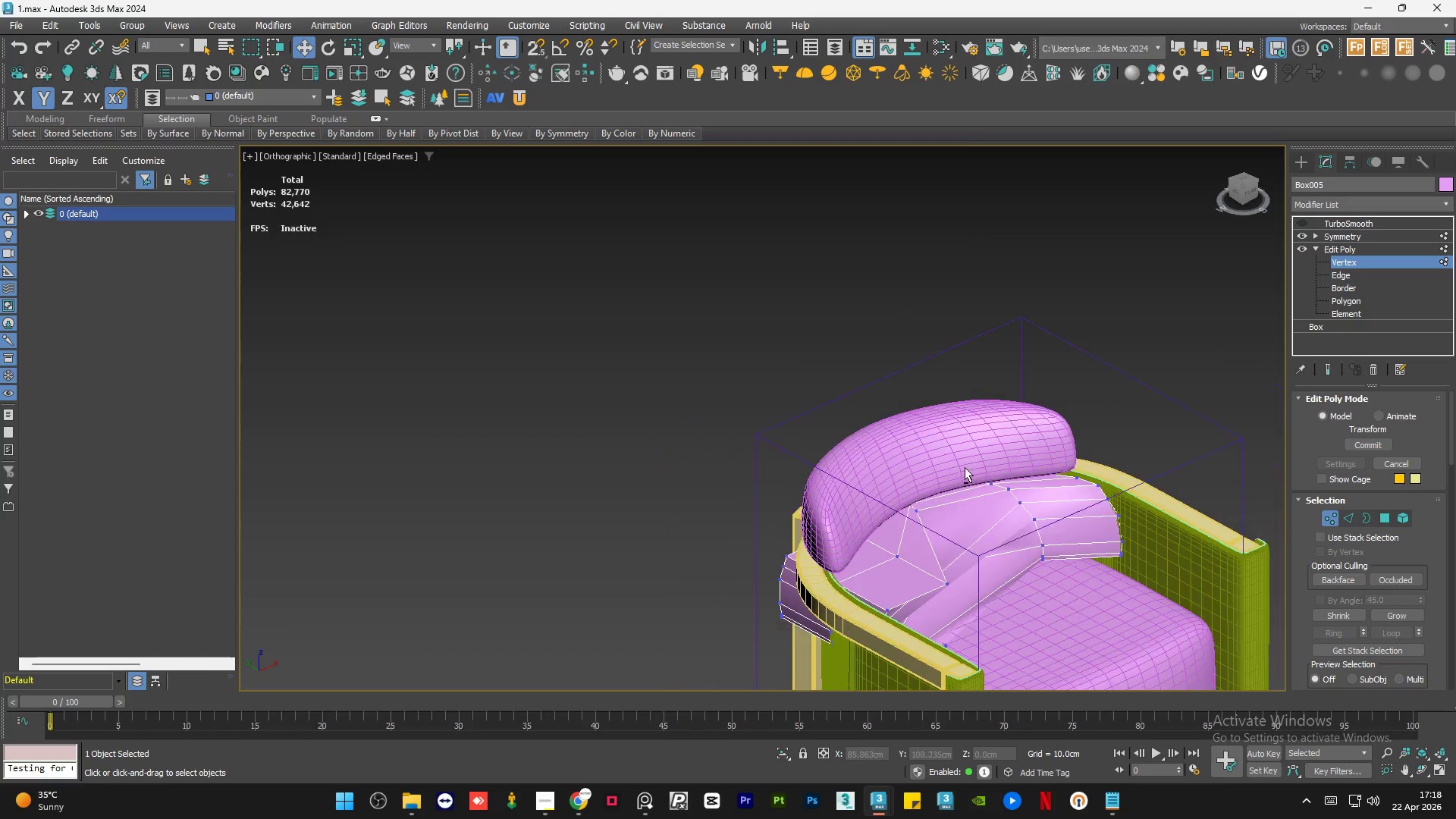 
left_click([860, 572])
 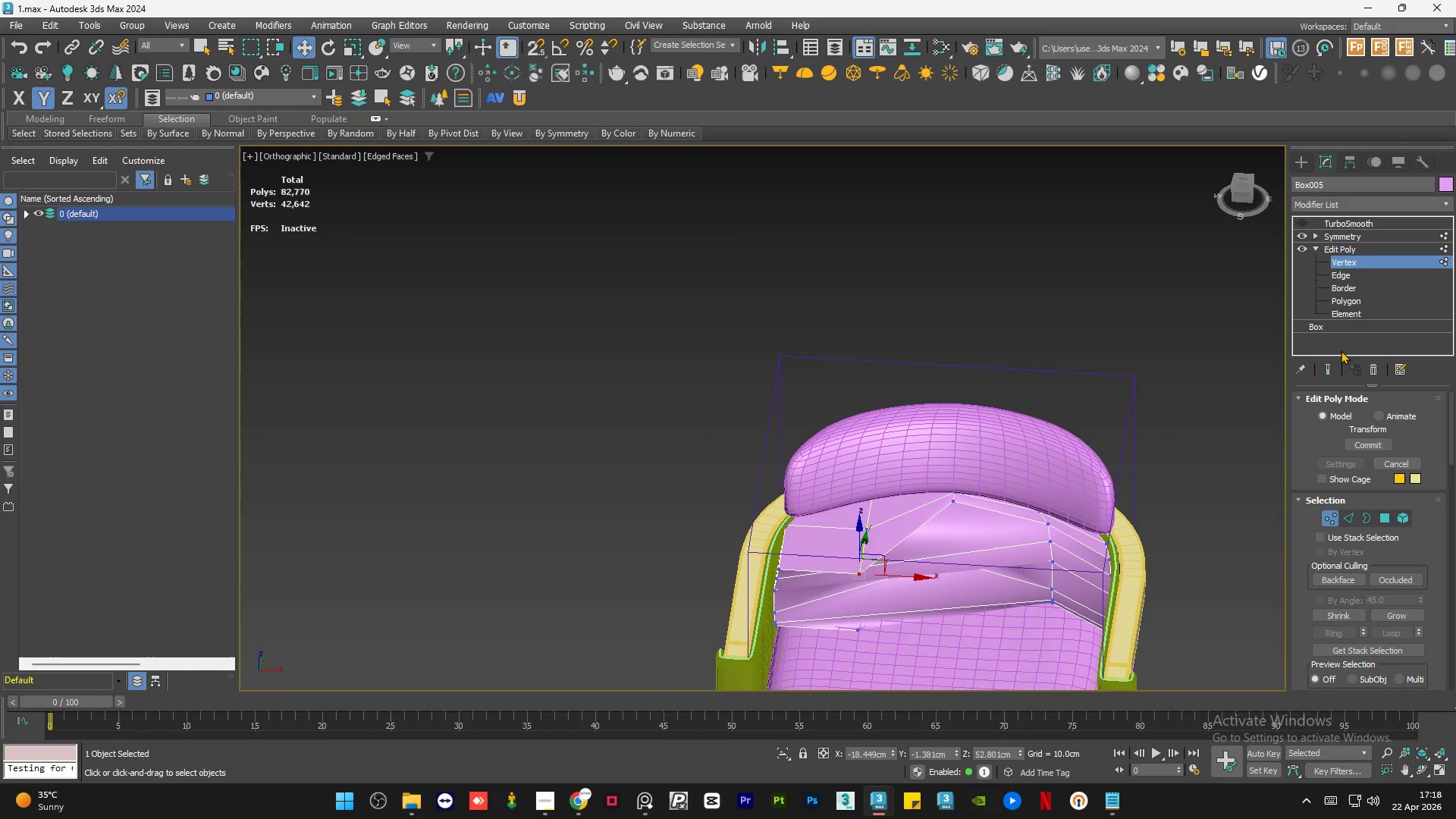 
left_click([1327, 363])
 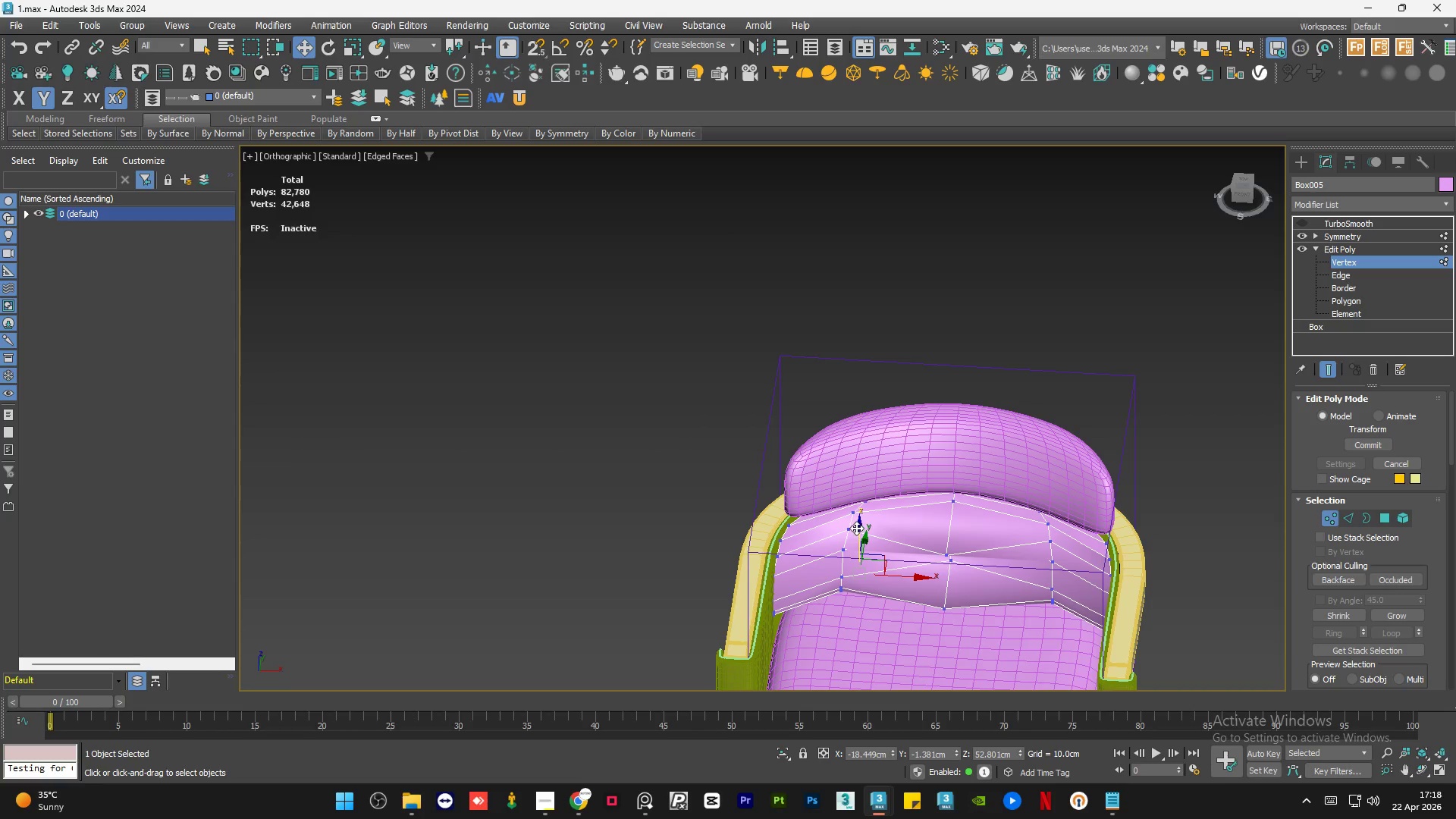 
left_click_drag(start_coordinate=[856, 522], to_coordinate=[856, 518])
 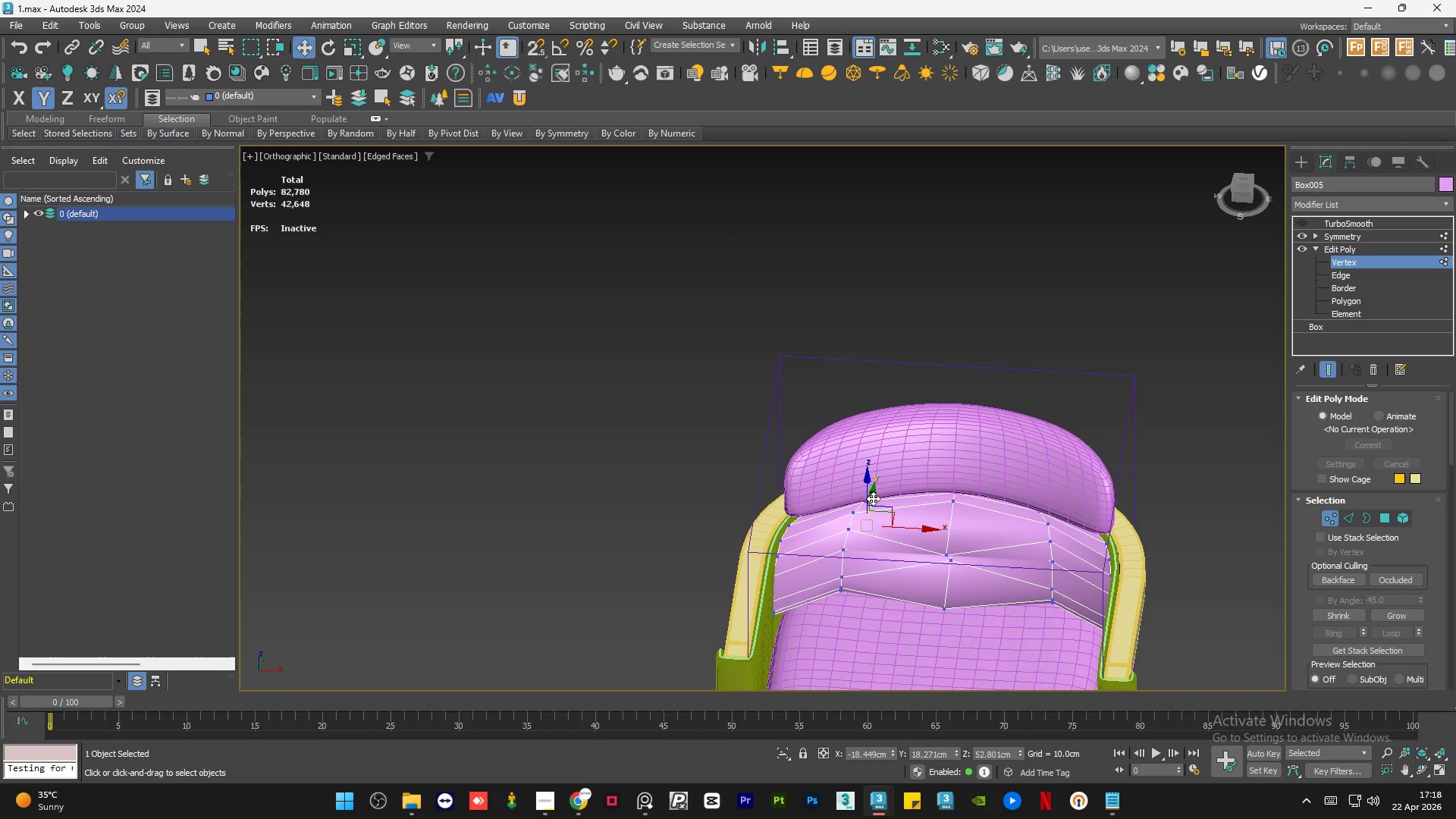 
left_click_drag(start_coordinate=[873, 498], to_coordinate=[881, 483])
 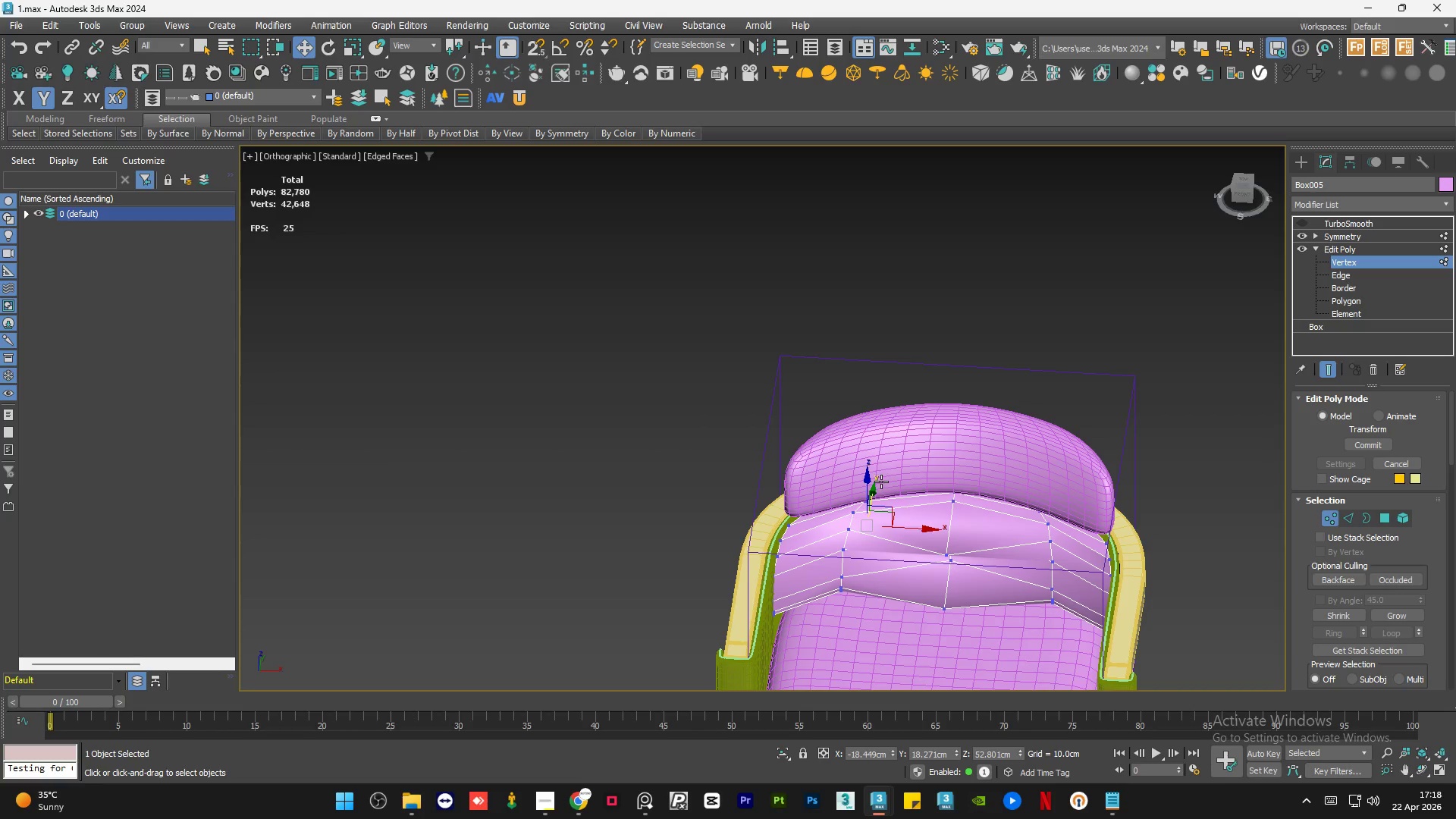 
key(Control+Z)
 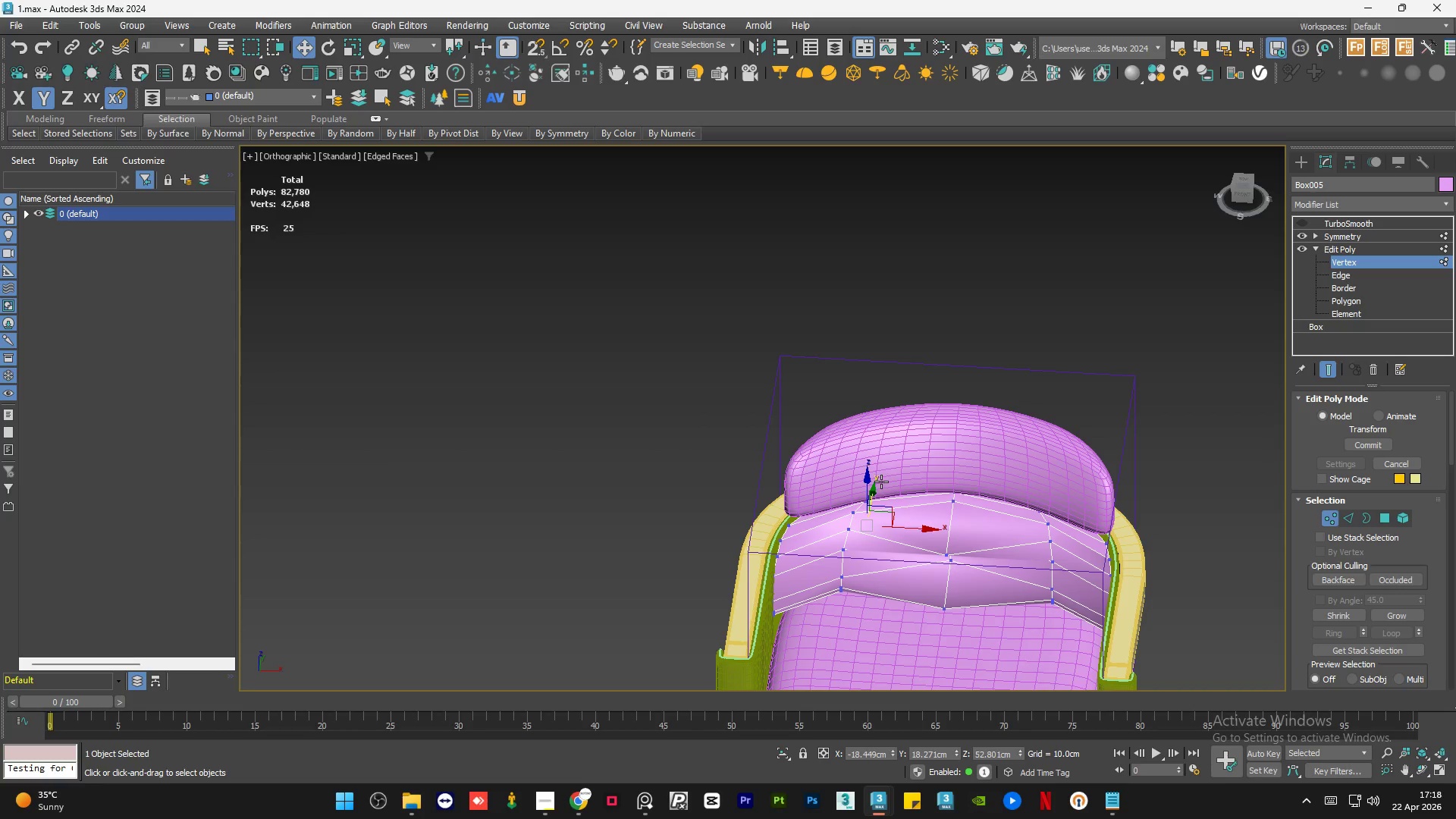 
key(Control+Z)
 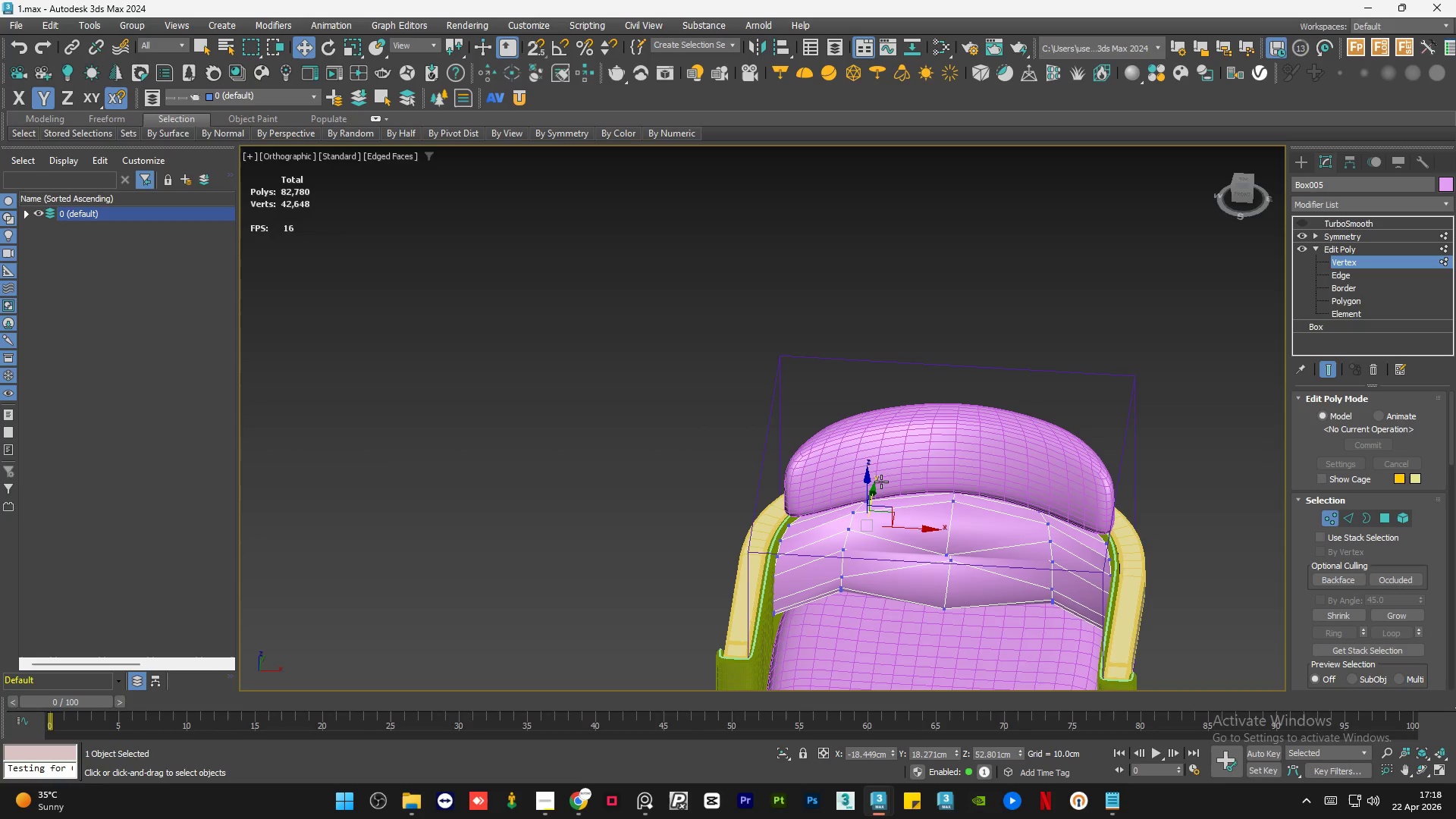 
key(Control+Z)
 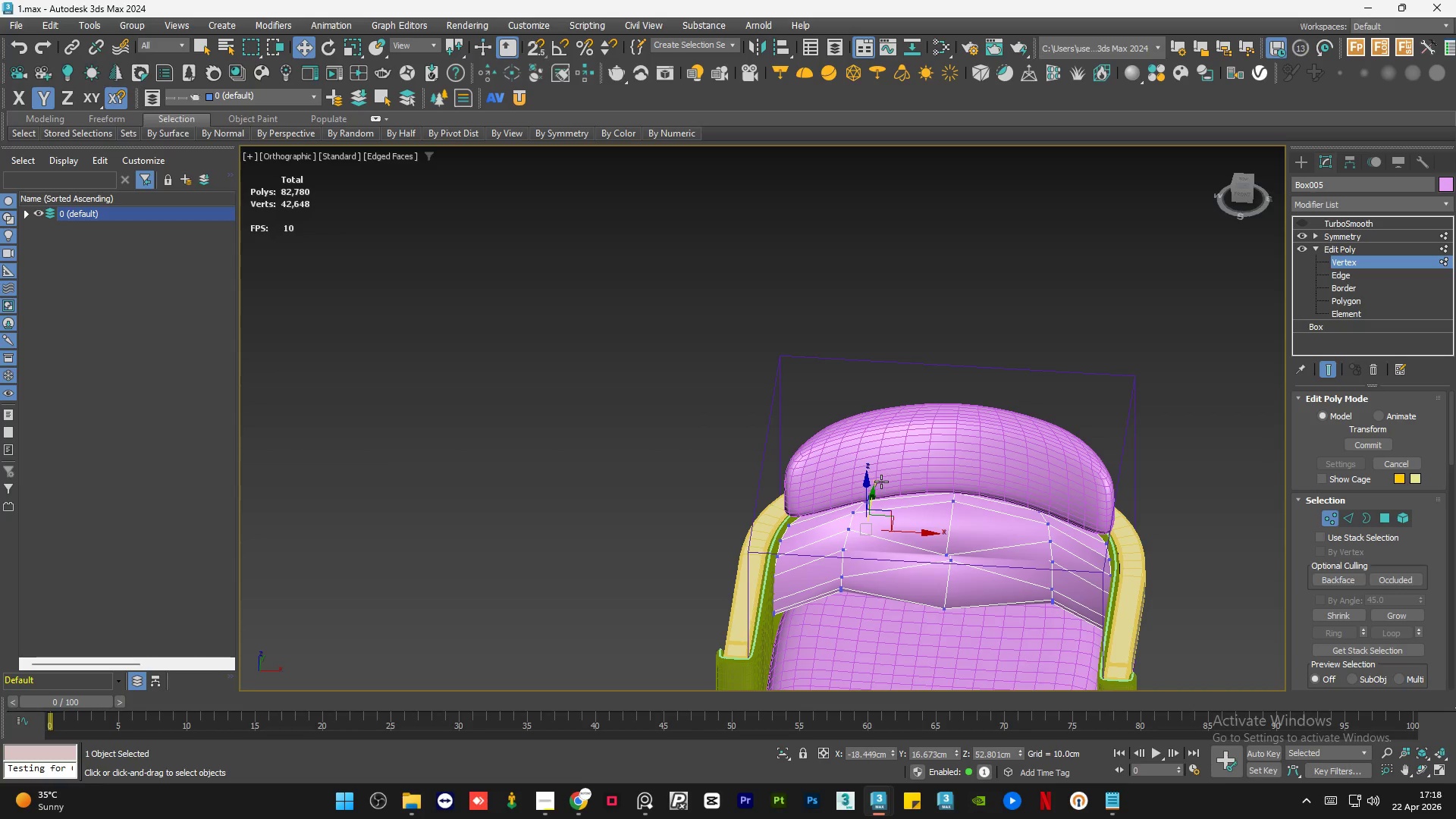 
key(Control+Z)
 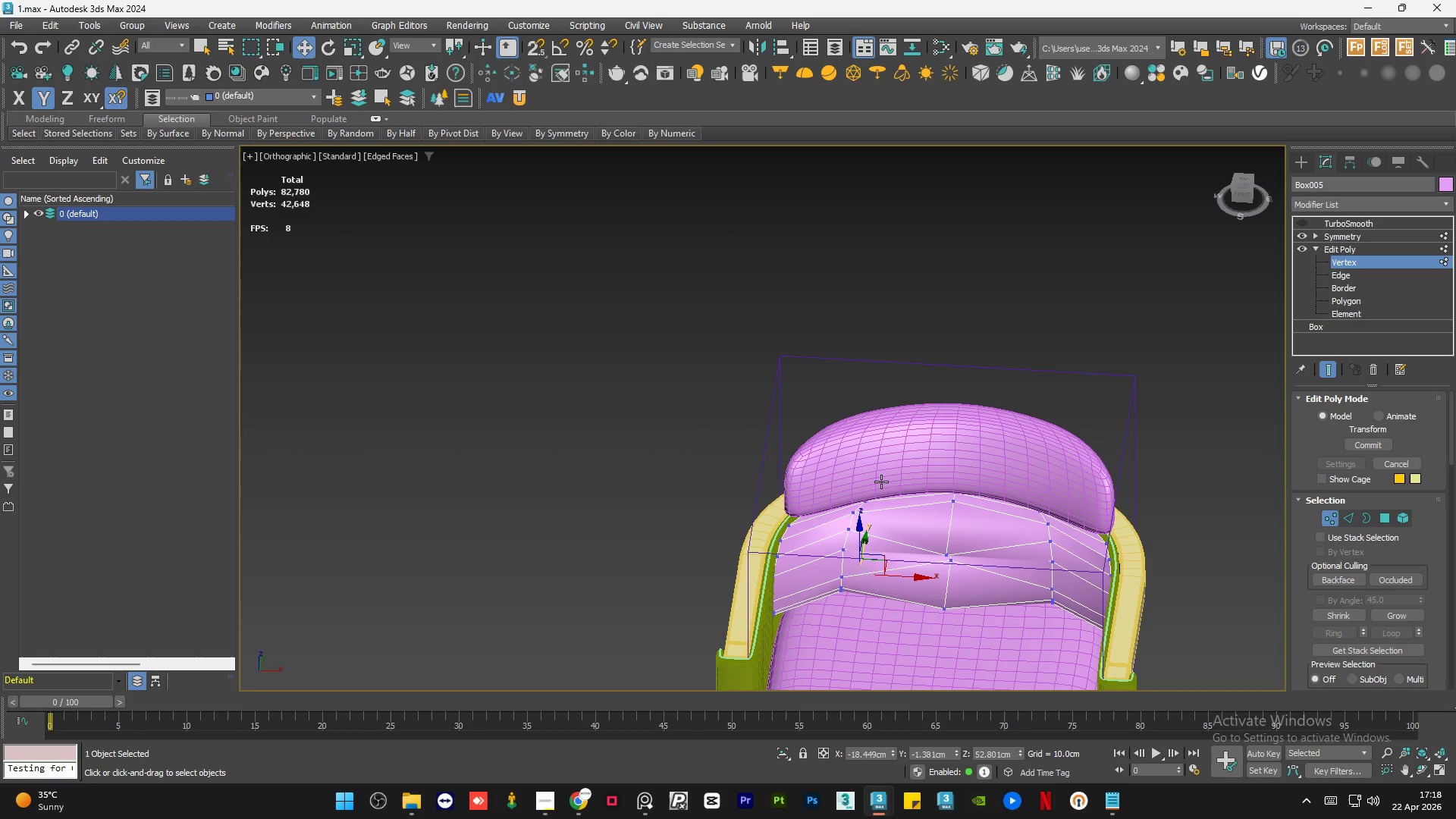 
key(Control+Z)
 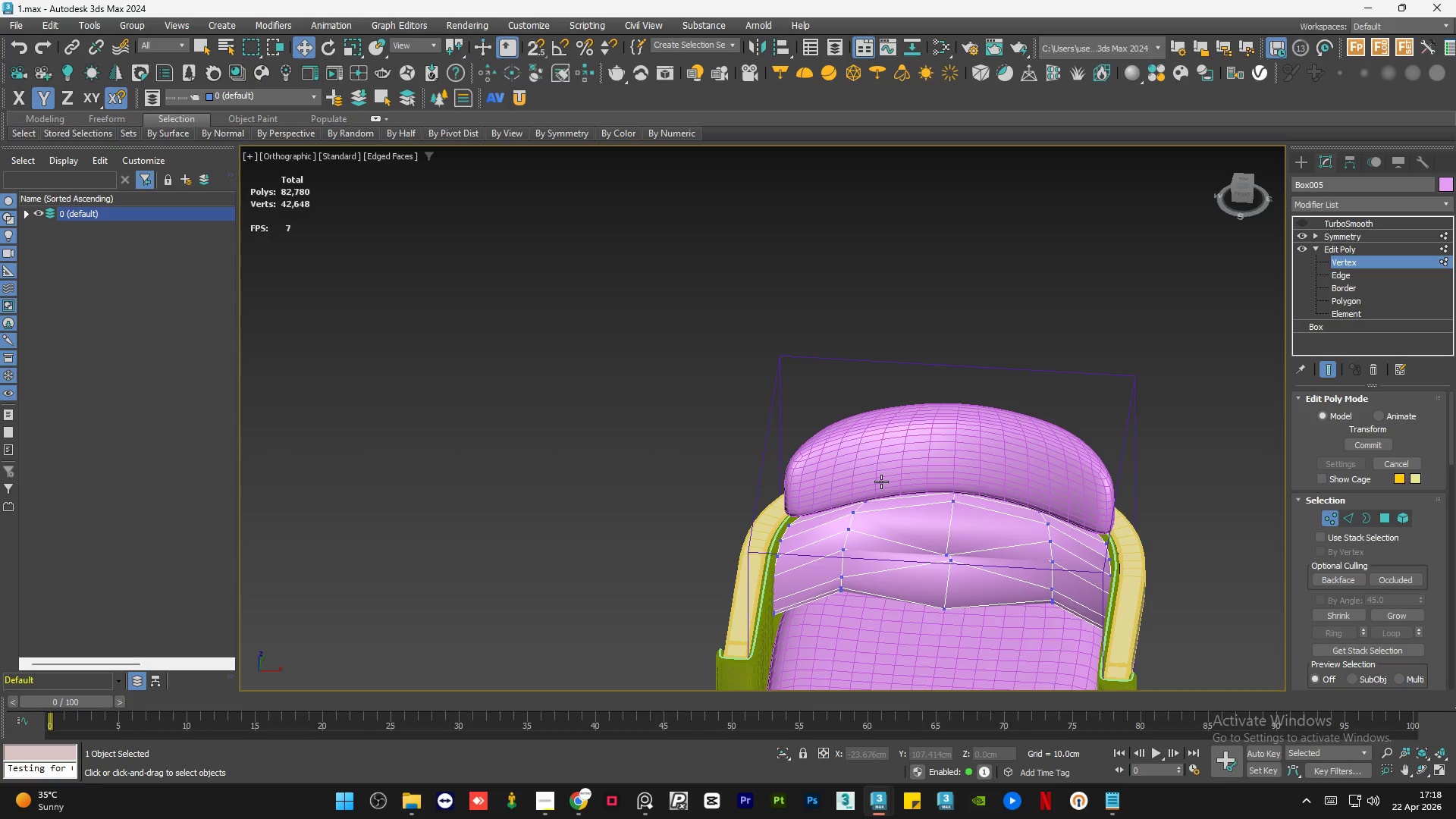 
key(Control+Z)
 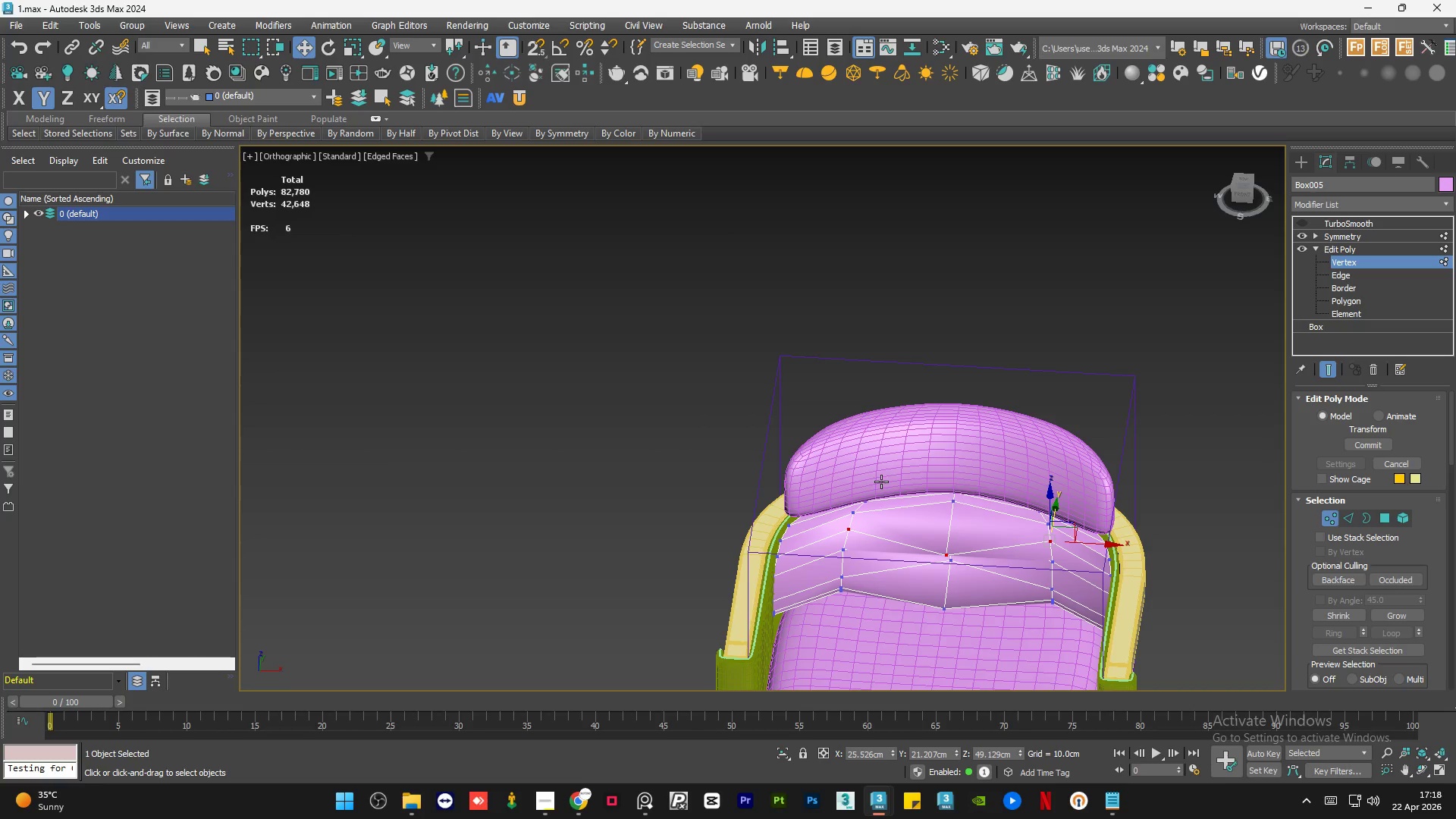 
hold_key(key=AltLeft, duration=0.97)
 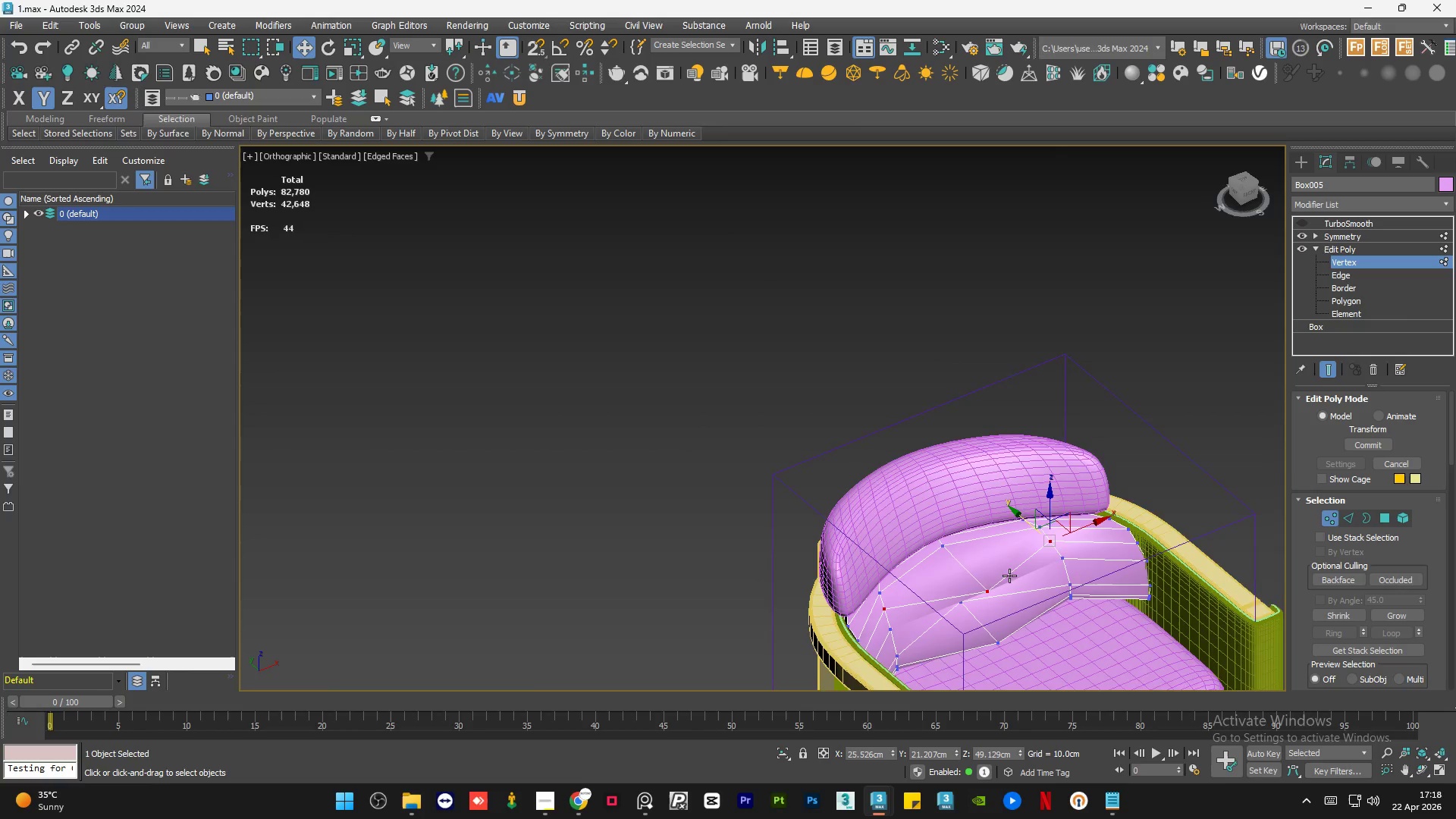 
hold_key(key=AltLeft, duration=1.06)
 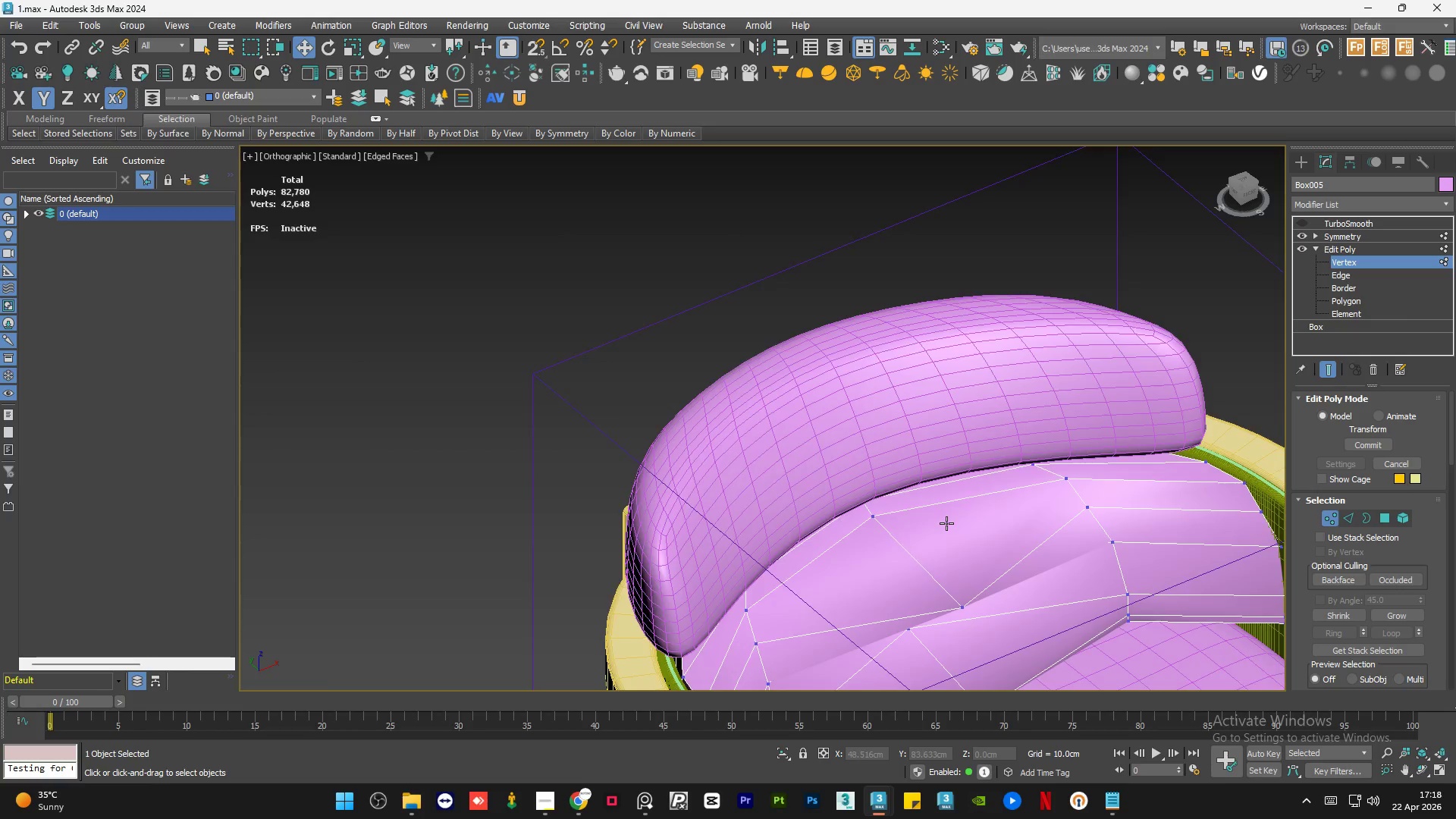 
scroll: coordinate [1014, 573], scroll_direction: up, amount: 2.0
 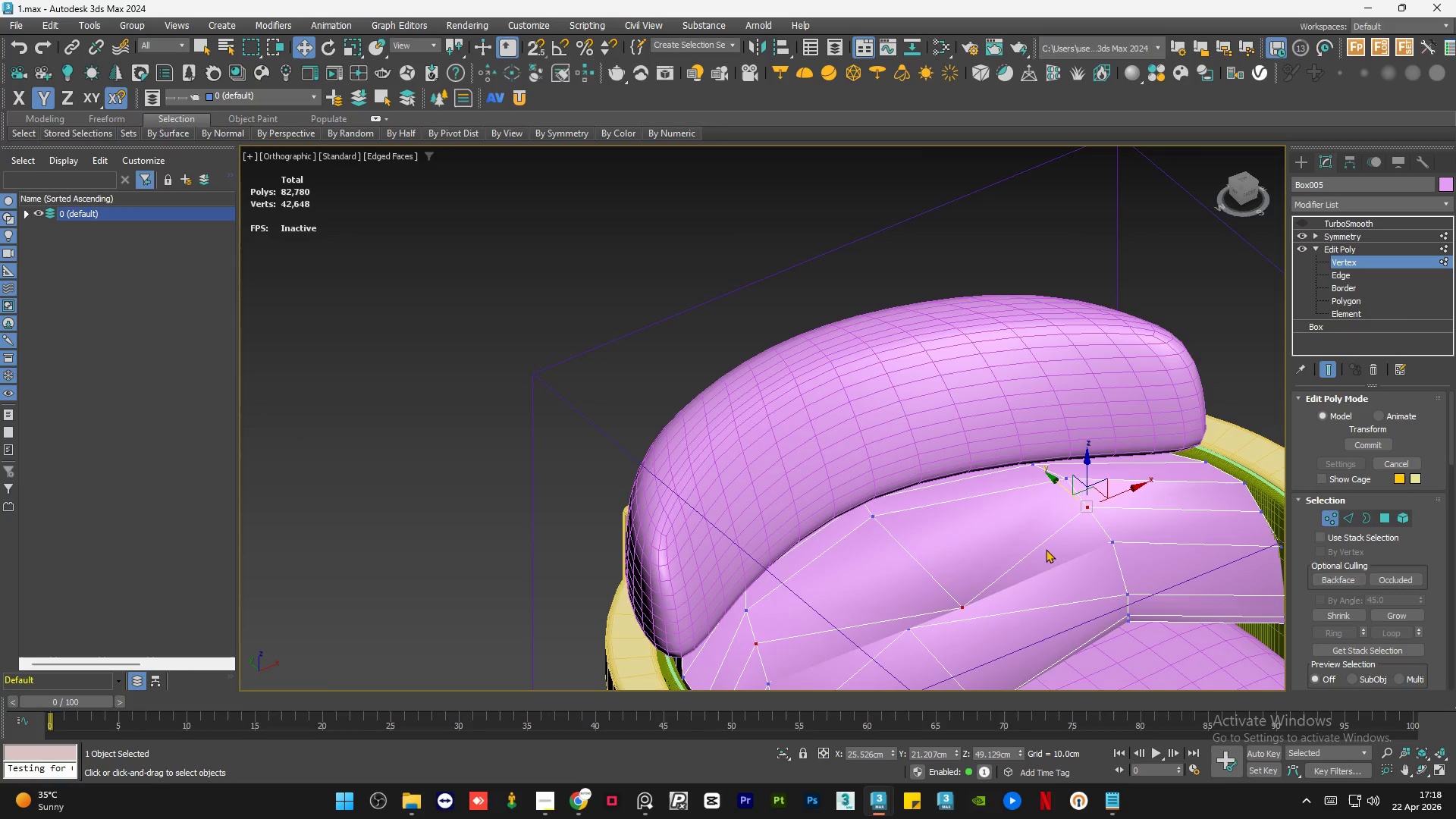 
left_click_drag(start_coordinate=[1112, 547], to_coordinate=[1057, 435])
 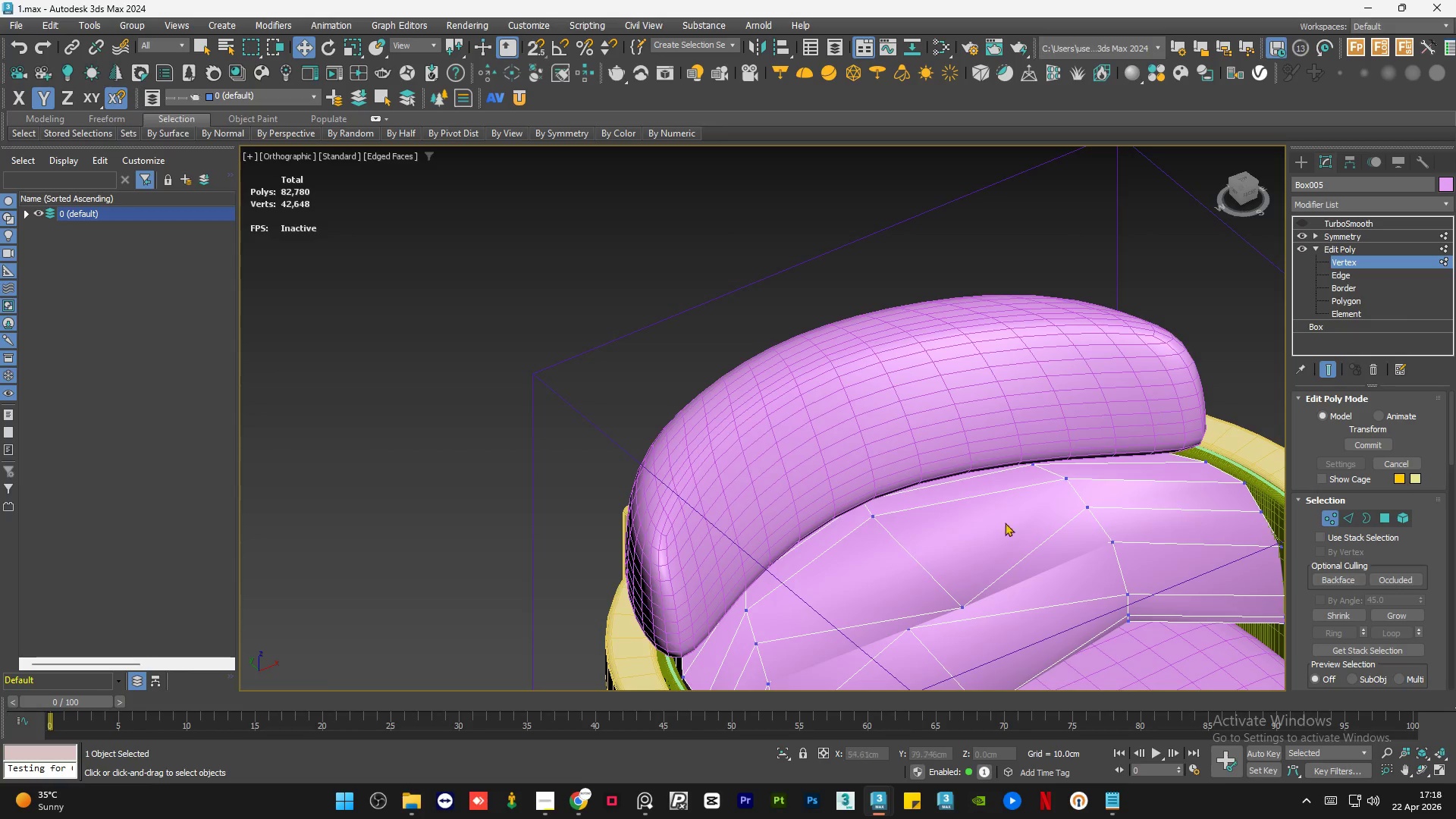 
hold_key(key=AltLeft, duration=2.28)
 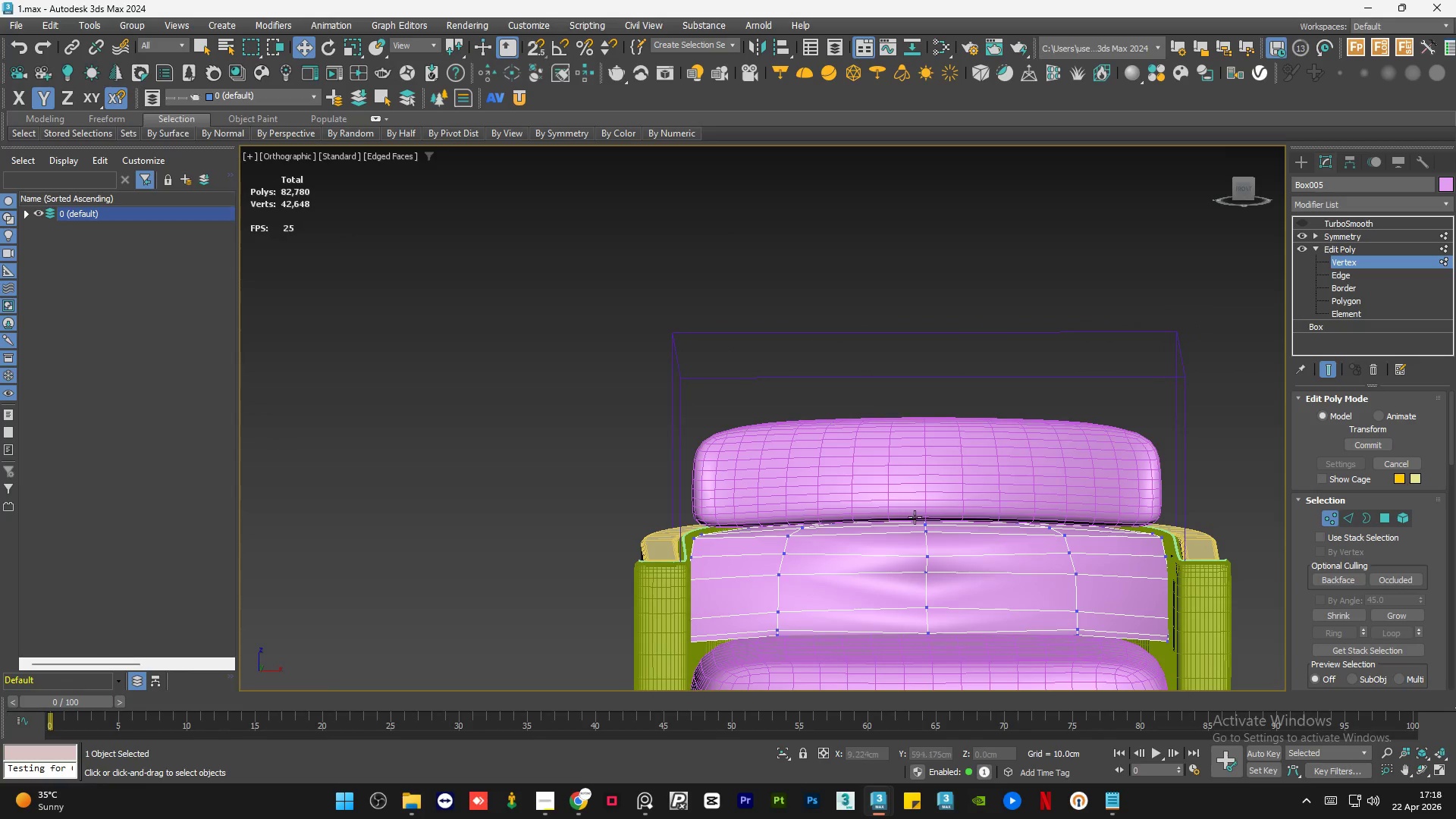 
scroll: coordinate [946, 523], scroll_direction: down, amount: 1.0
 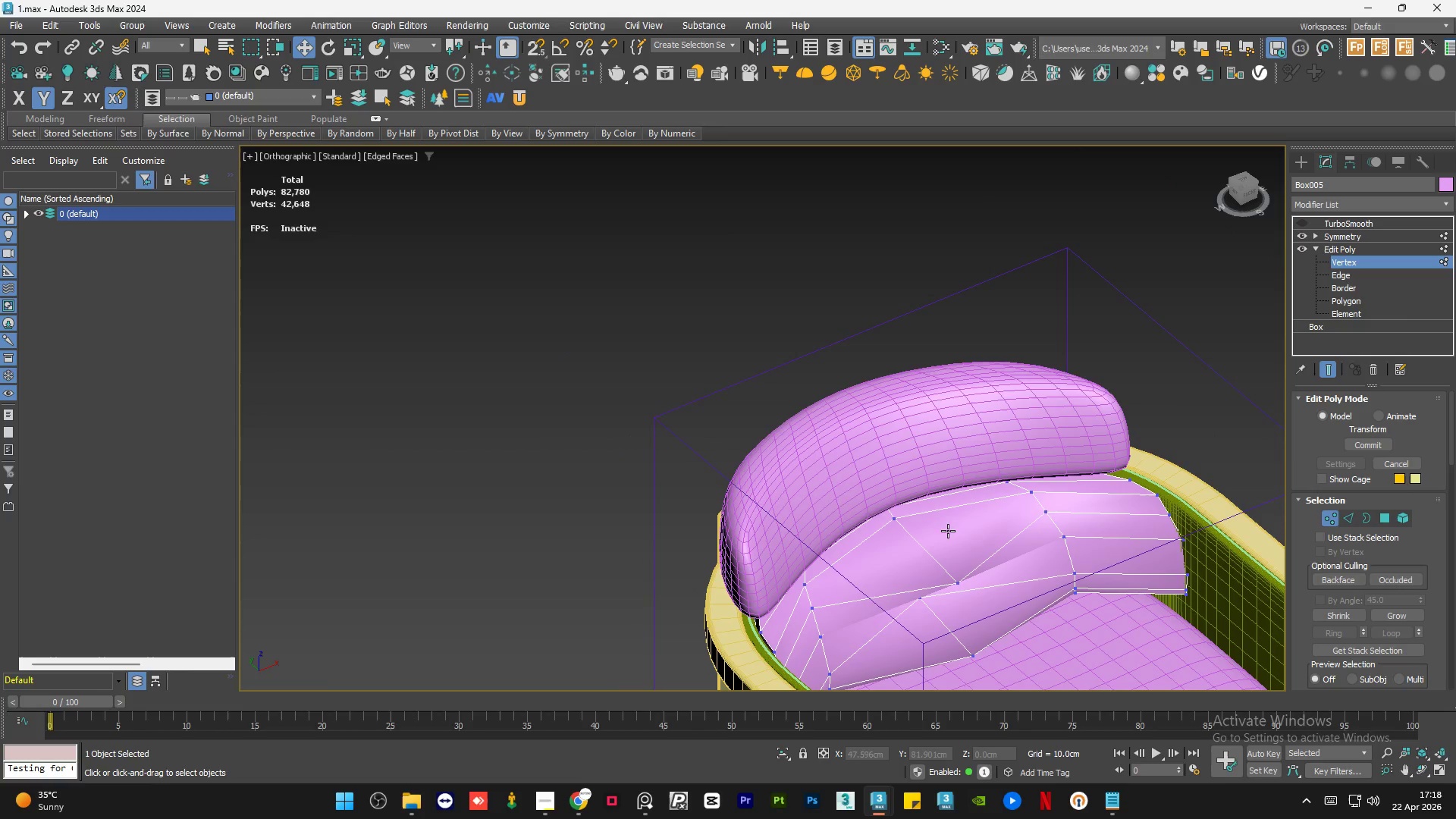 
hold_key(key=AltLeft, duration=4.0)
 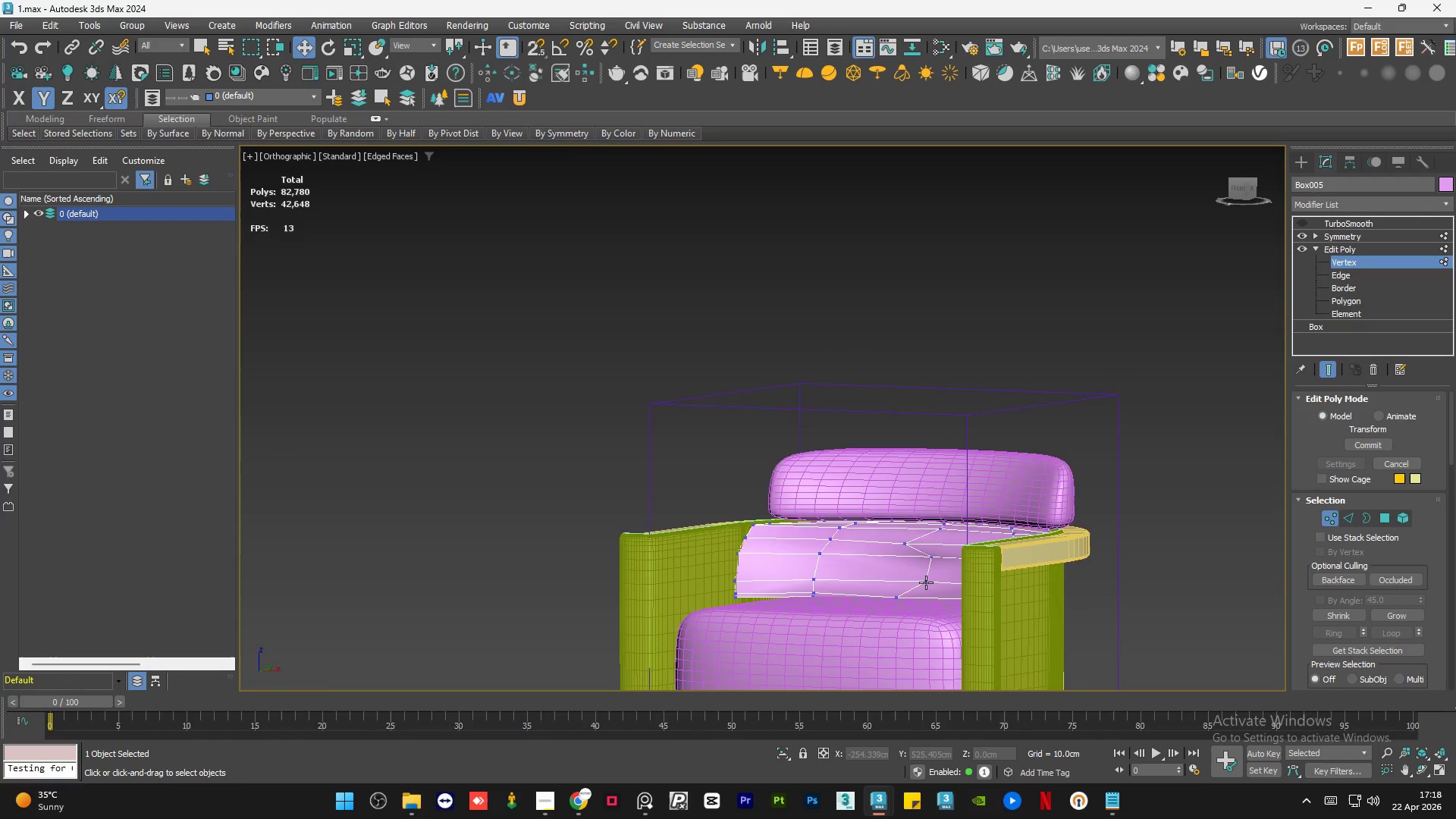 
scroll: coordinate [911, 517], scroll_direction: down, amount: 1.0
 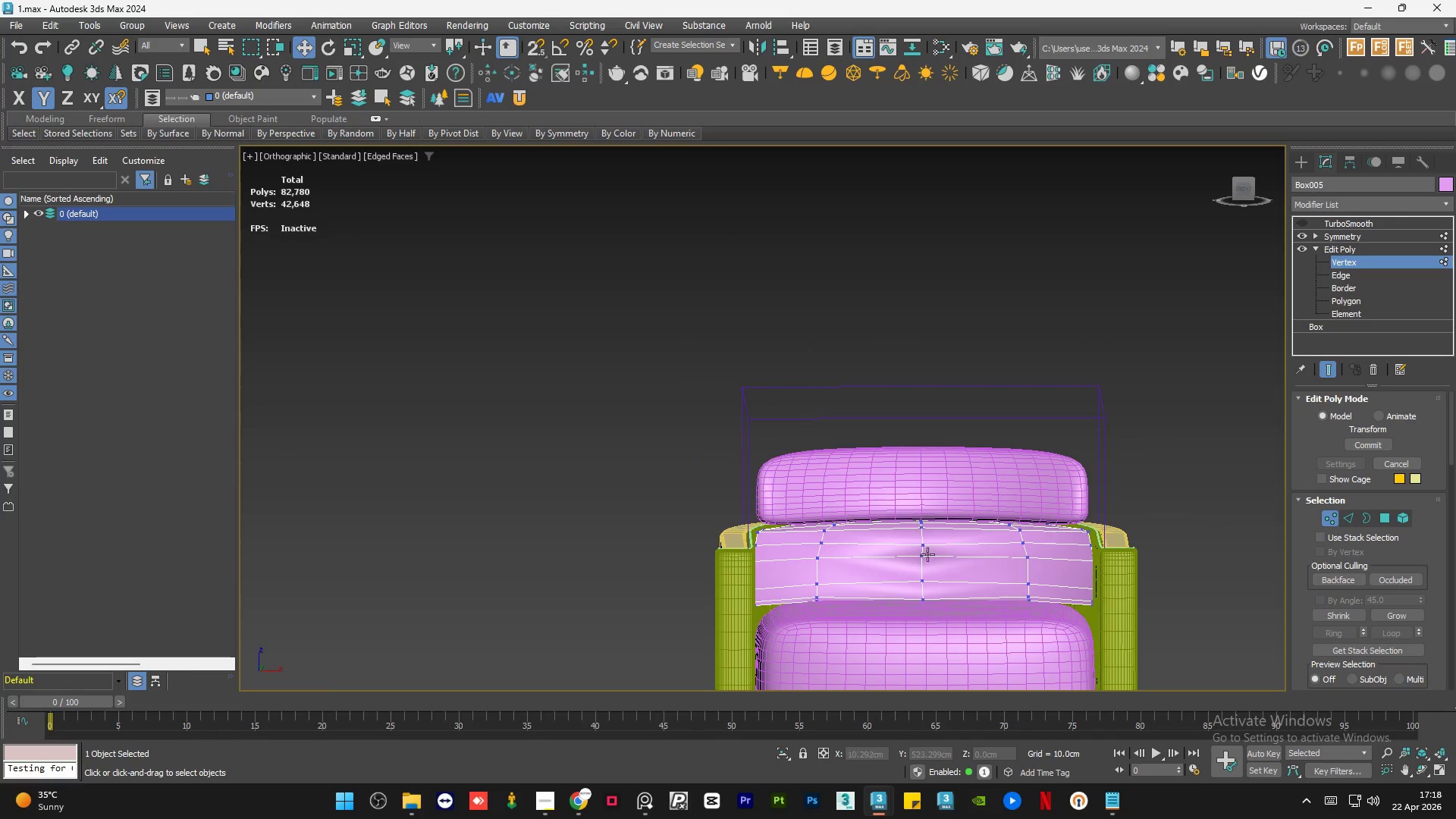 
left_click([926, 579])
 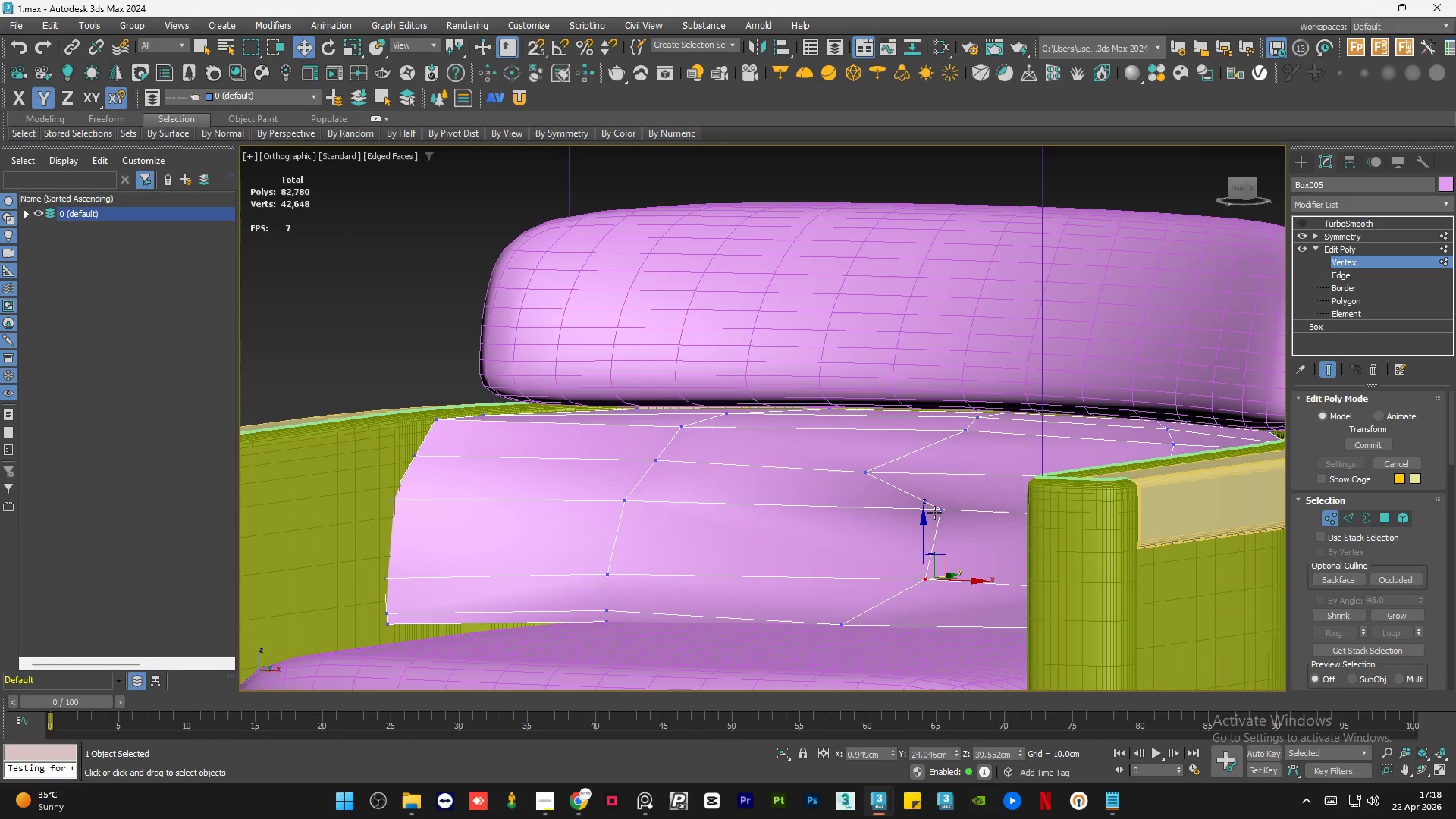 
scroll: coordinate [926, 582], scroll_direction: up, amount: 3.0
 